 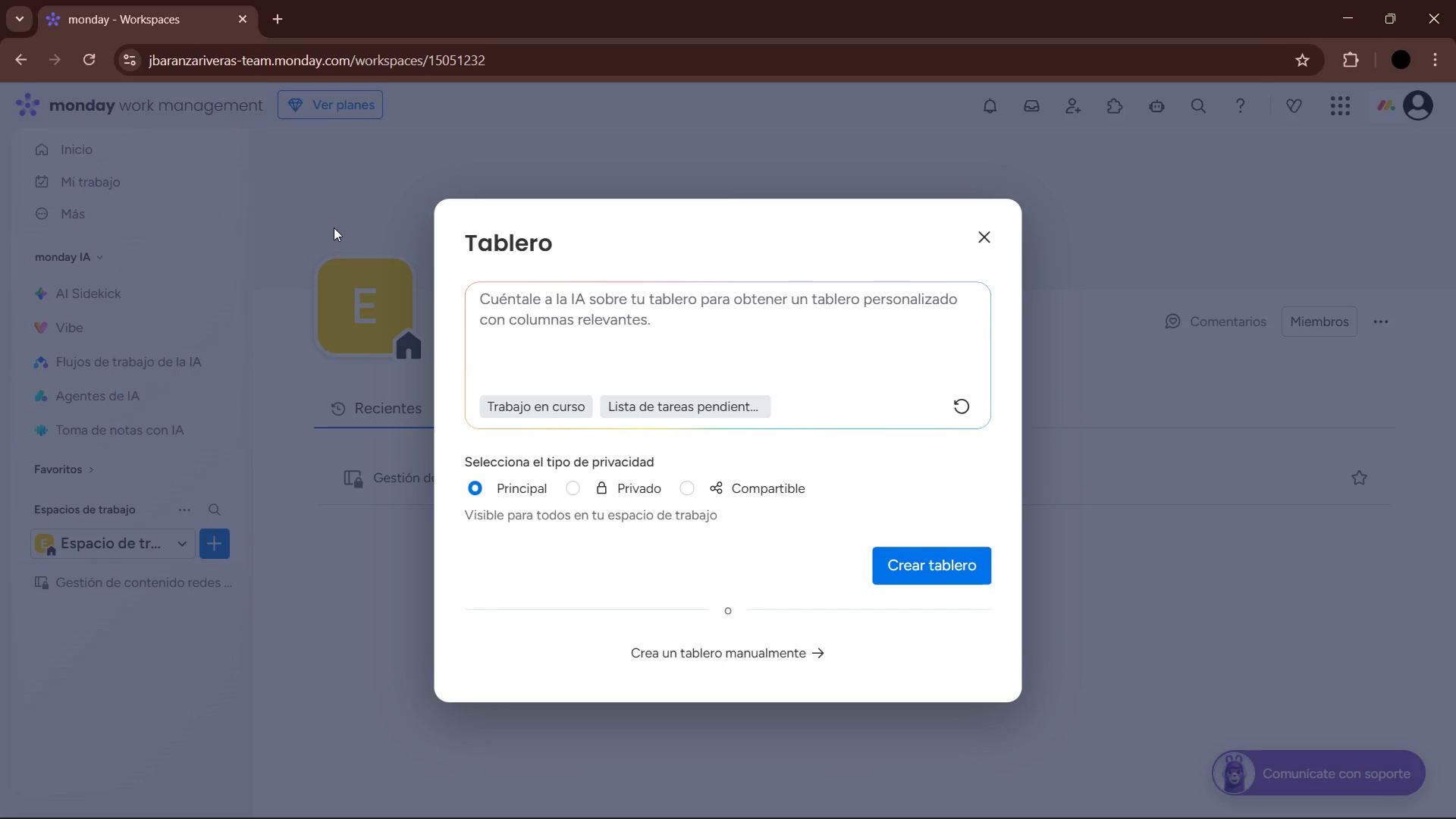 
type(Critical Safety Gear )
 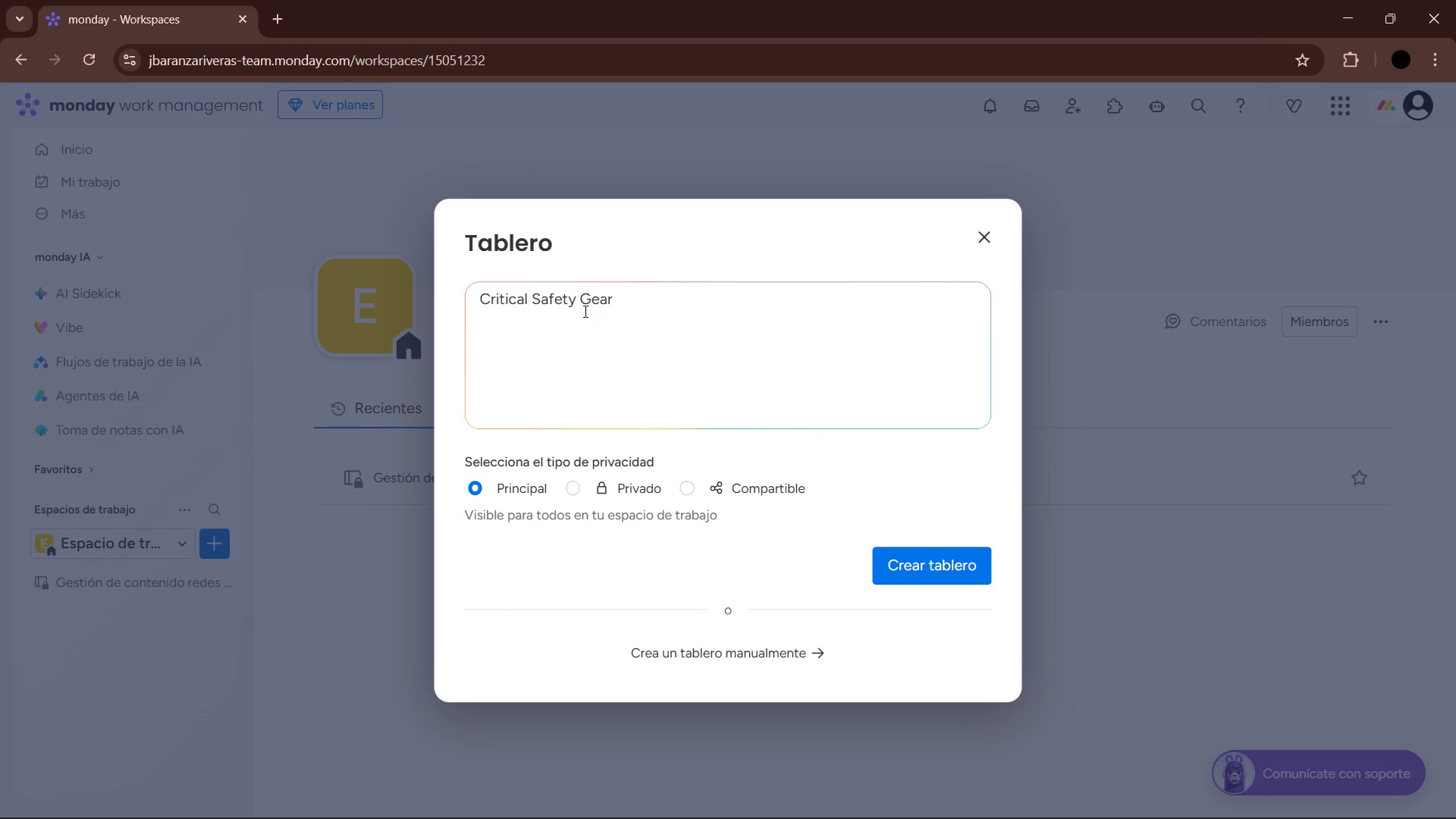 
type(AND CERTIFICACION)
 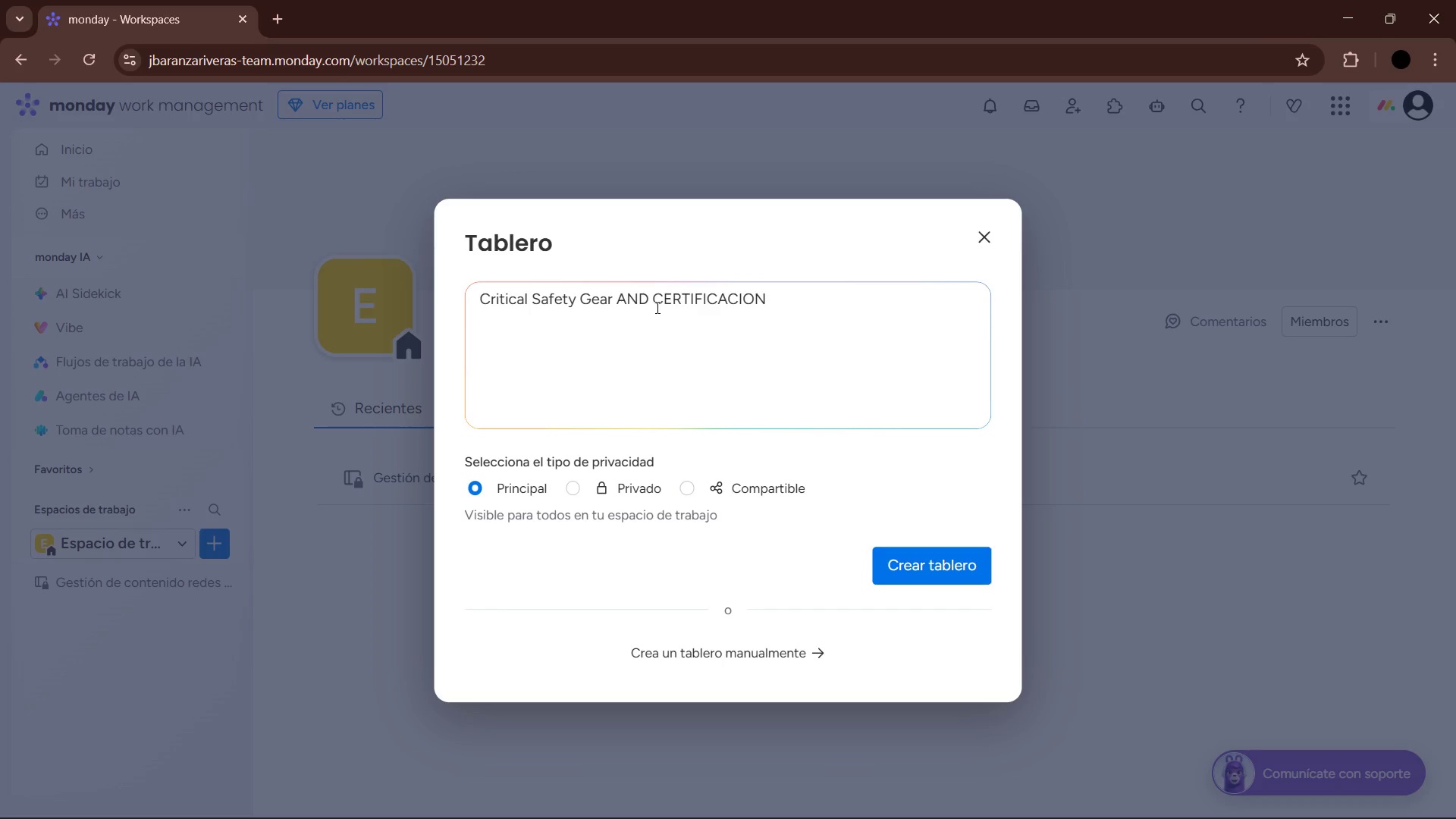 
hold_key(key=Backspace, duration=0.77)
 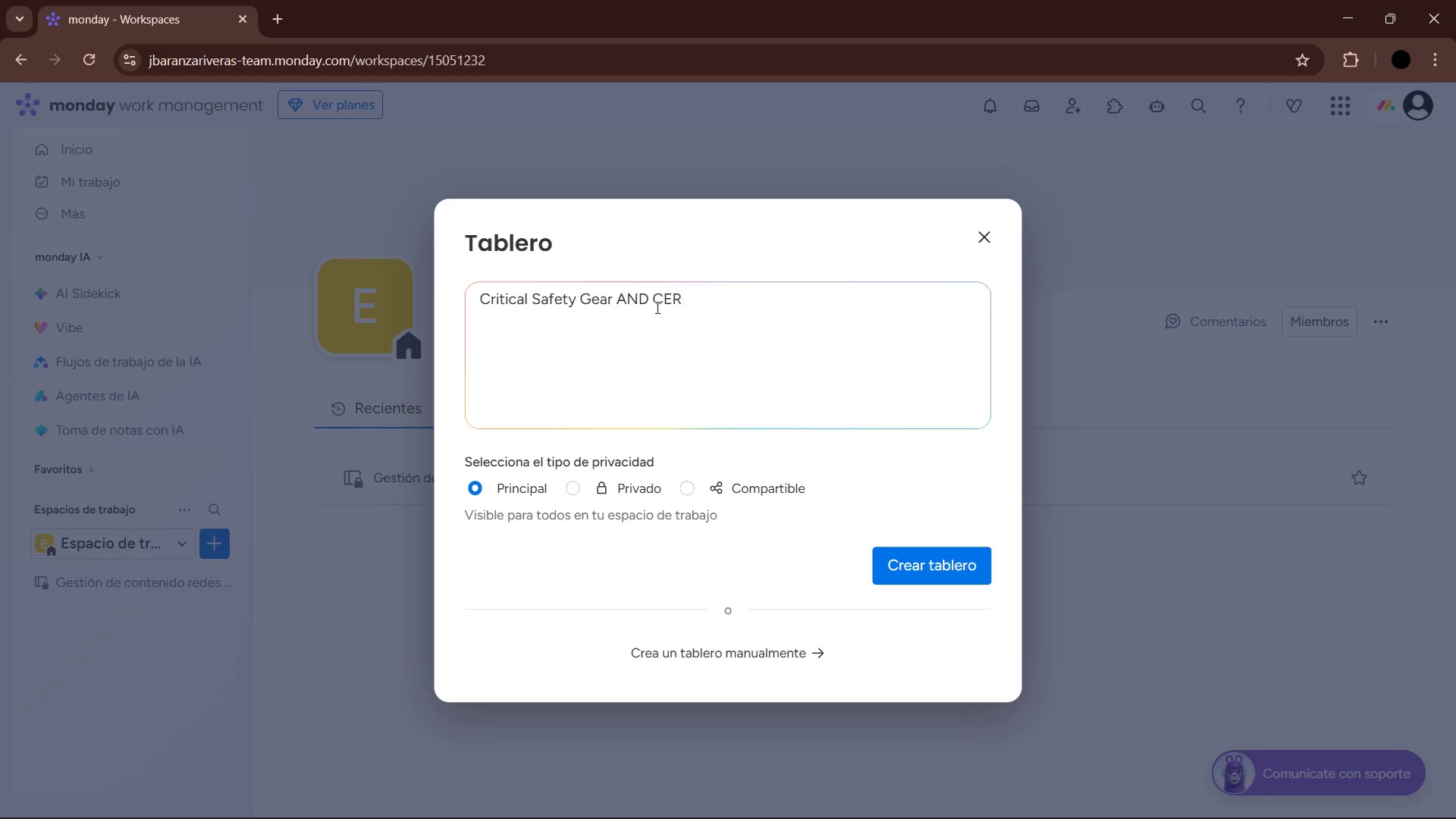 
key(Backspace)
key(Backspace)
key(Backspace)
key(Backspace)
key(Backspace)
key(Backspace)
key(Backspace)
key(Backspace)
type(and Certificacion)
 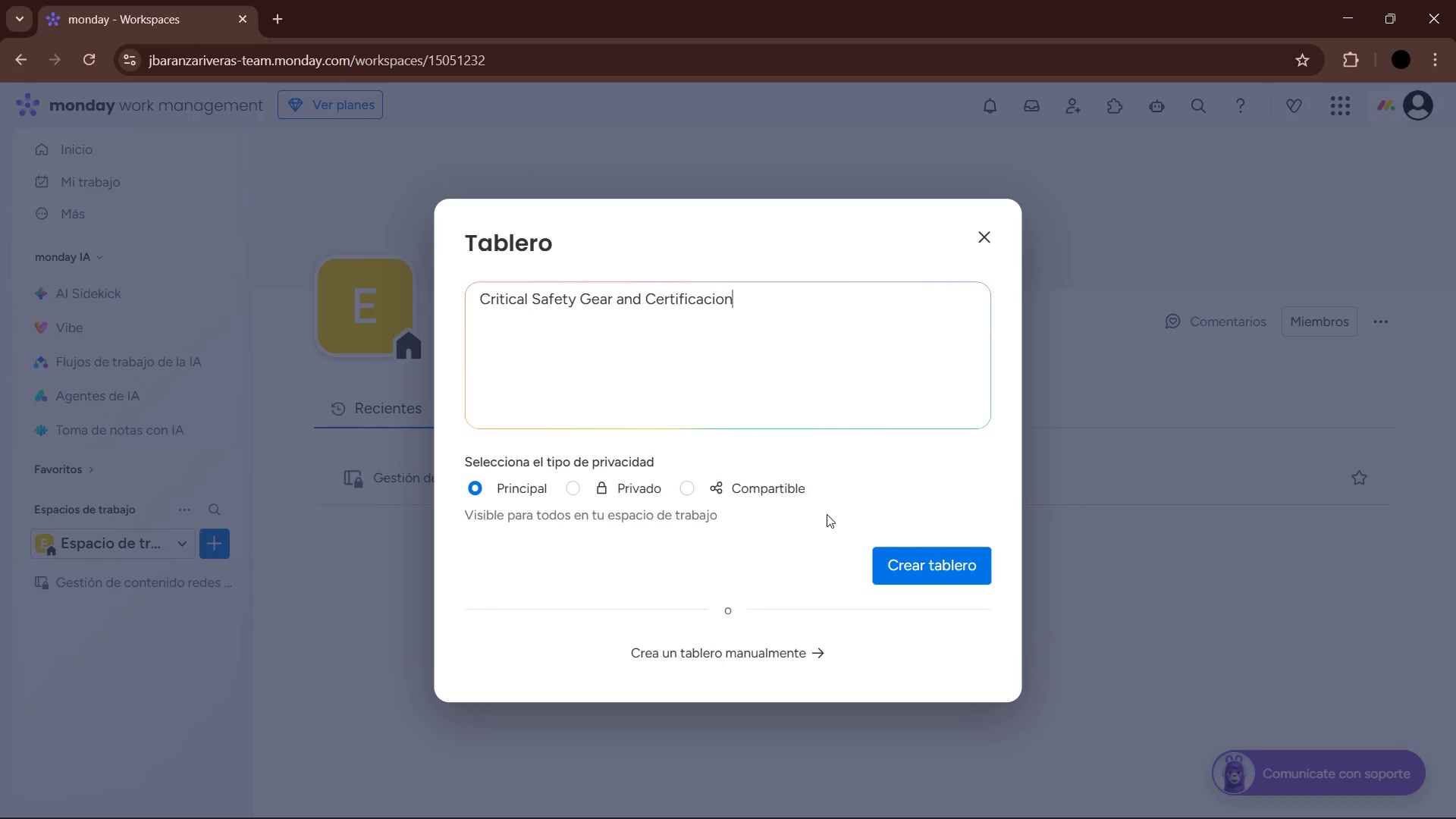 
wait(5.7)
 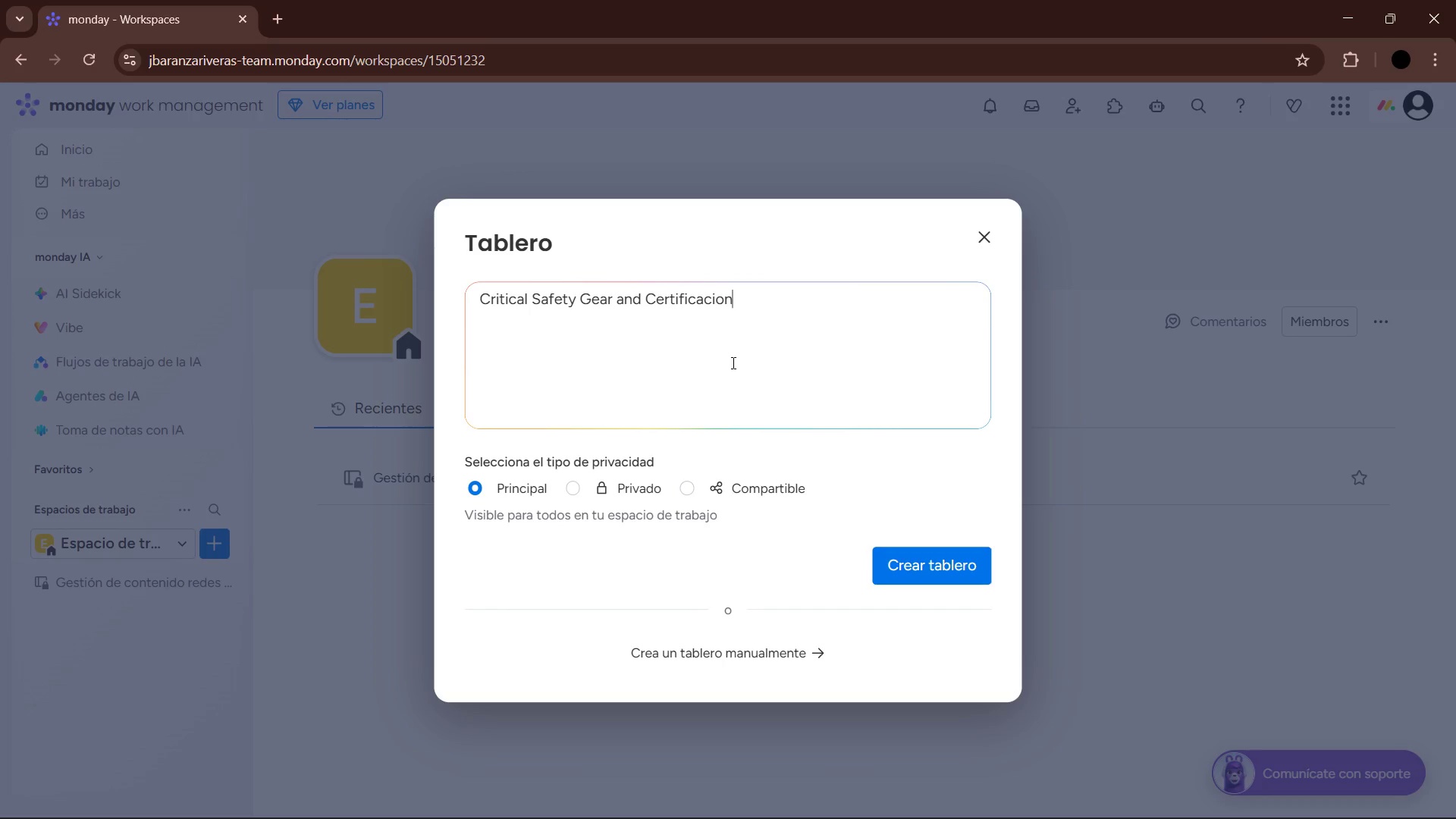 
left_click([576, 488])
 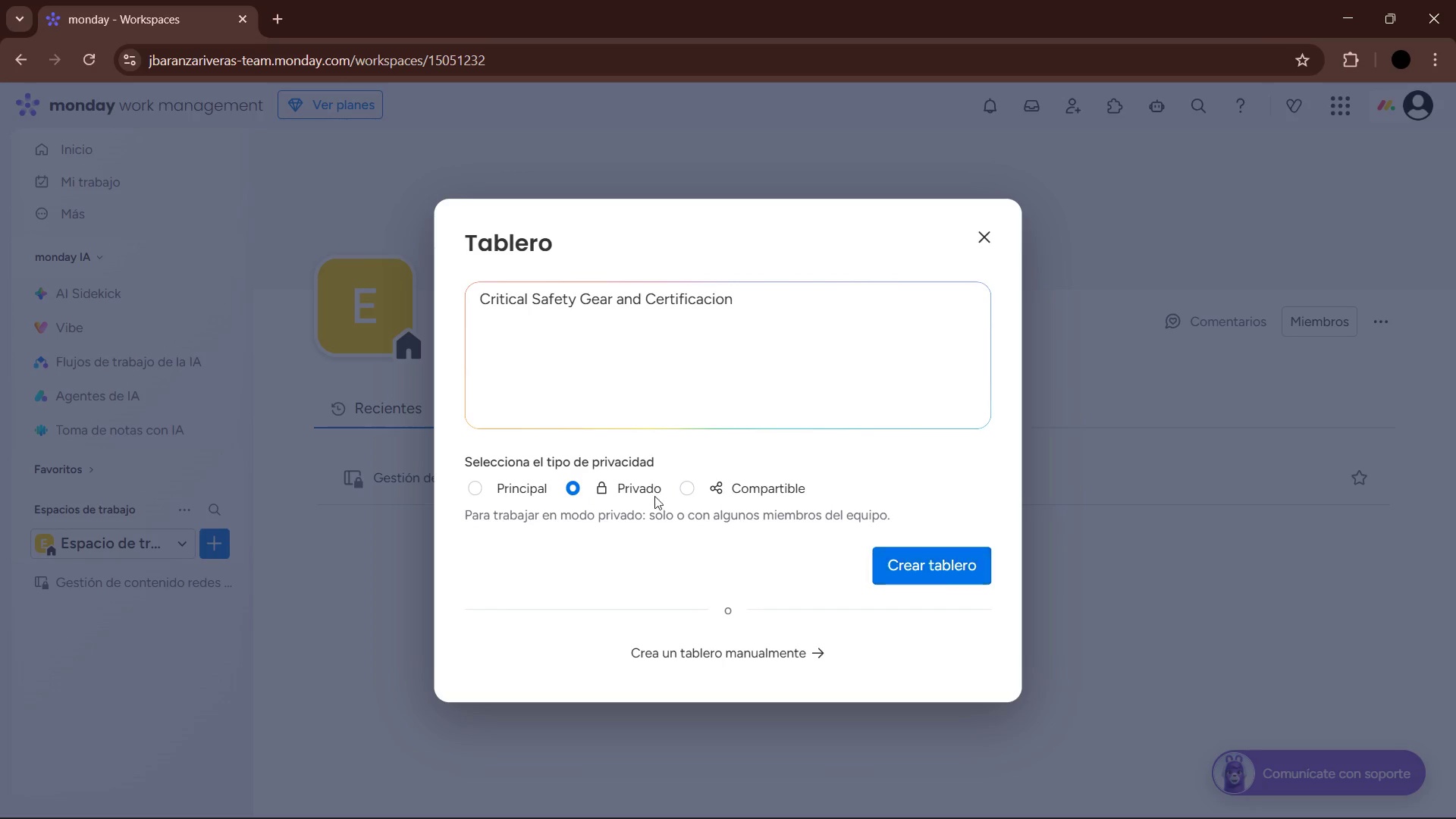 
left_click([484, 481])
 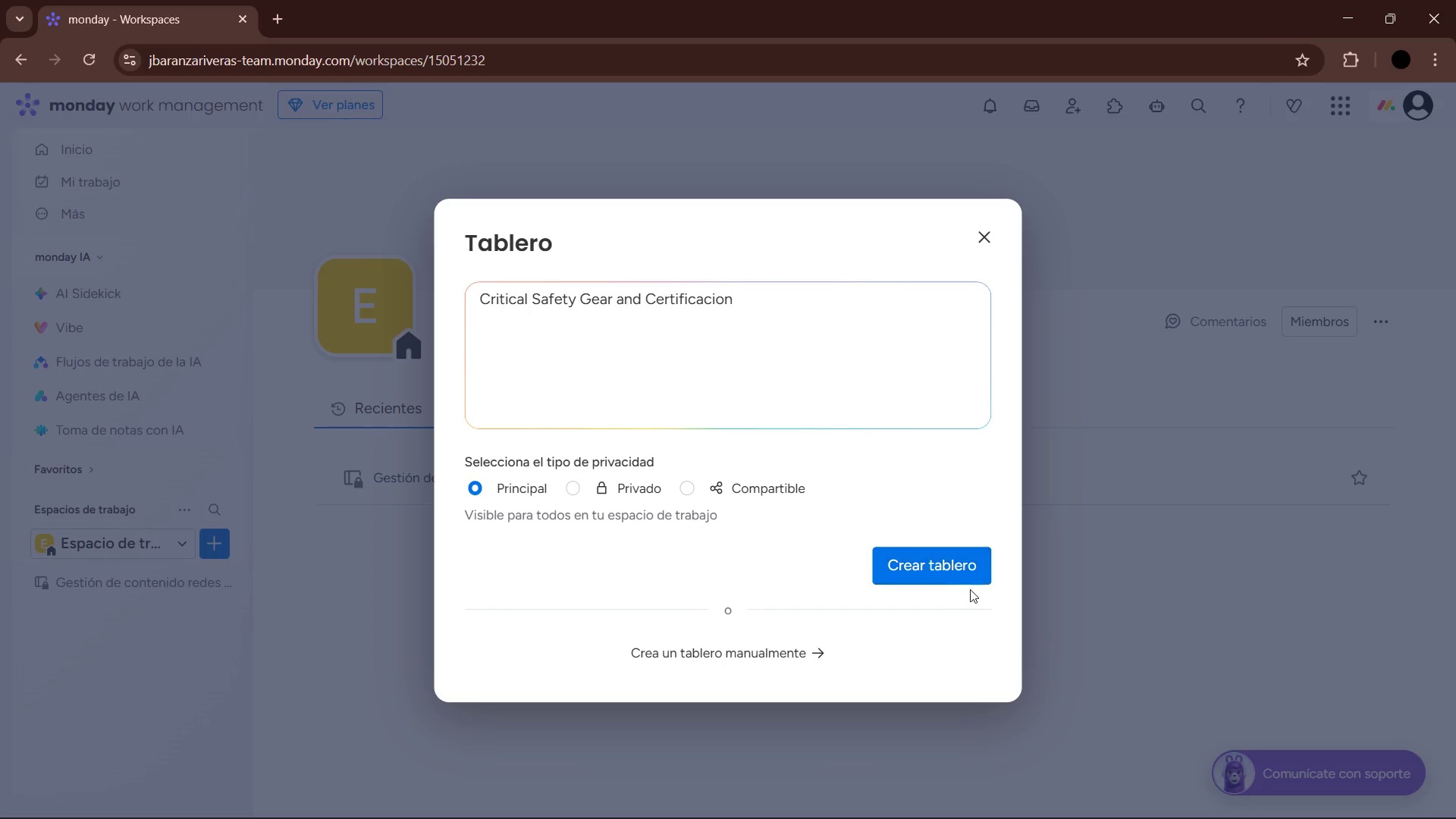 
left_click([933, 575])
 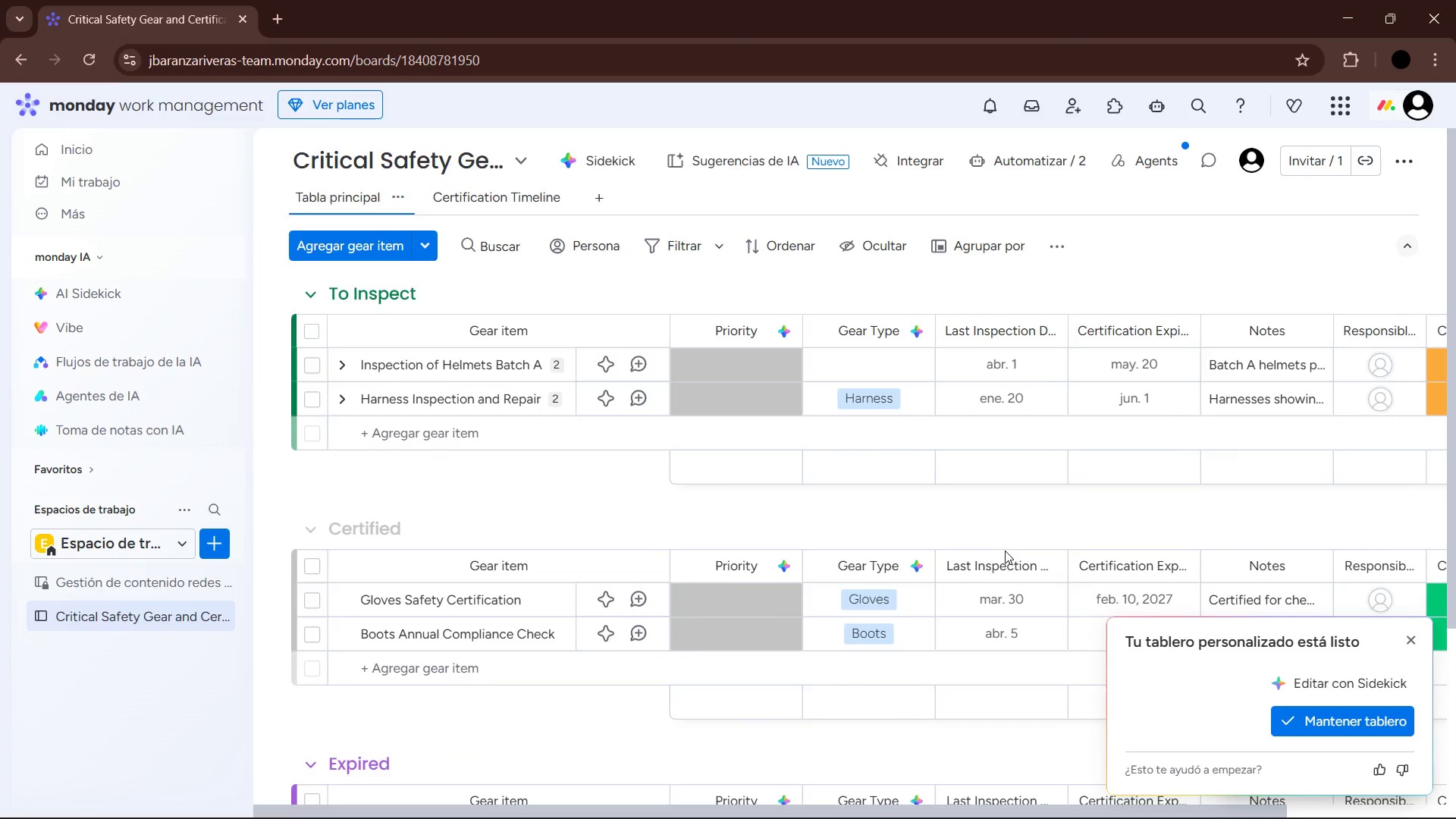 
wait(44.24)
 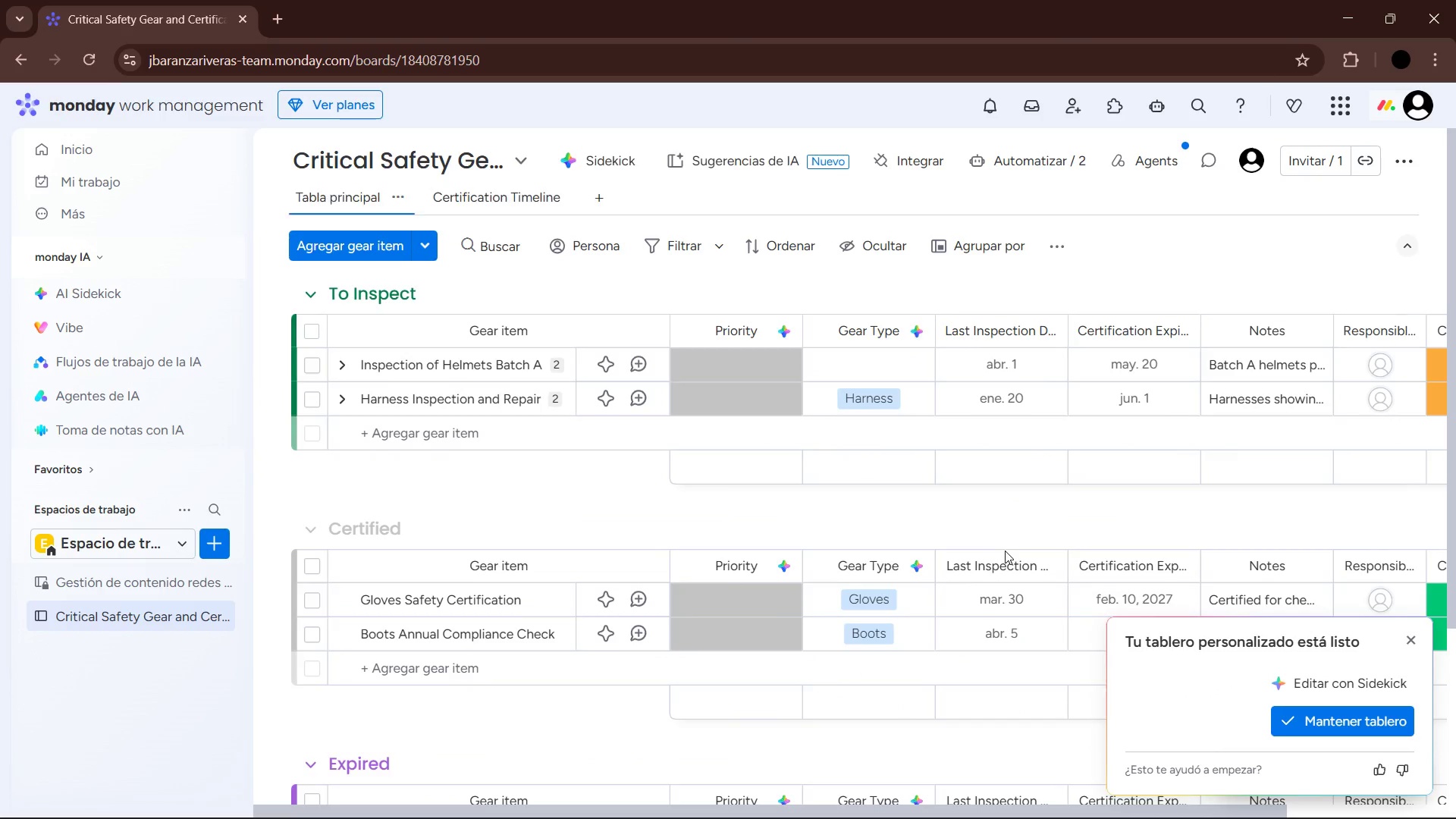 
left_click([1407, 638])
 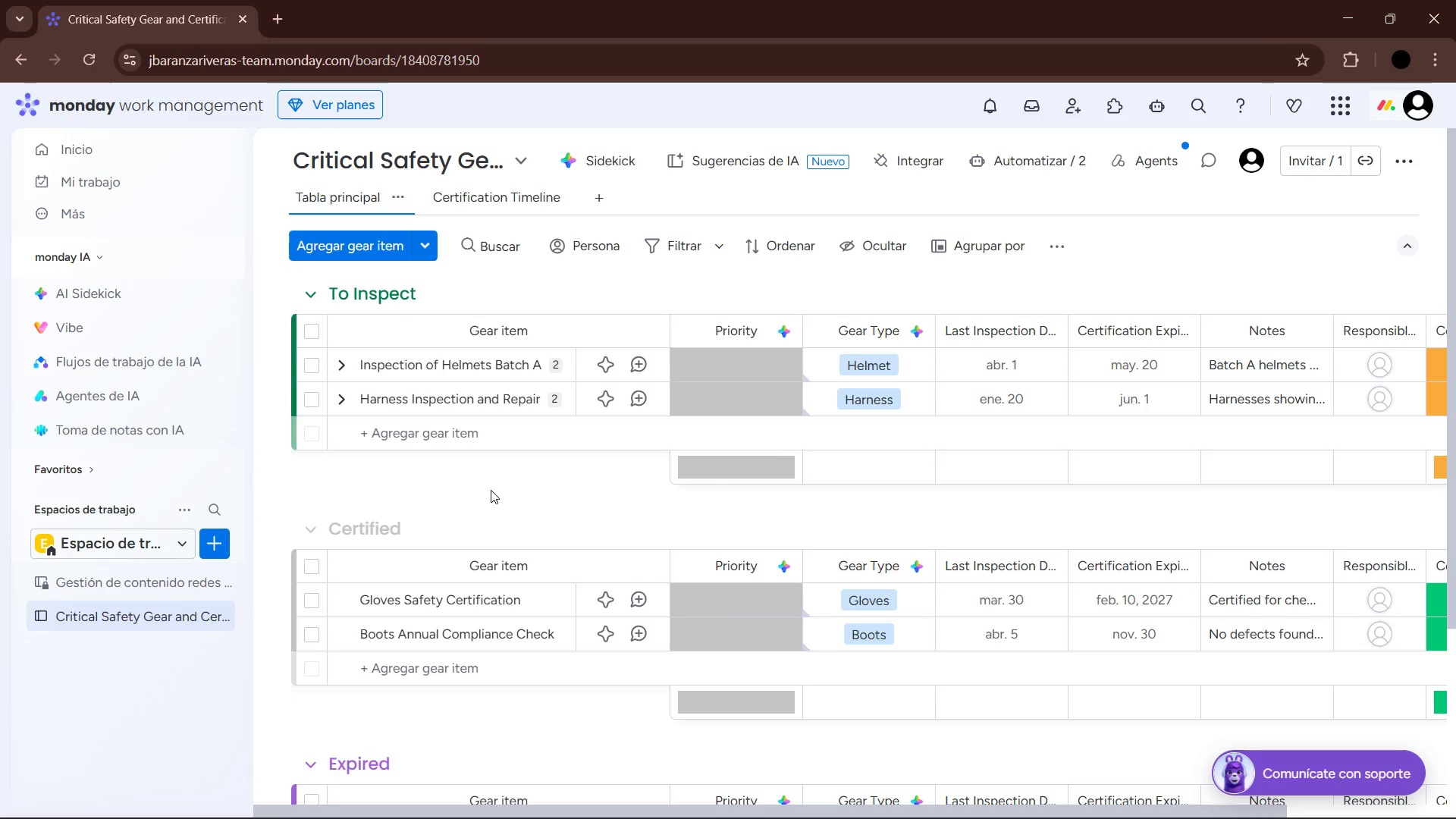 
wait(9.0)
 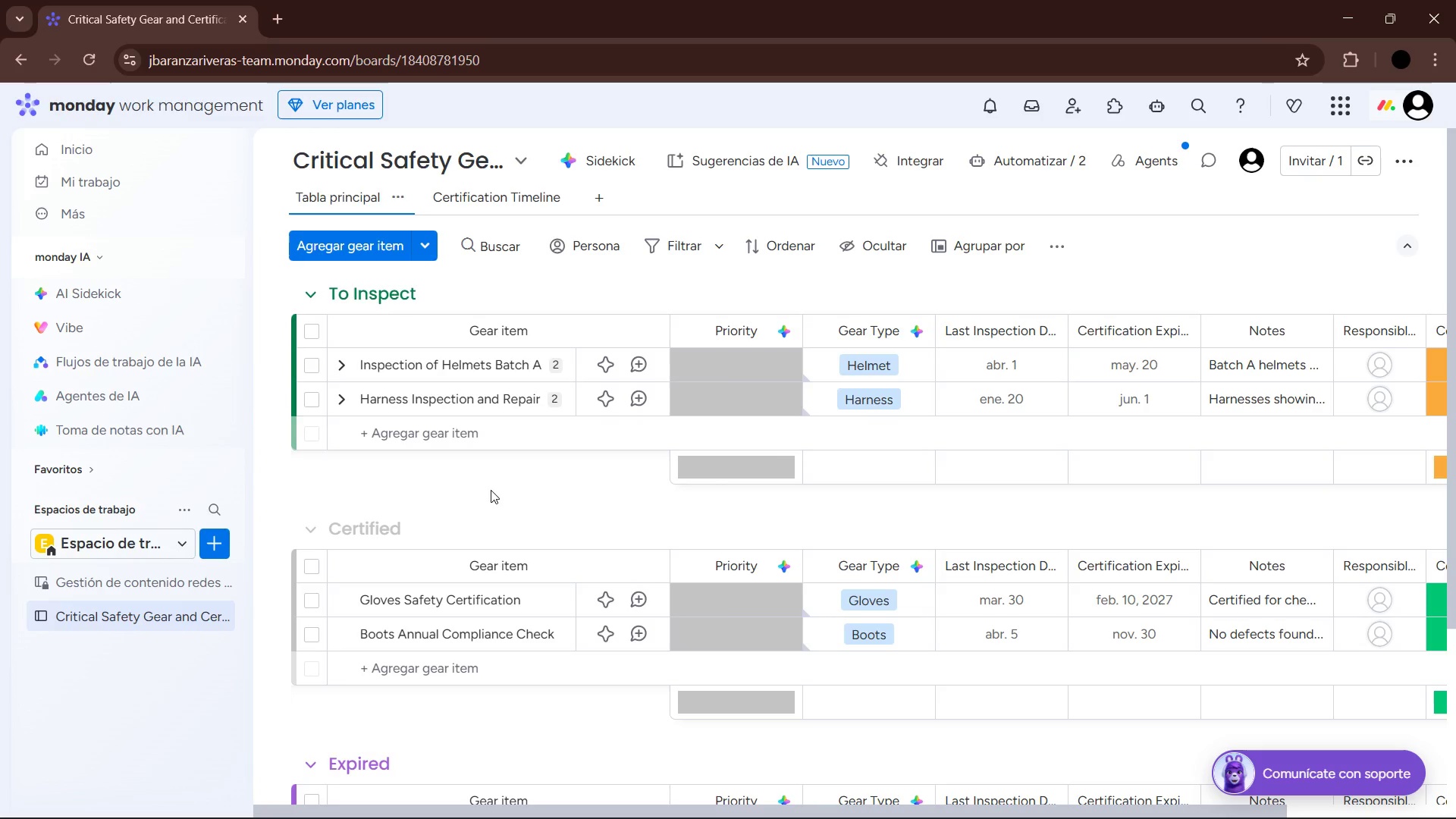 
left_click_drag(start_coordinate=[419, 293], to_coordinate=[381, 294])
 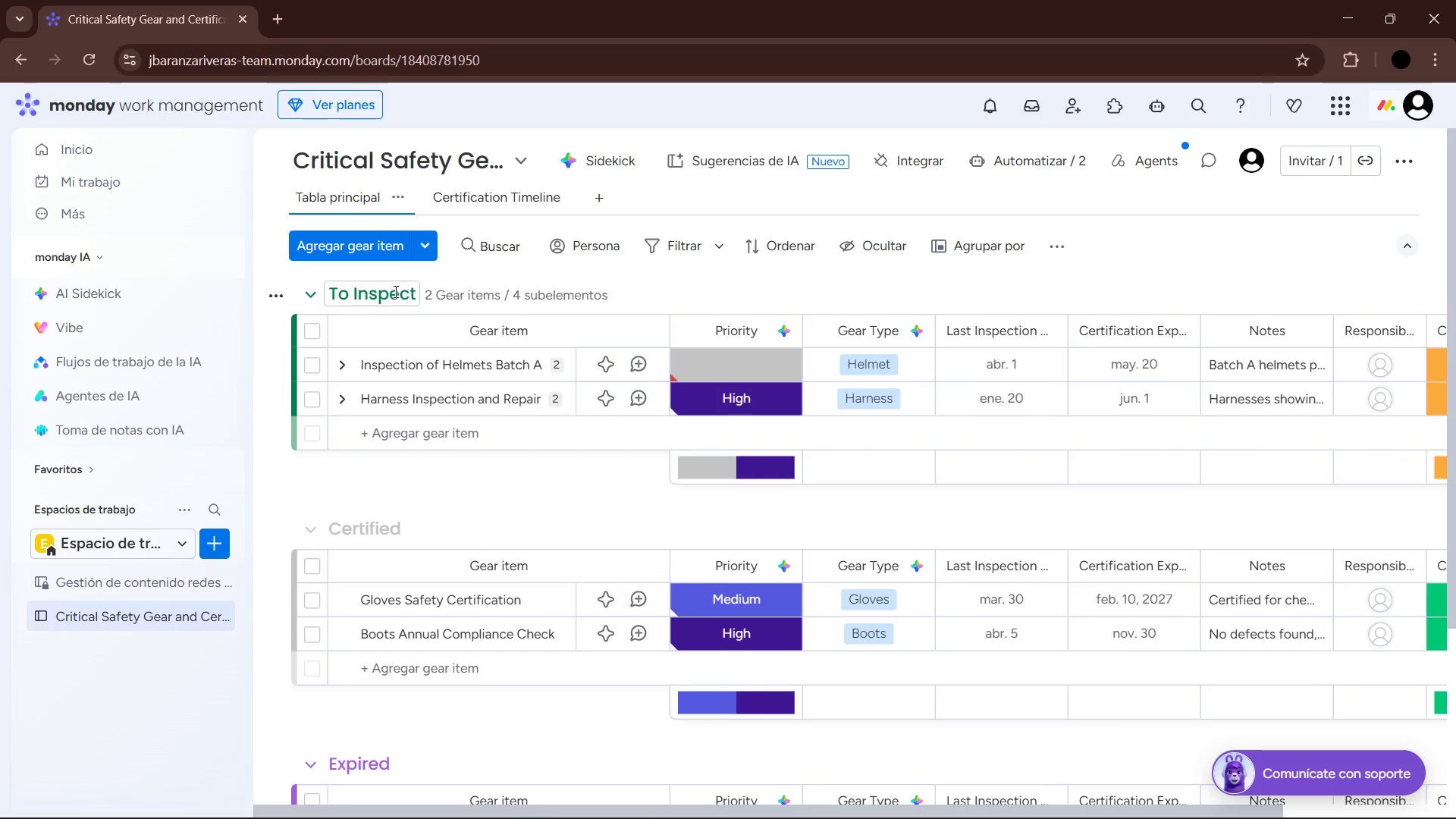 
left_click([395, 291])
 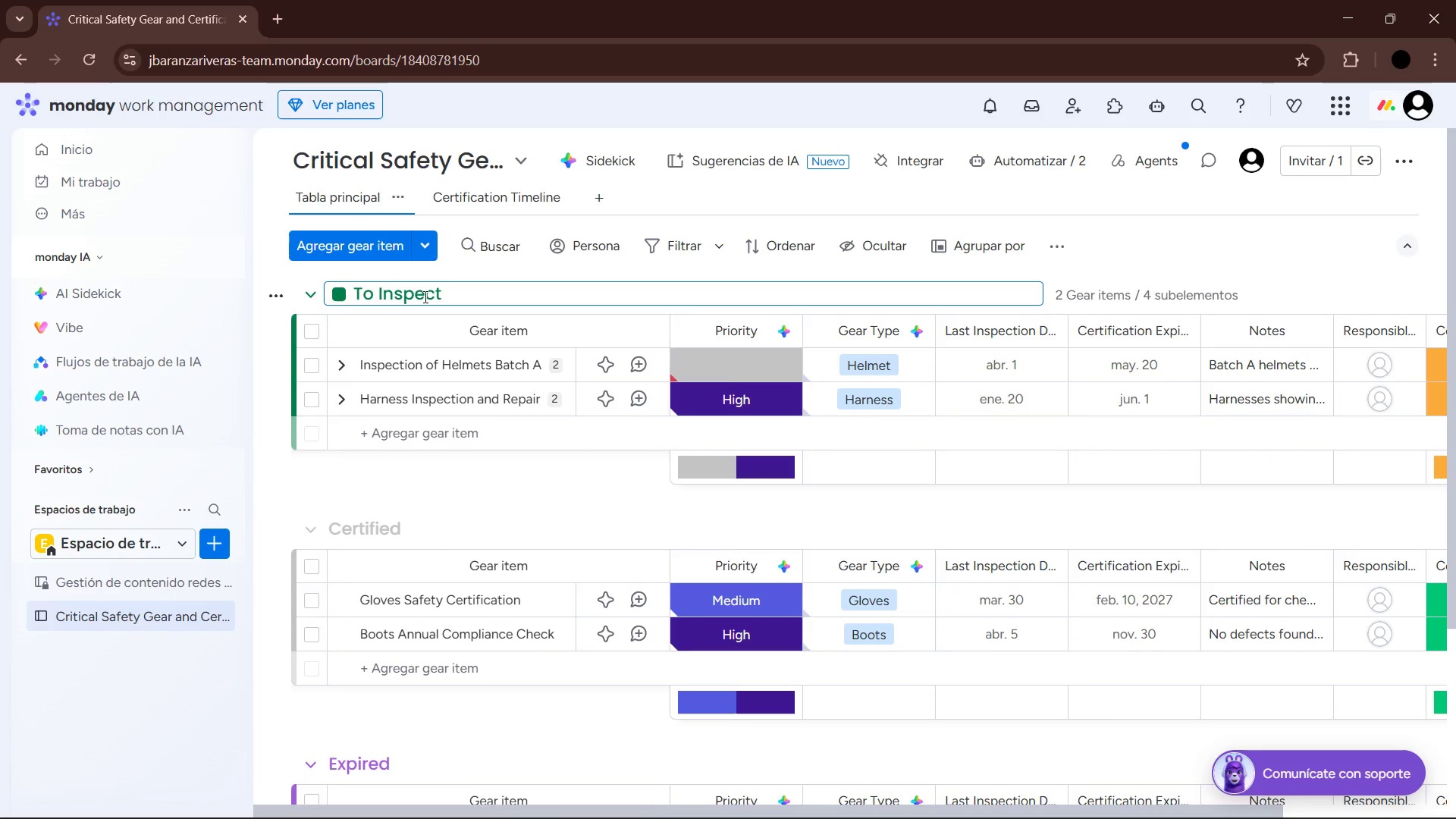 
key(Backspace)
key(Backspace)
key(Backspace)
key(Backspace)
key(Backspace)
key(Backspace)
key(Backspace)
key(Backspace)
key(Backspace)
key(Backspace)
type(Safety )
 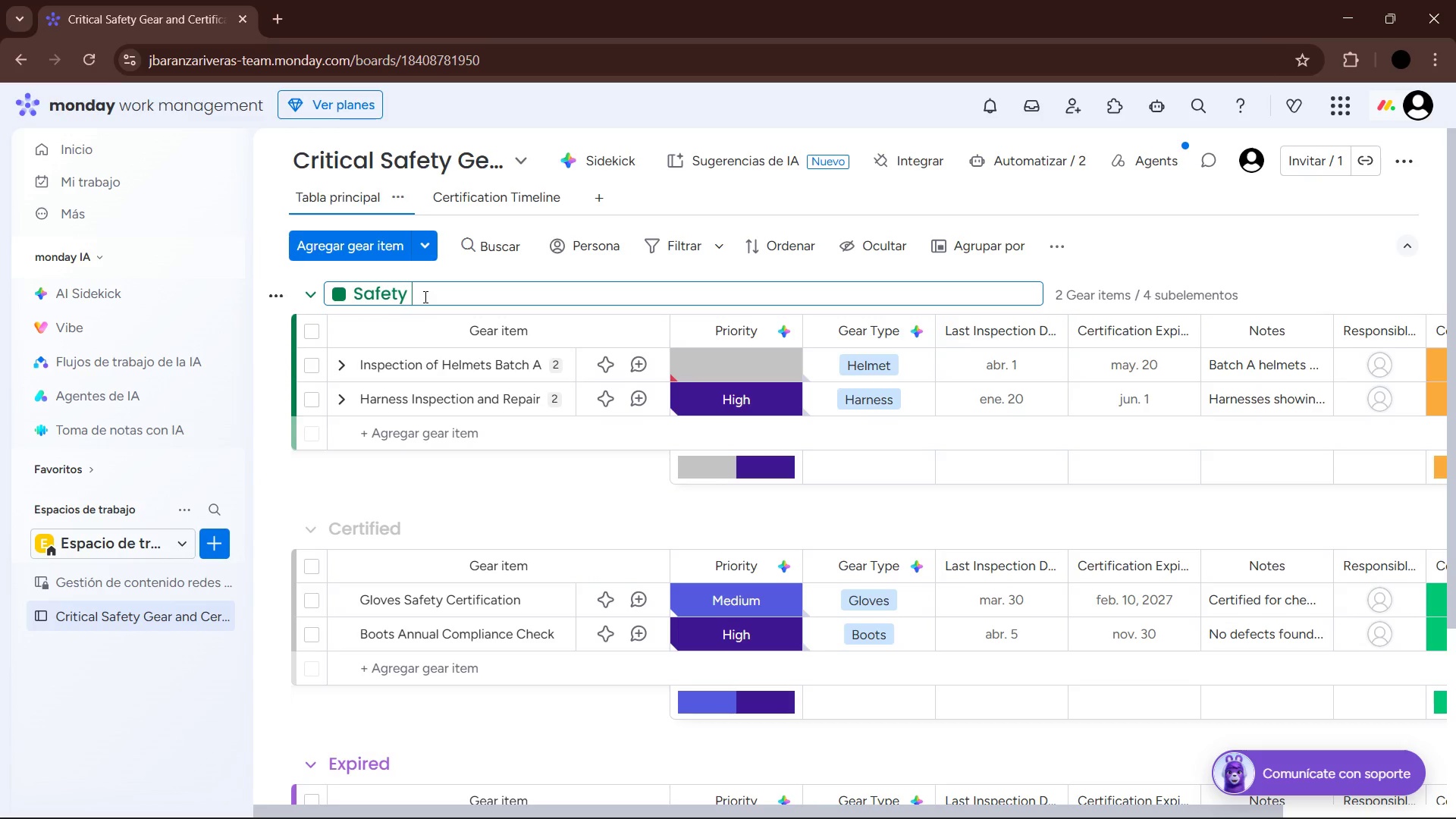 
type(Eqy)
key(Backspace)
type(uipment)
 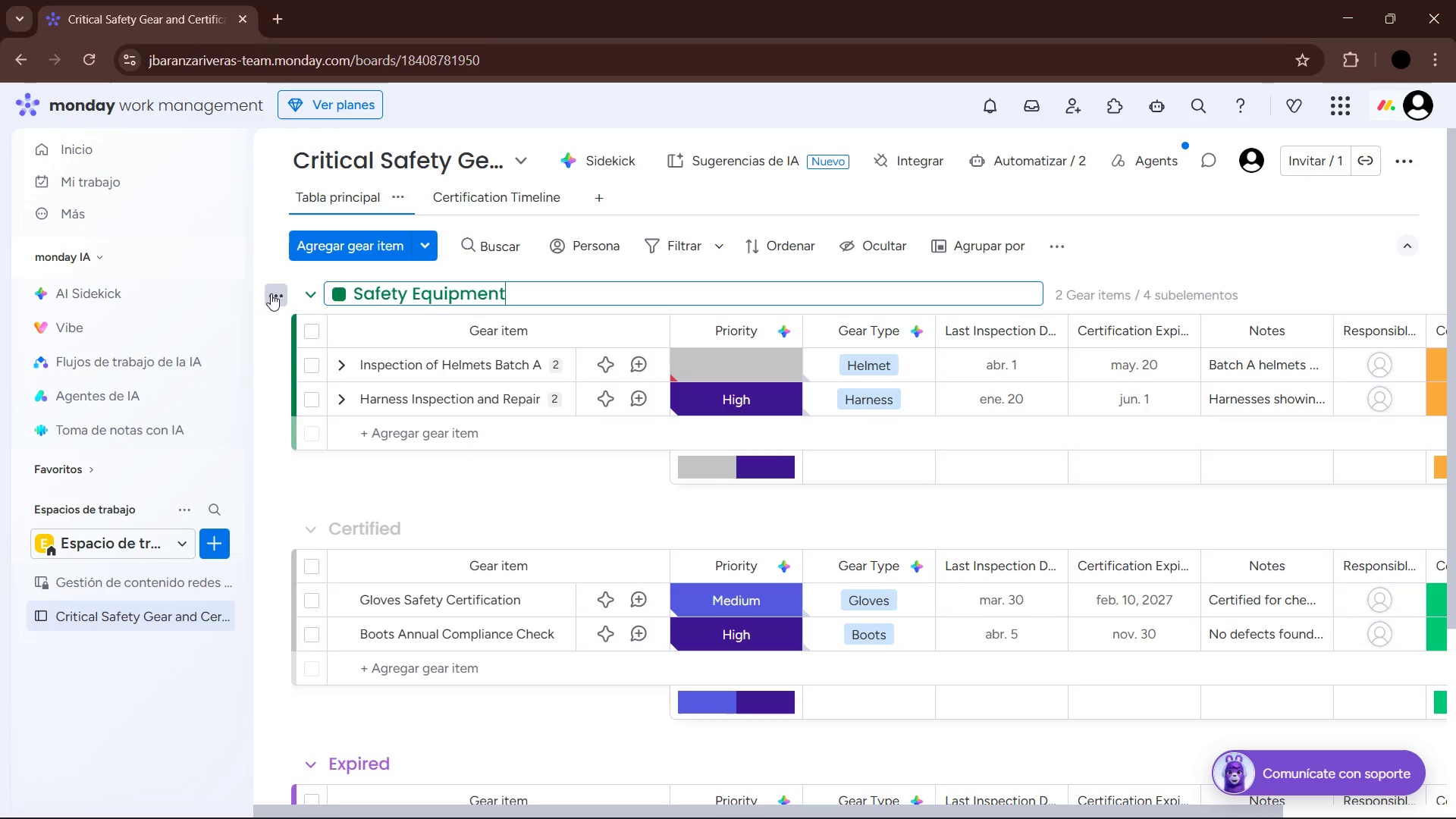 
left_click([318, 291])
 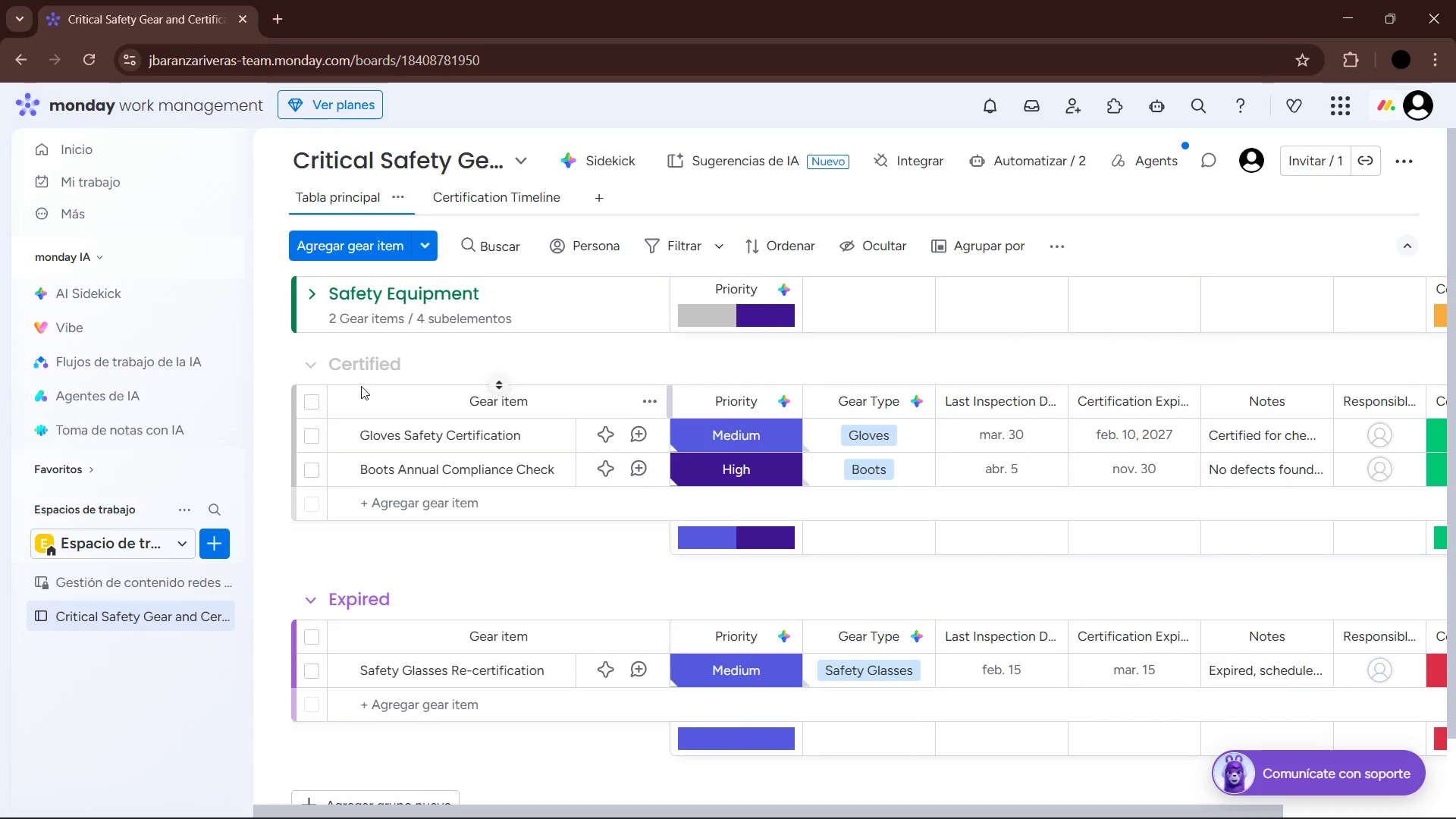 
left_click([381, 369])
 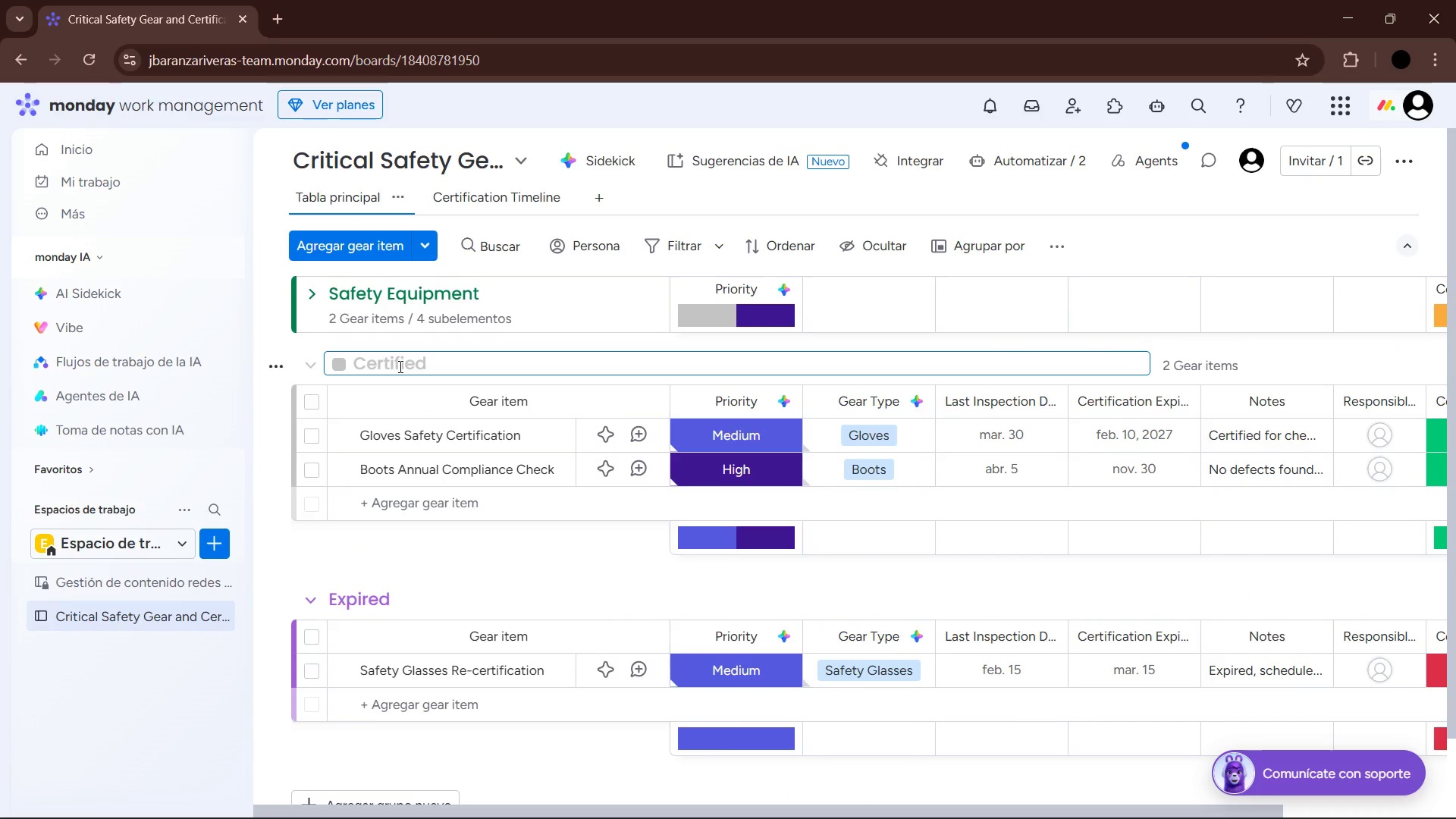 
hold_key(key=Backspace, duration=0.84)
 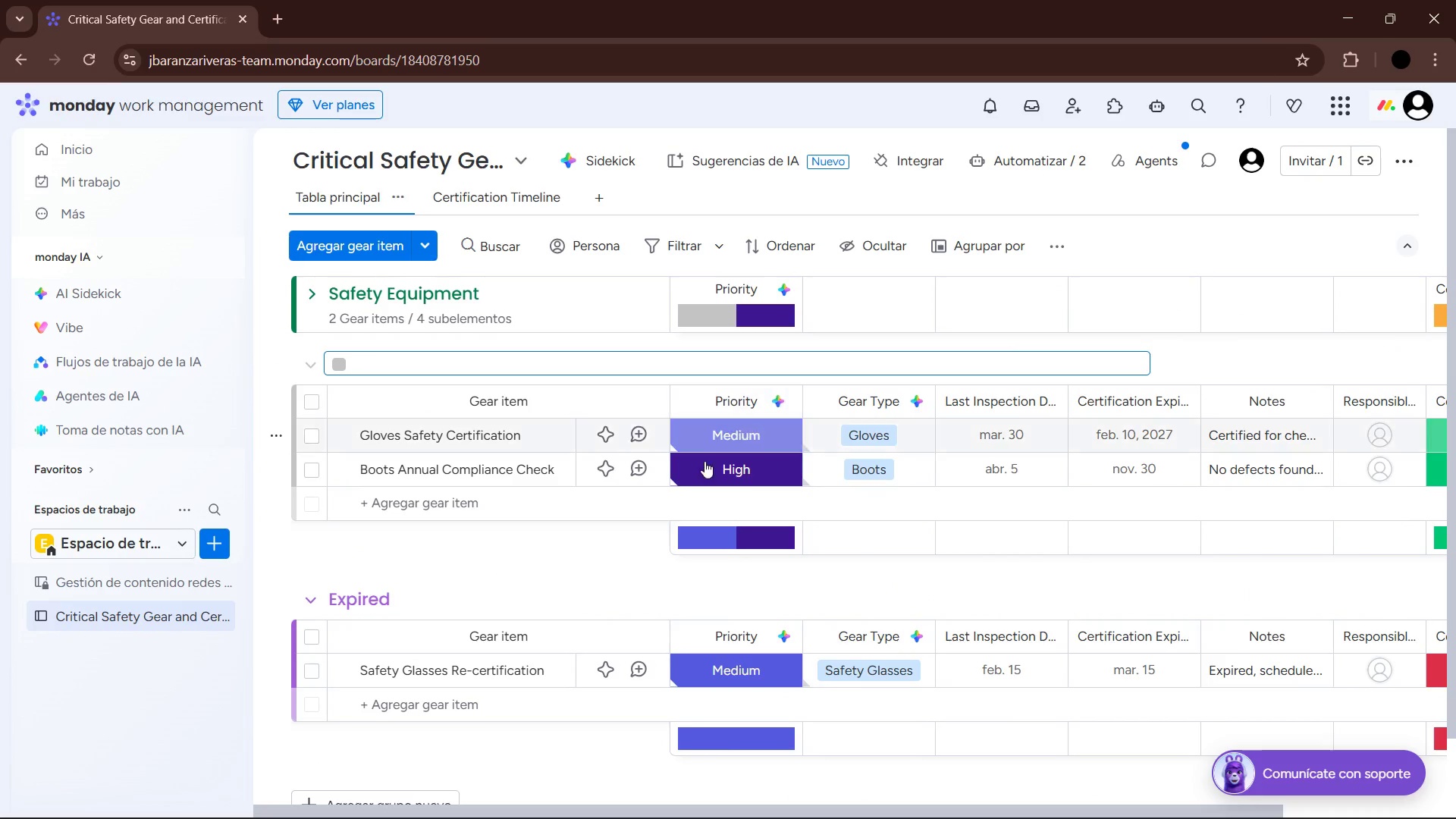 
scroll: coordinate [529, 538], scroll_direction: down, amount: 5.0
 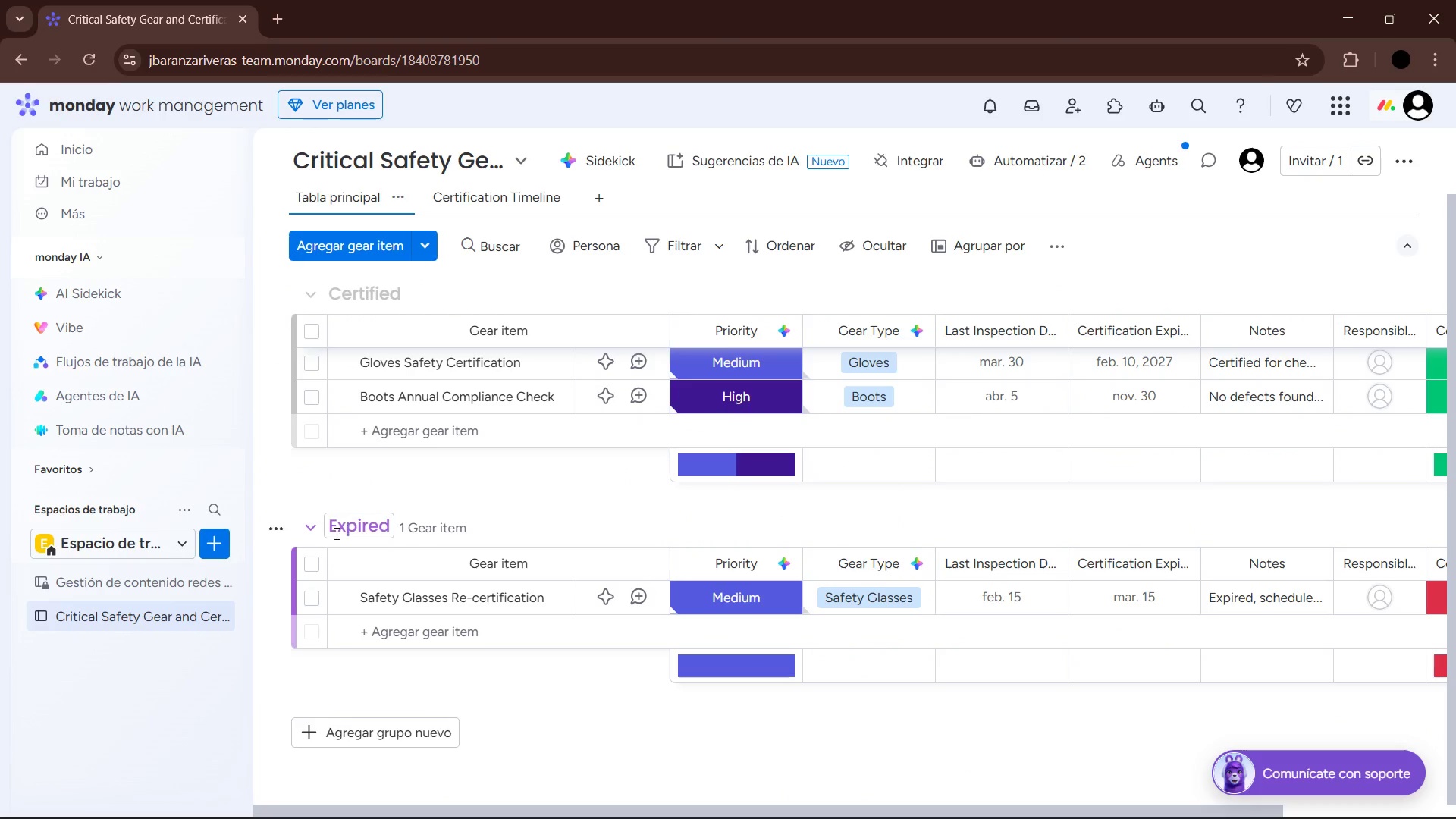 
left_click([310, 532])
 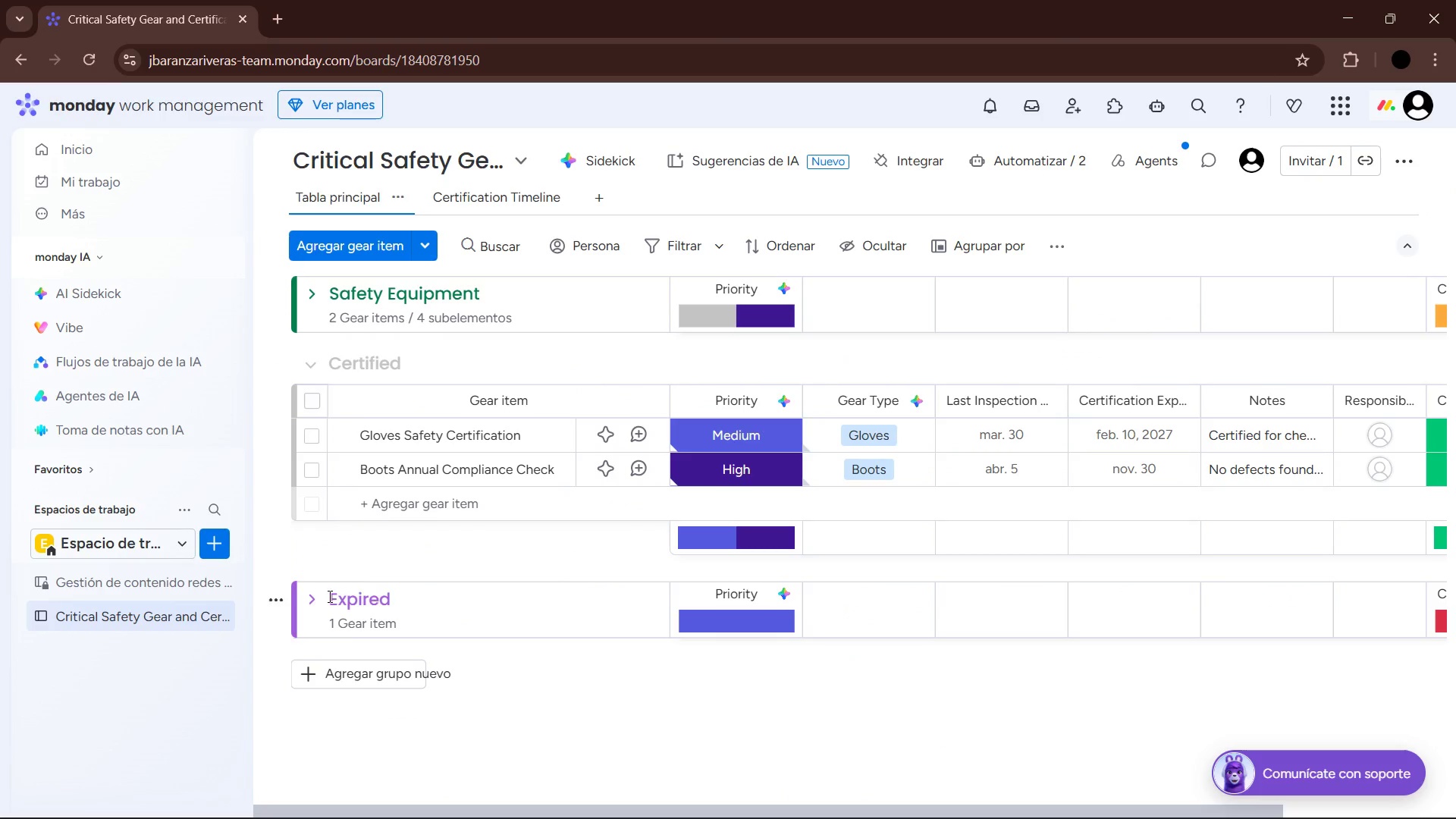 
scroll: coordinate [406, 567], scroll_direction: up, amount: 3.0
 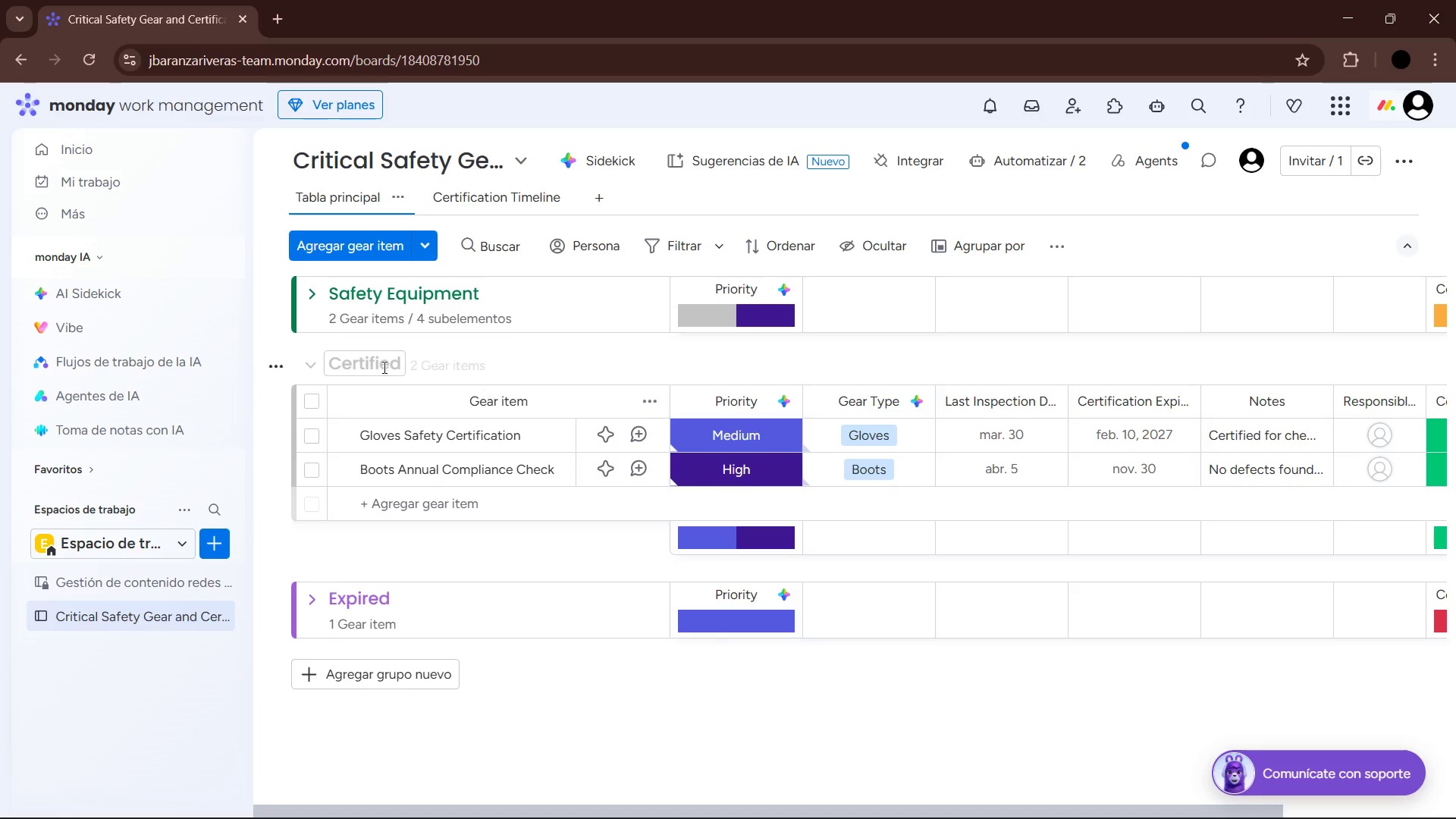 
left_click([383, 363])
 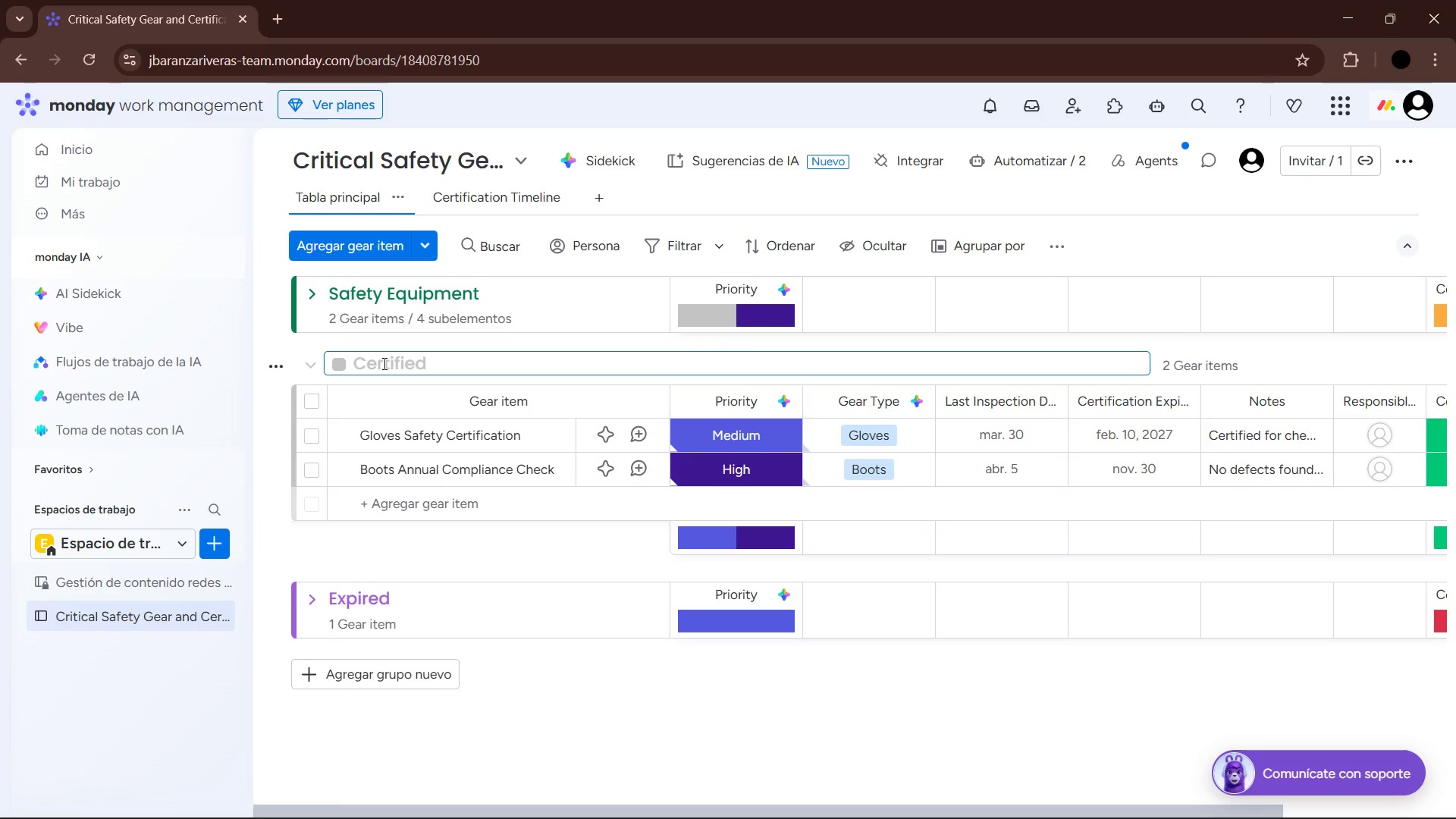 
hold_key(key=Backspace, duration=1.23)
 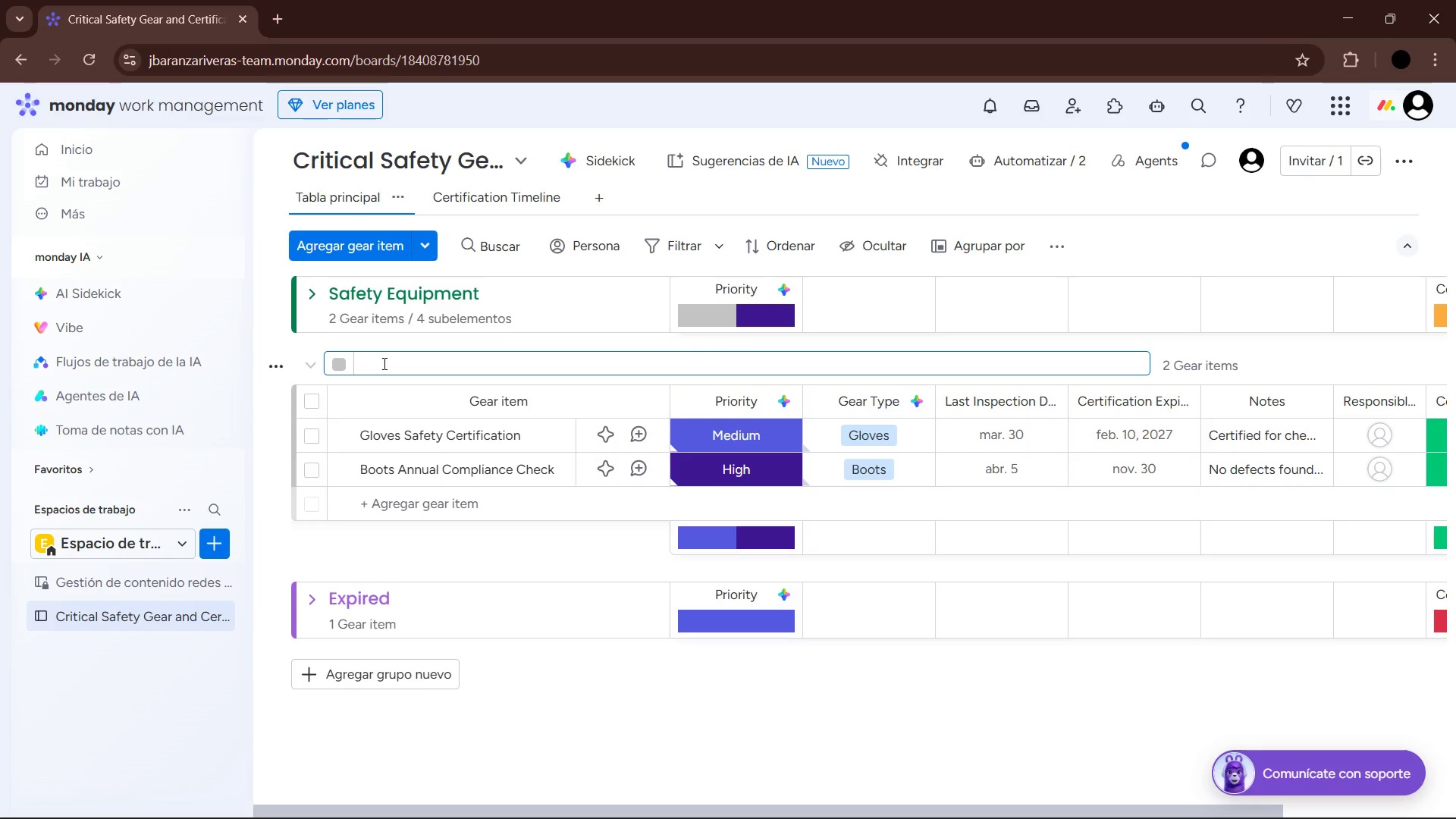 
key(Backspace)
key(Backspace)
key(Backspace)
key(Backspace)
type(MAsoi)
key(Backspace)
type(n )
 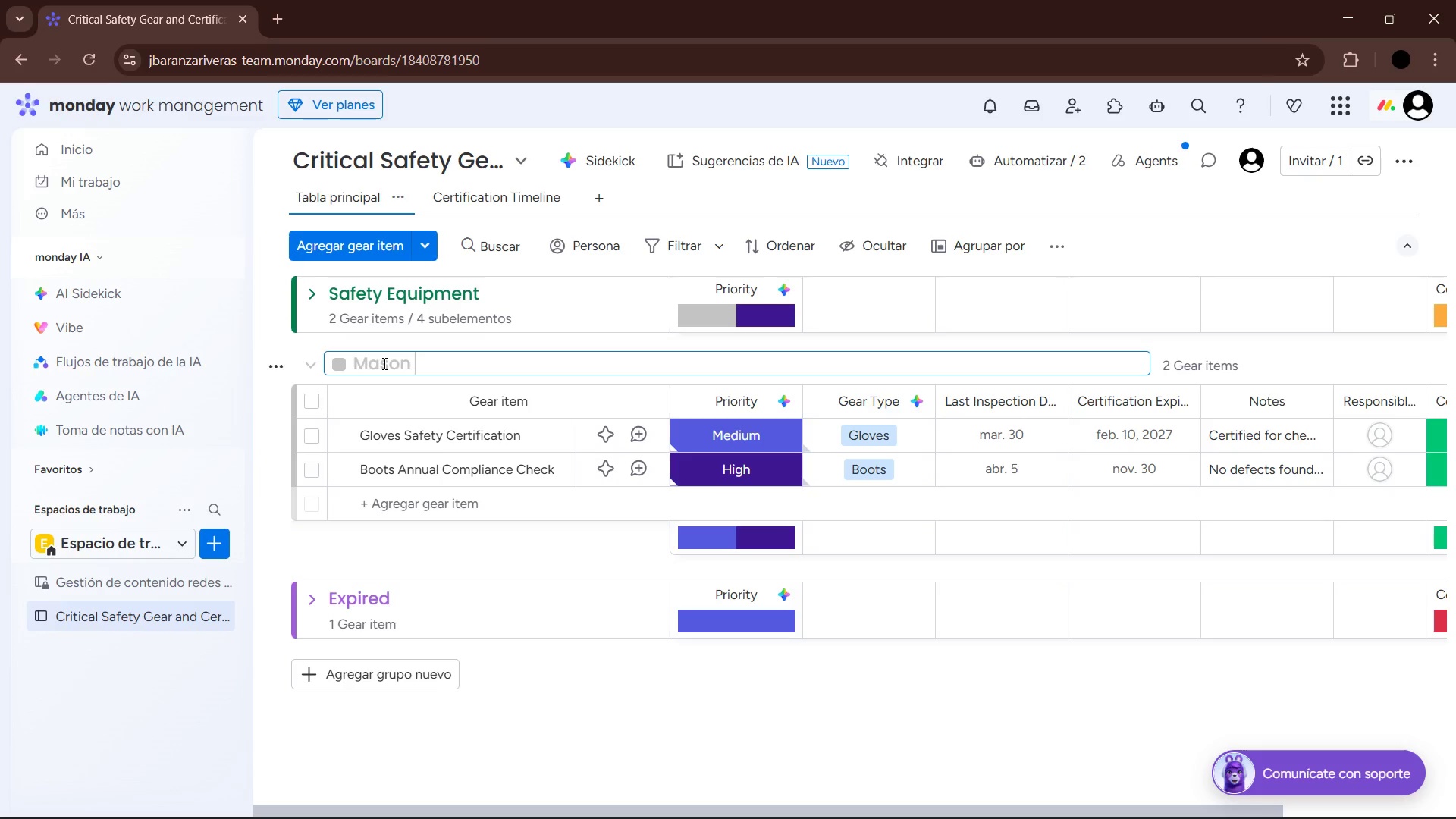 
type(Certificascions)
 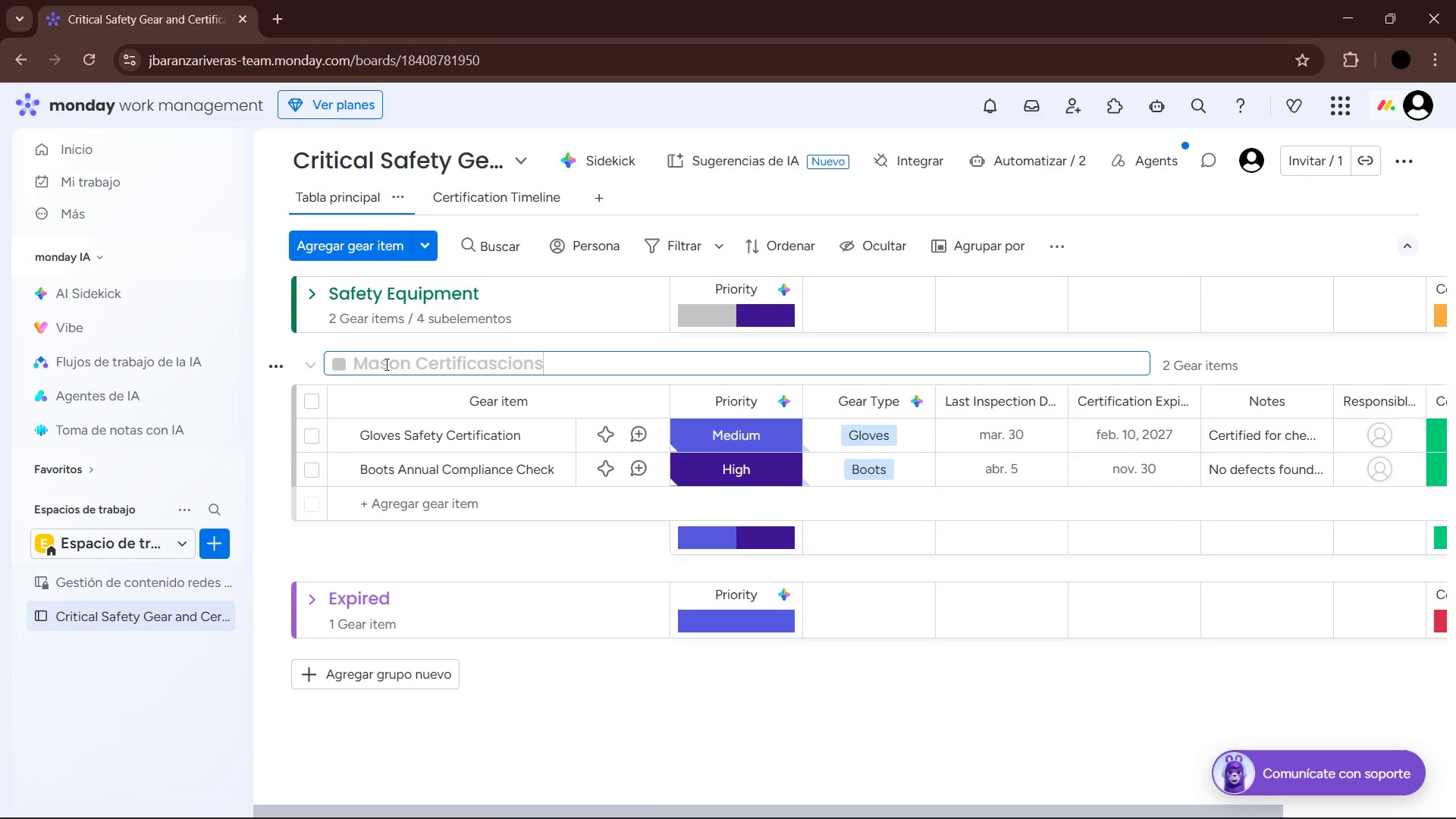 
left_click([497, 366])
 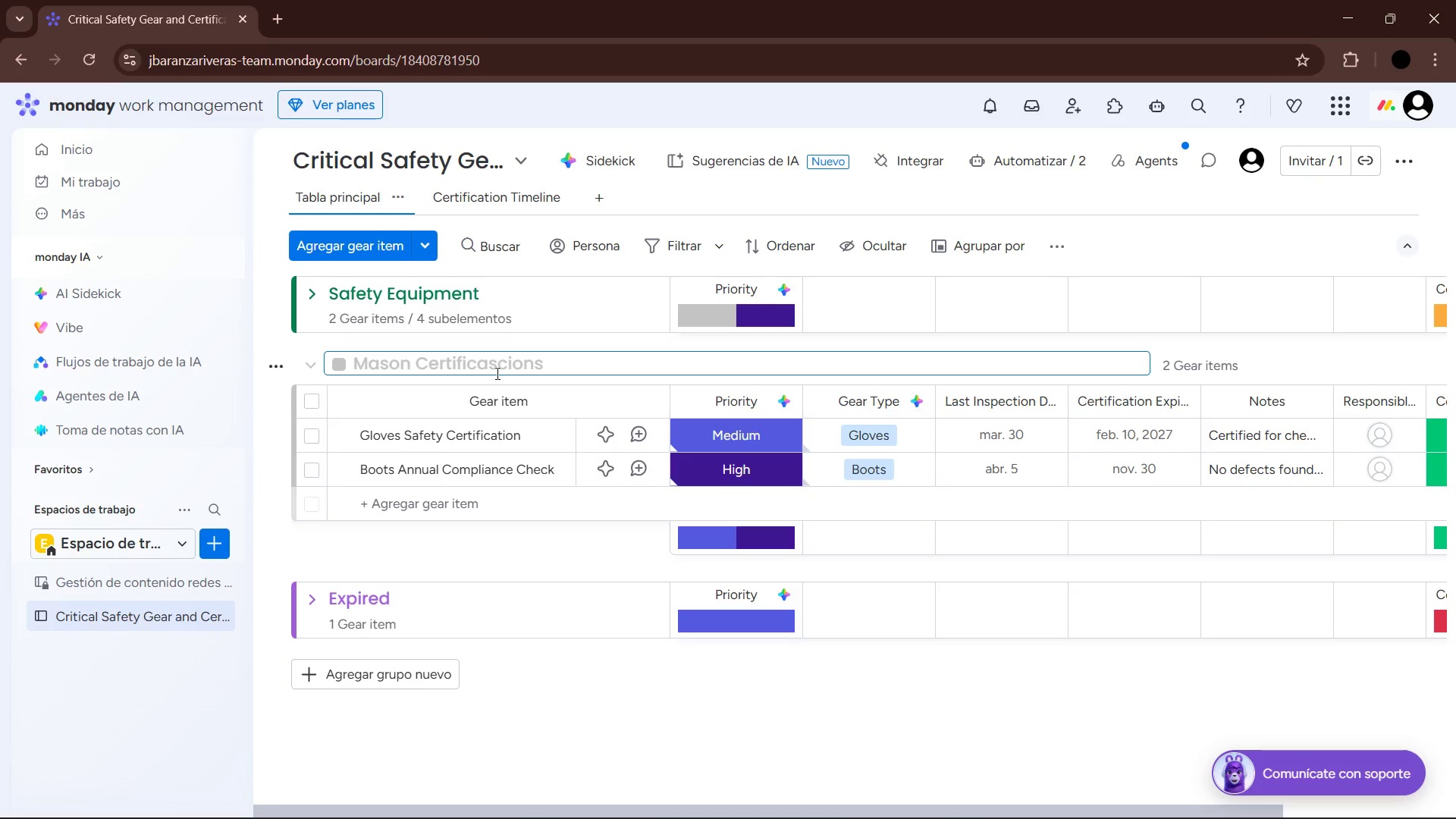 
key(Backspace)
 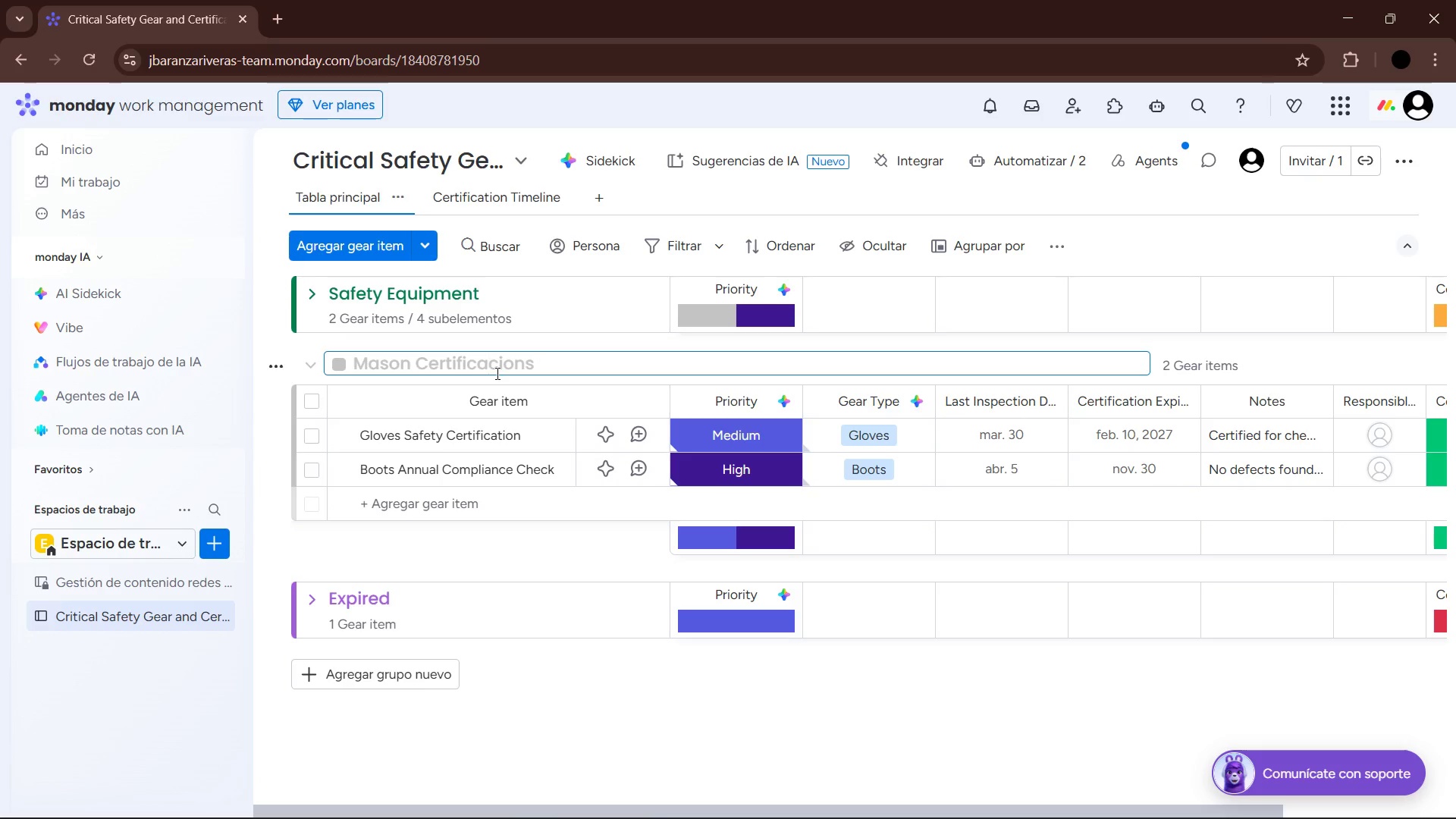 
key(Delete)
 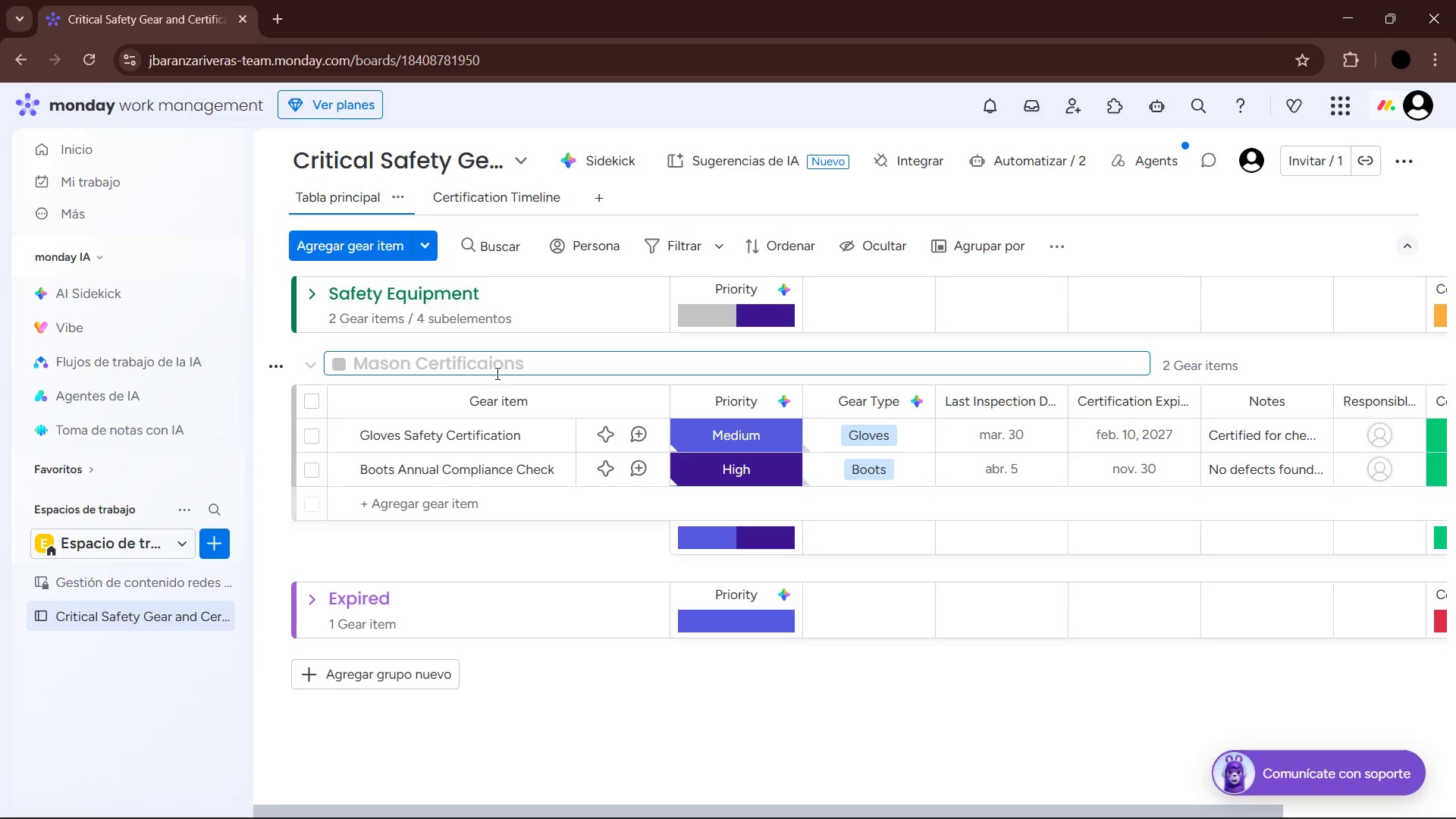 
key(T)
 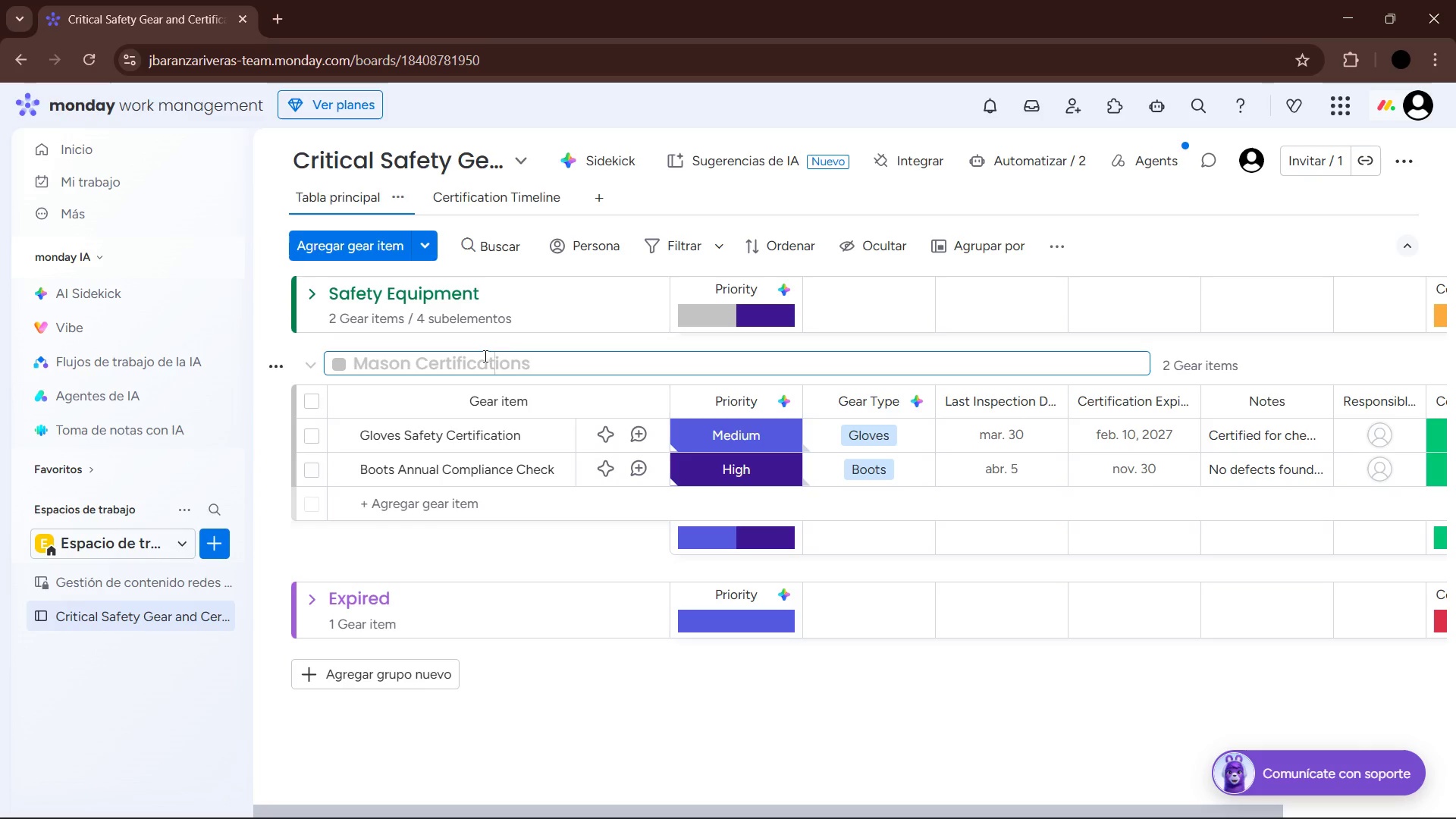 
left_click([546, 356])
 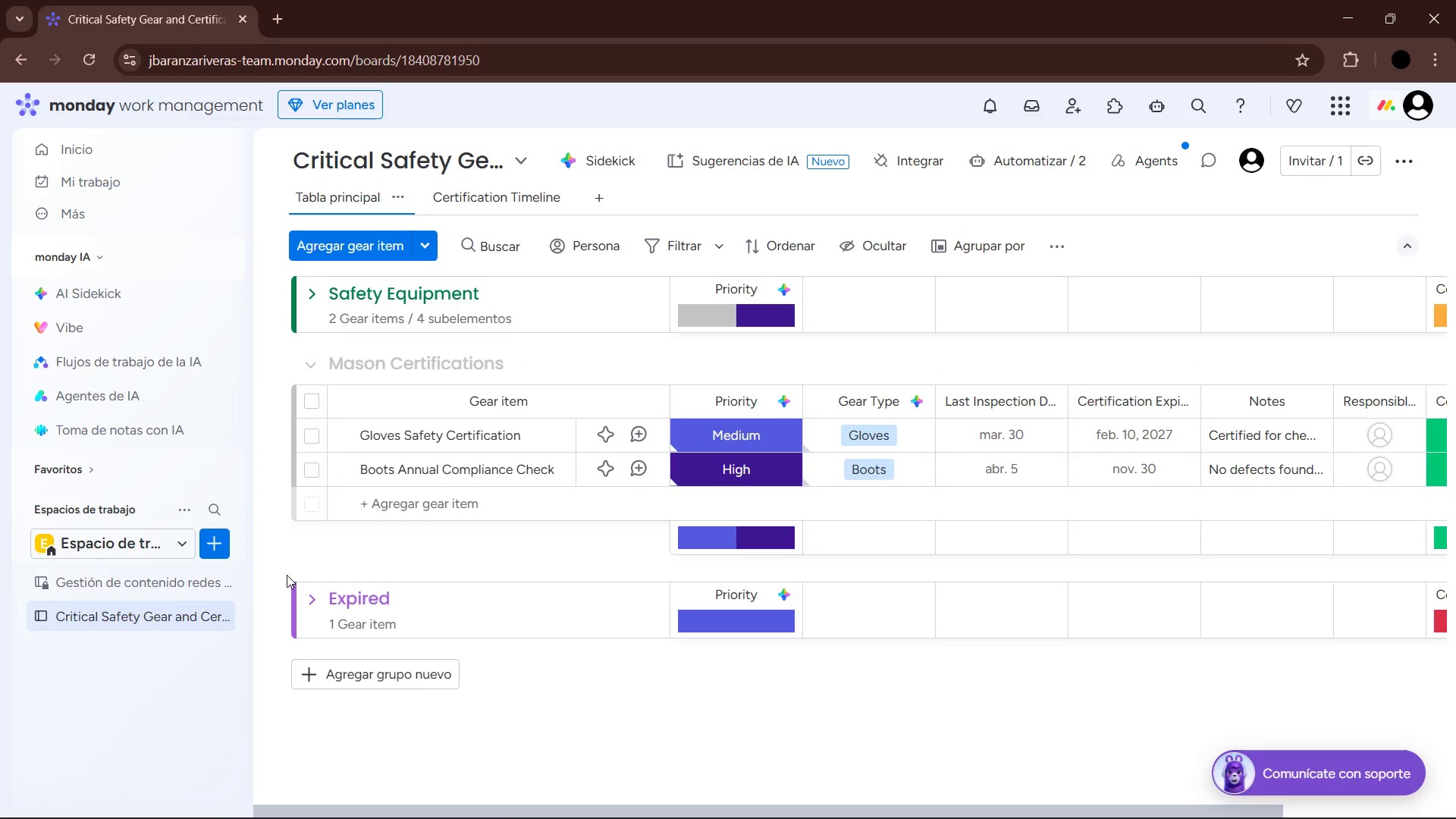 
left_click([280, 598])
 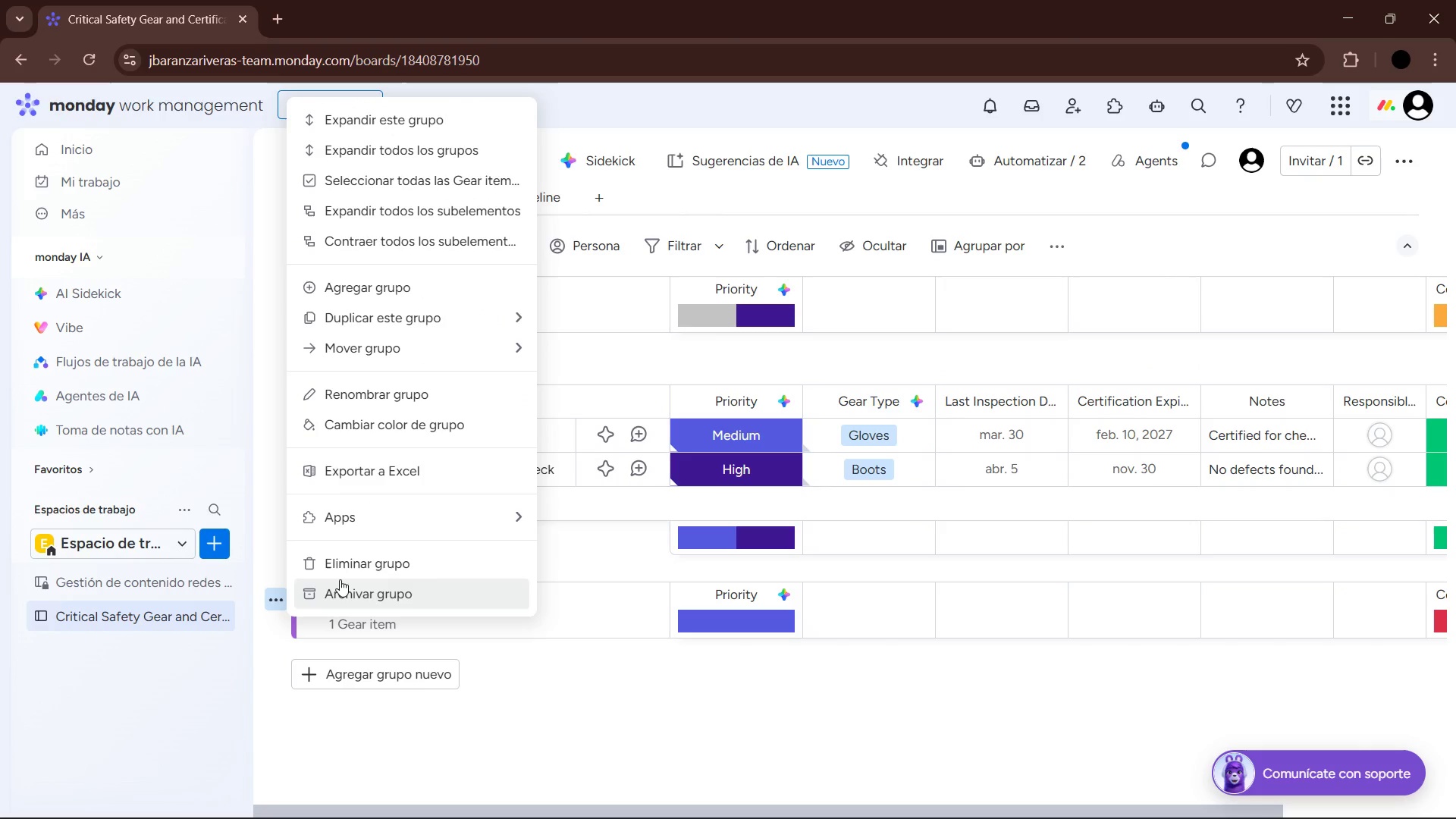 
left_click([343, 571])
 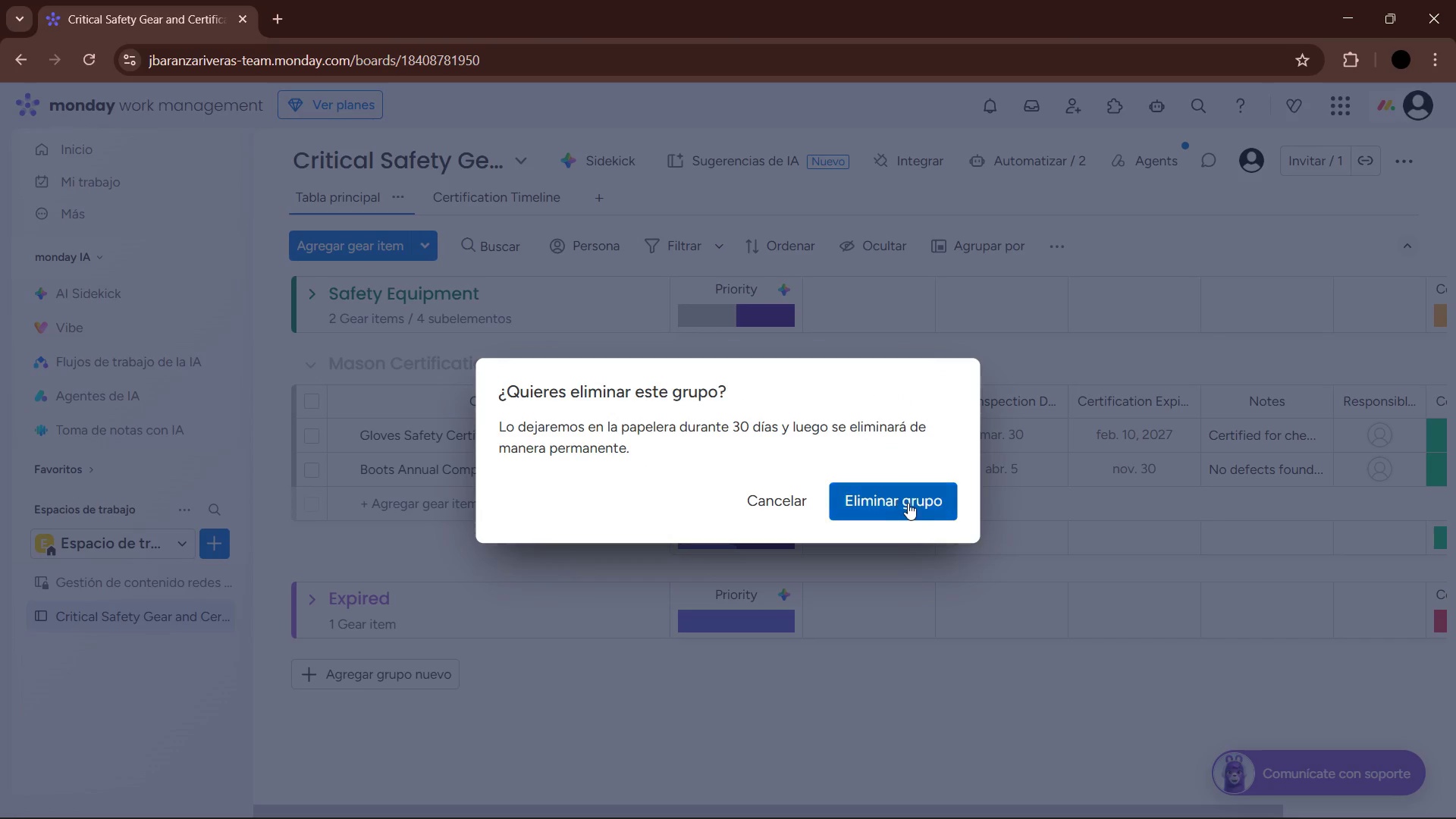 
left_click([915, 501])
 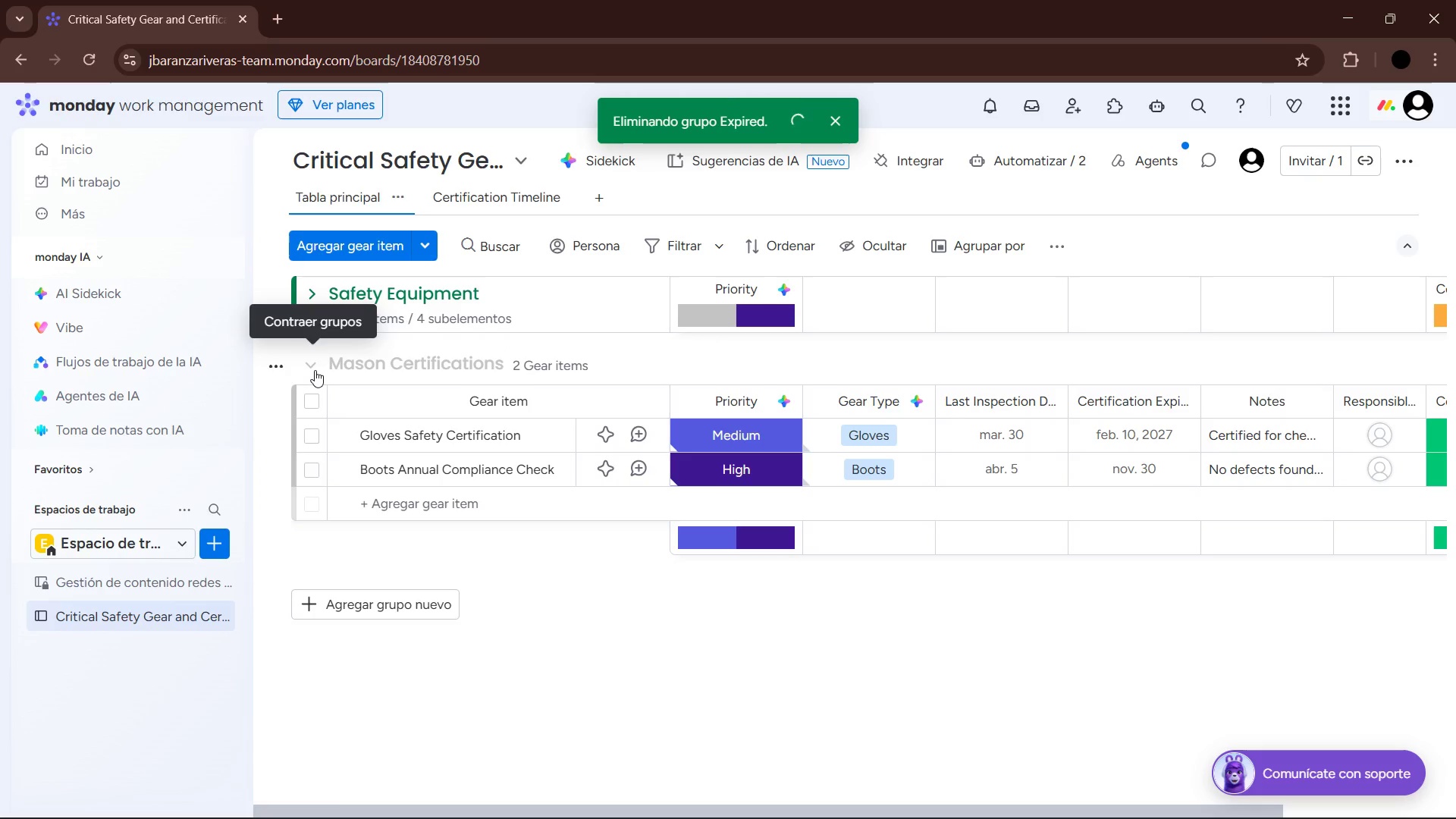 
left_click([314, 370])
 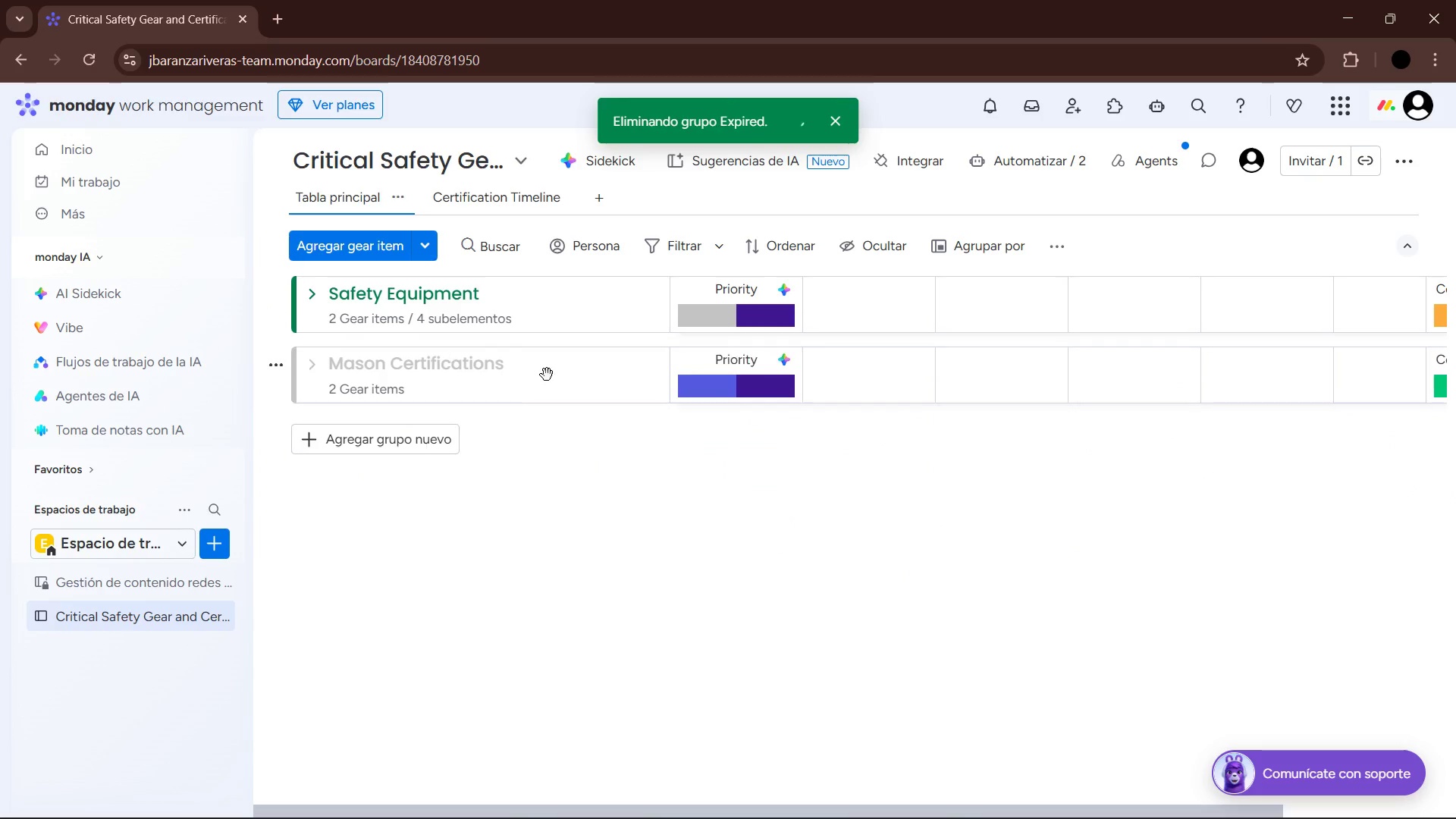 
scroll: coordinate [605, 482], scroll_direction: up, amount: 3.0
 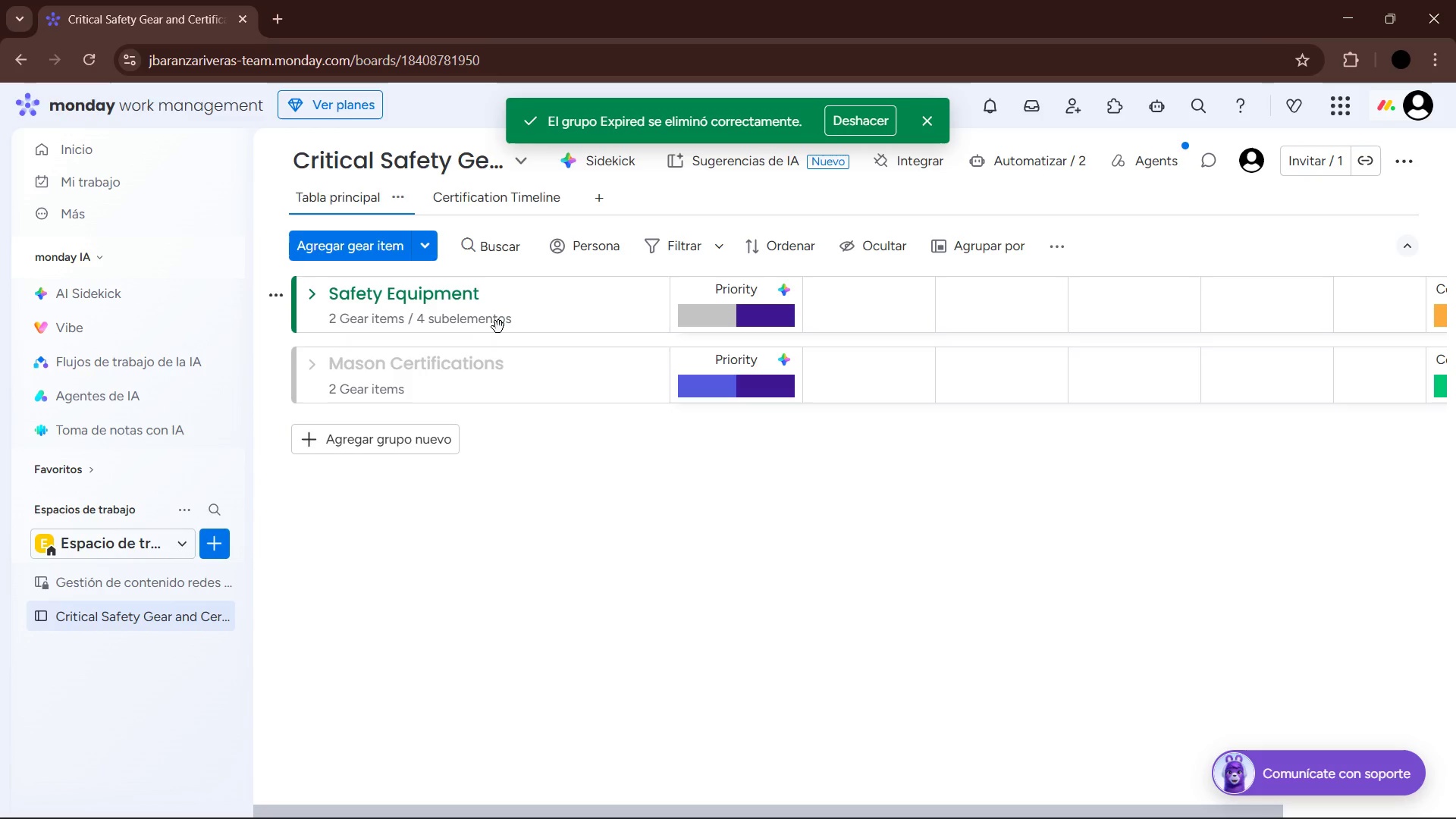 
wait(8.4)
 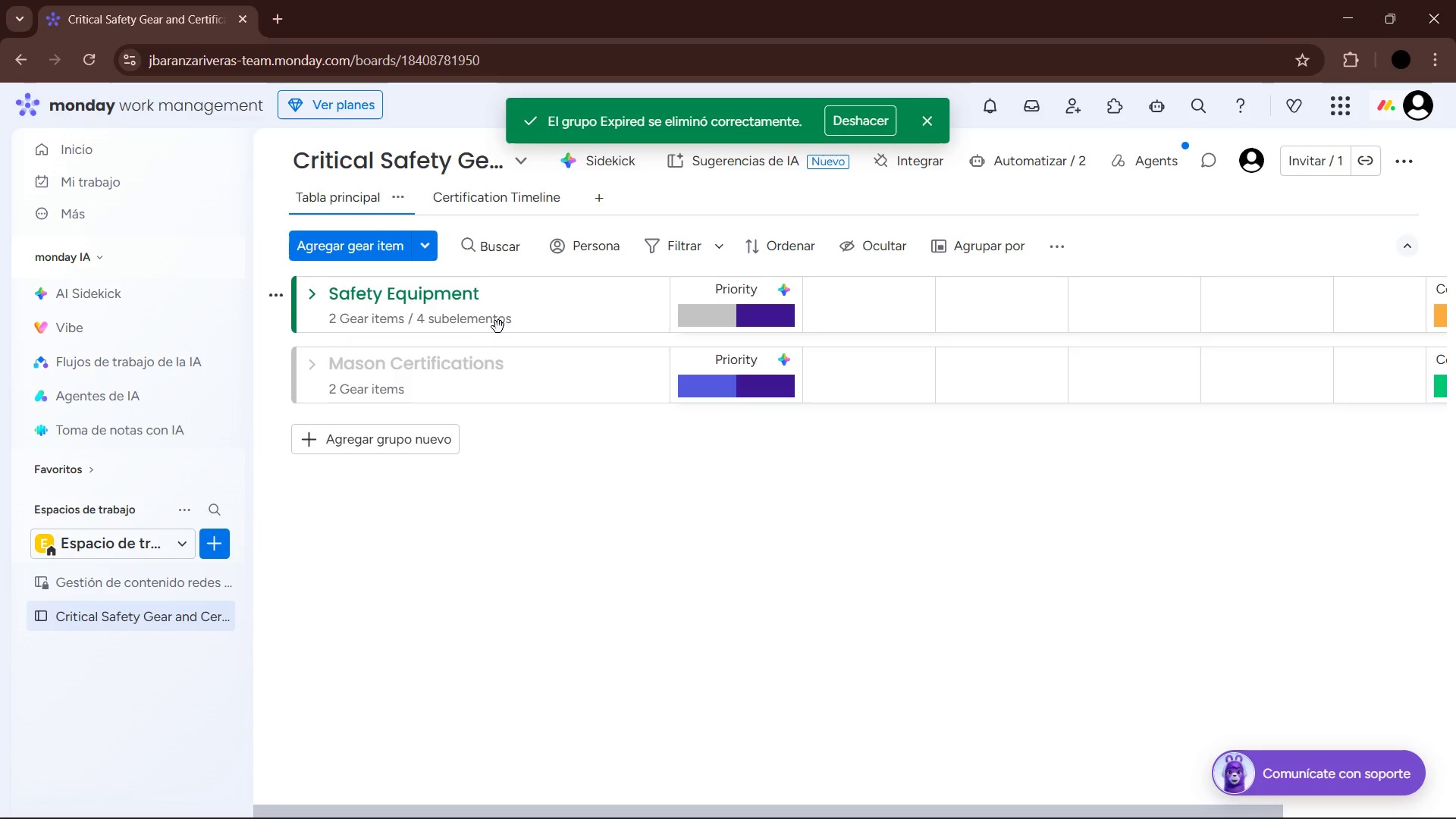 
left_click([311, 294])
 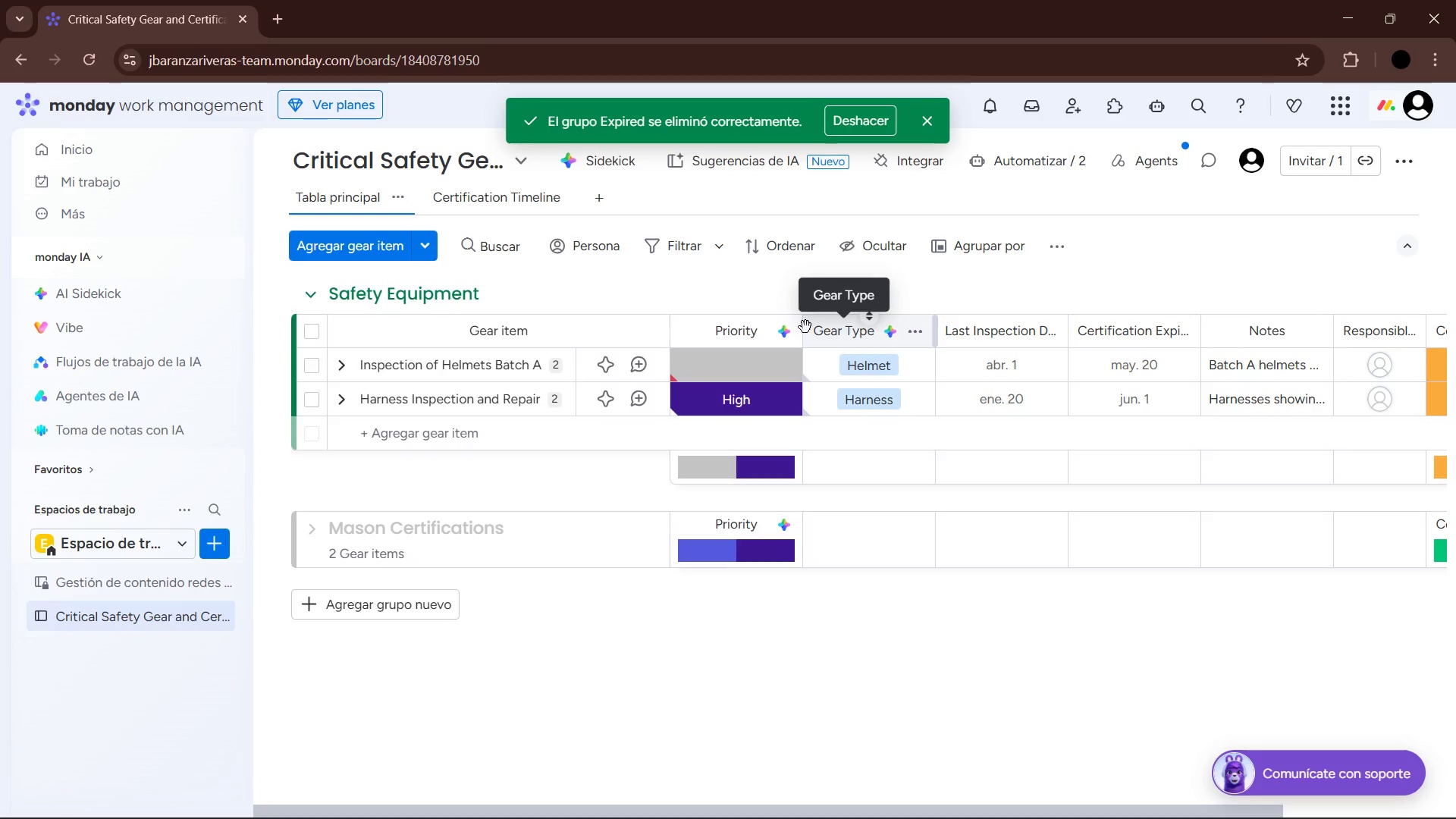 
left_click([790, 332])
 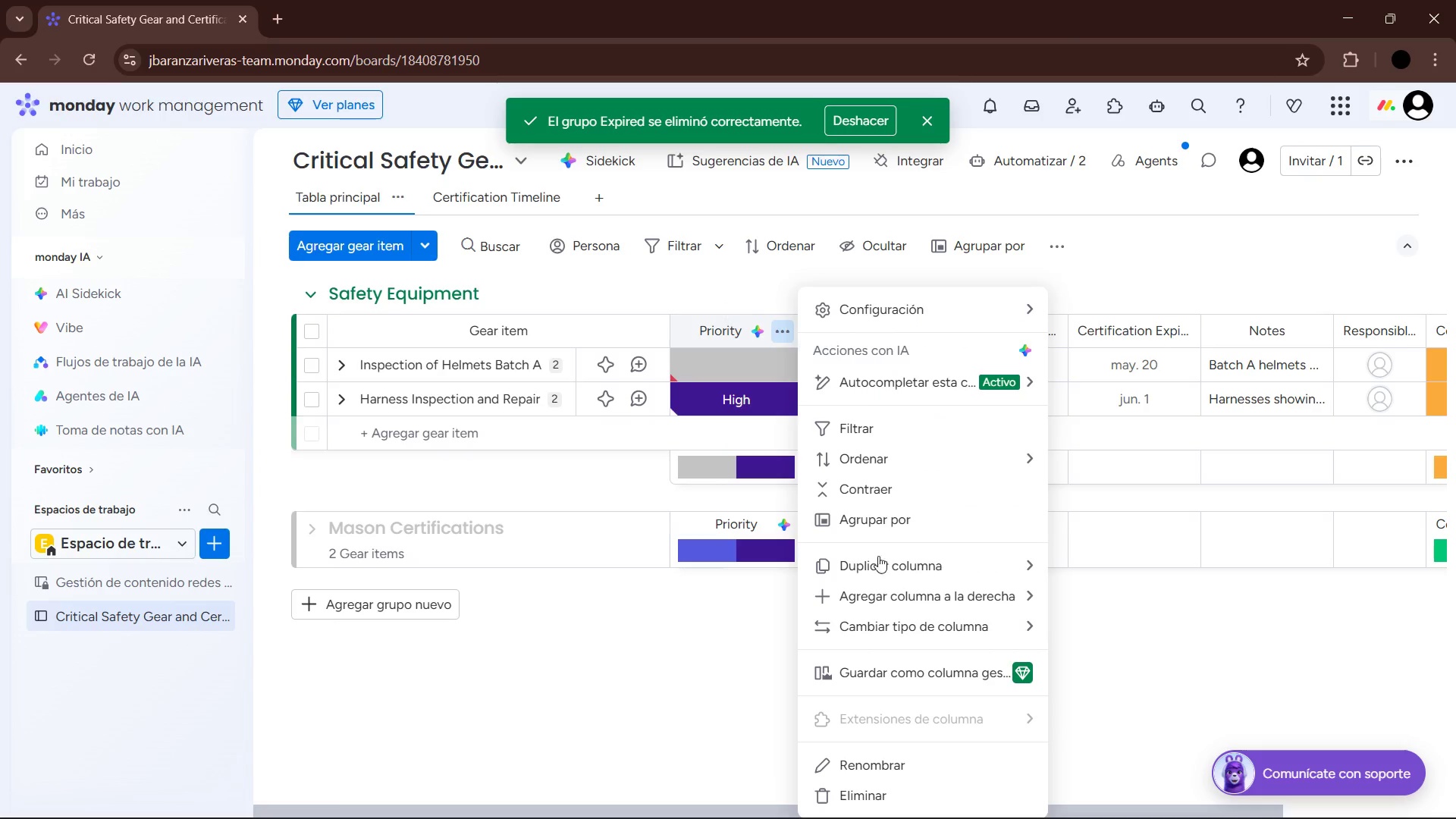 
scroll: coordinate [897, 589], scroll_direction: down, amount: 2.0
 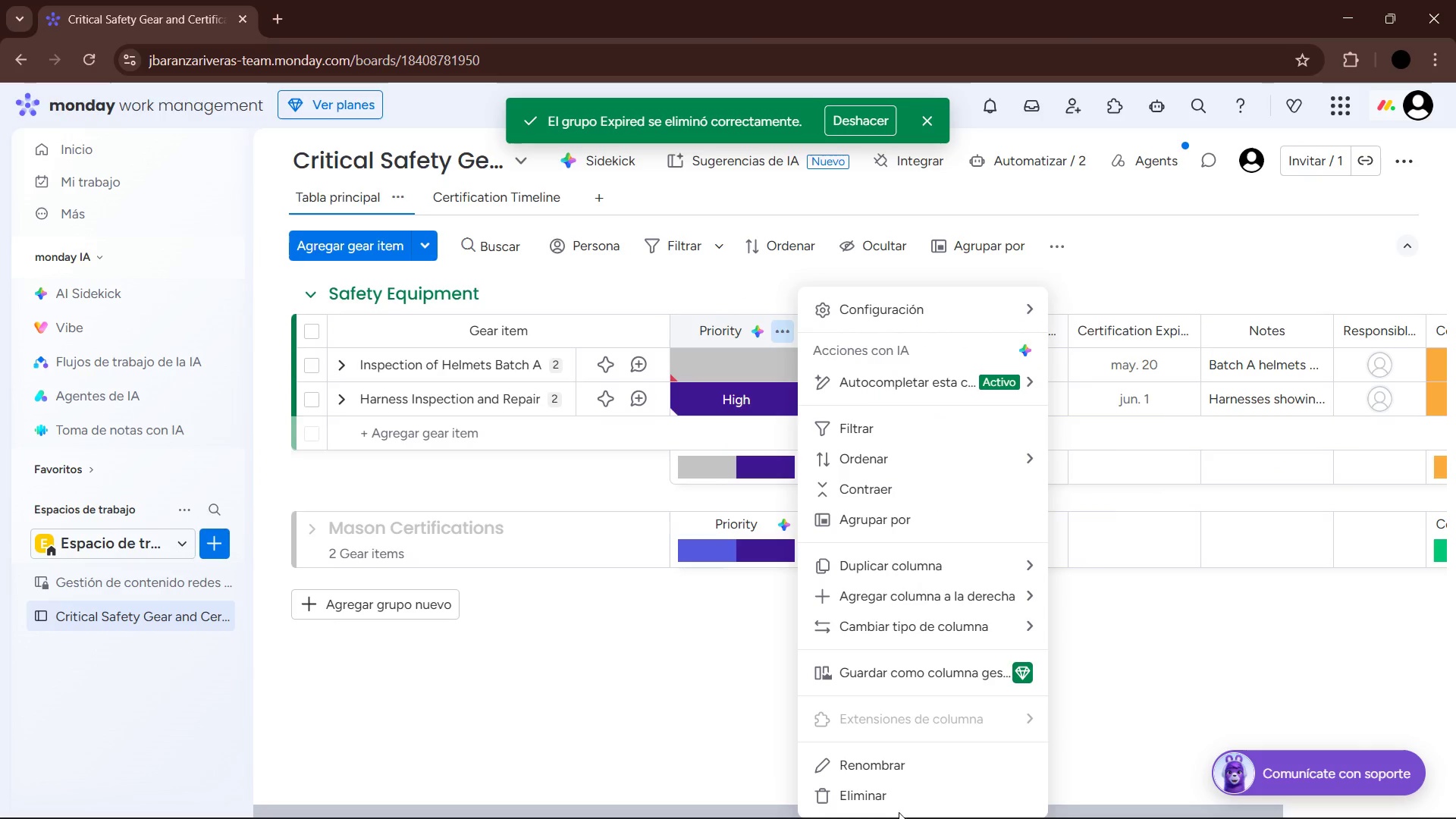 
left_click([900, 801])
 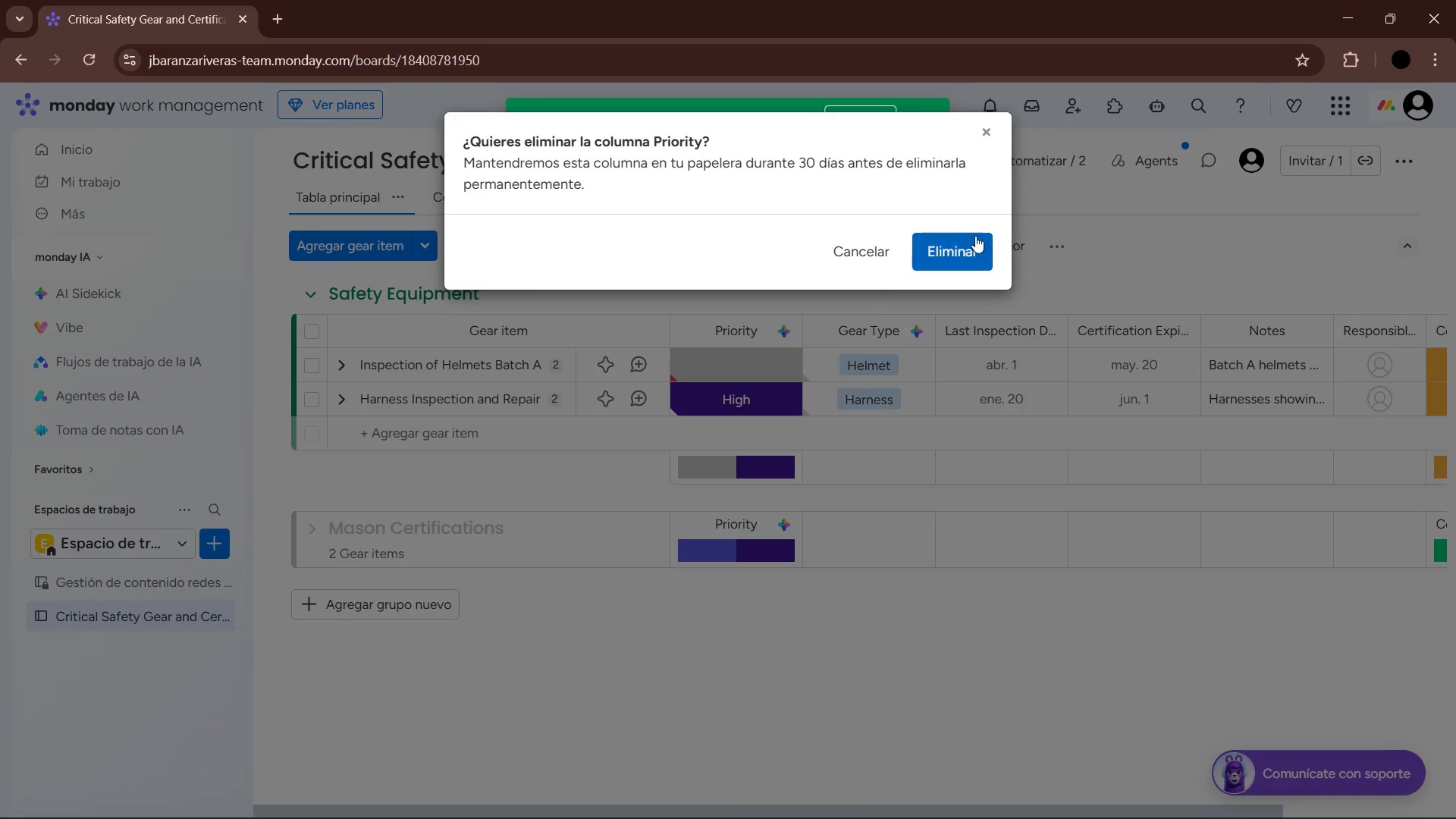 
left_click([969, 252])
 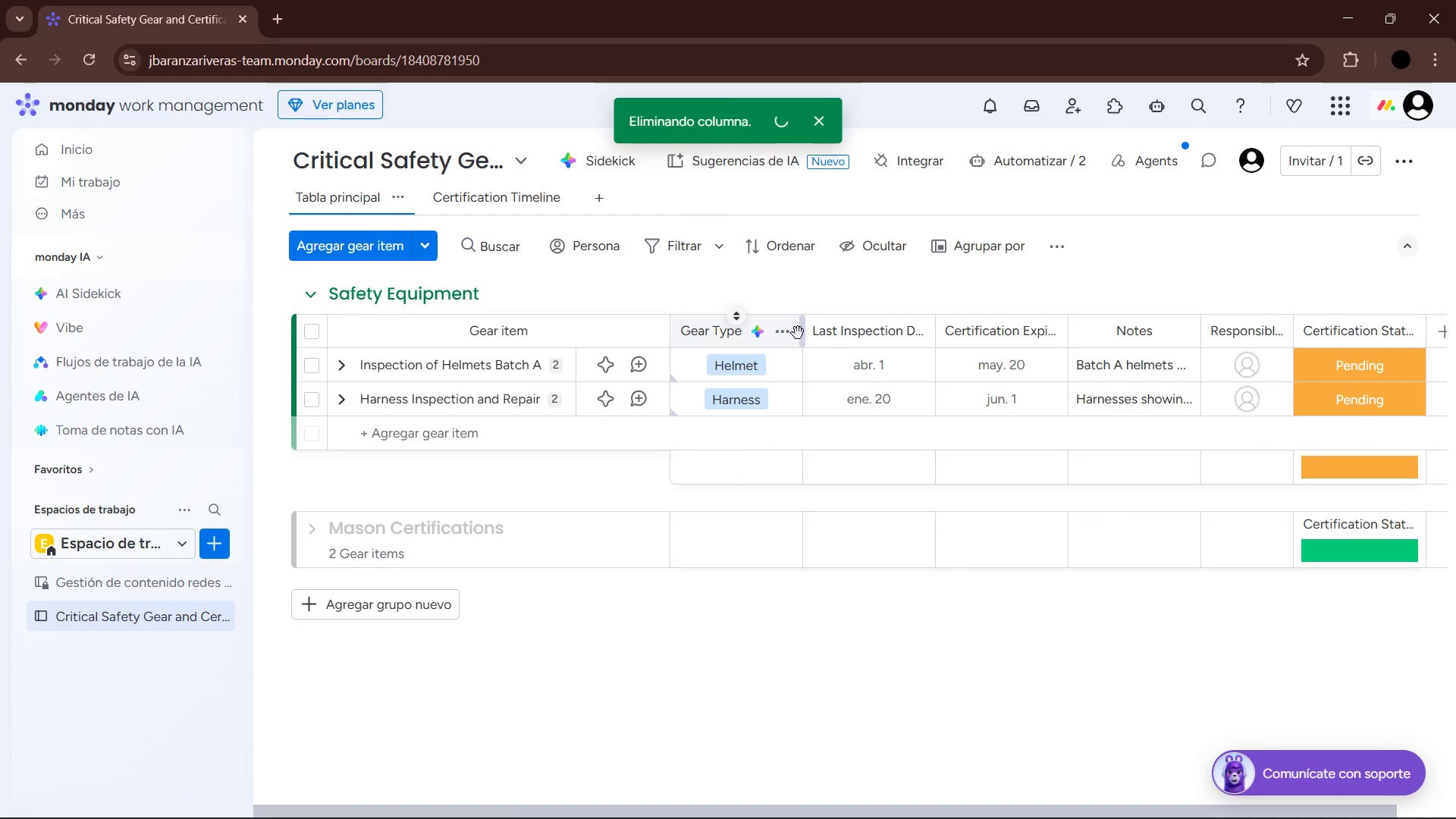 
left_click([789, 333])
 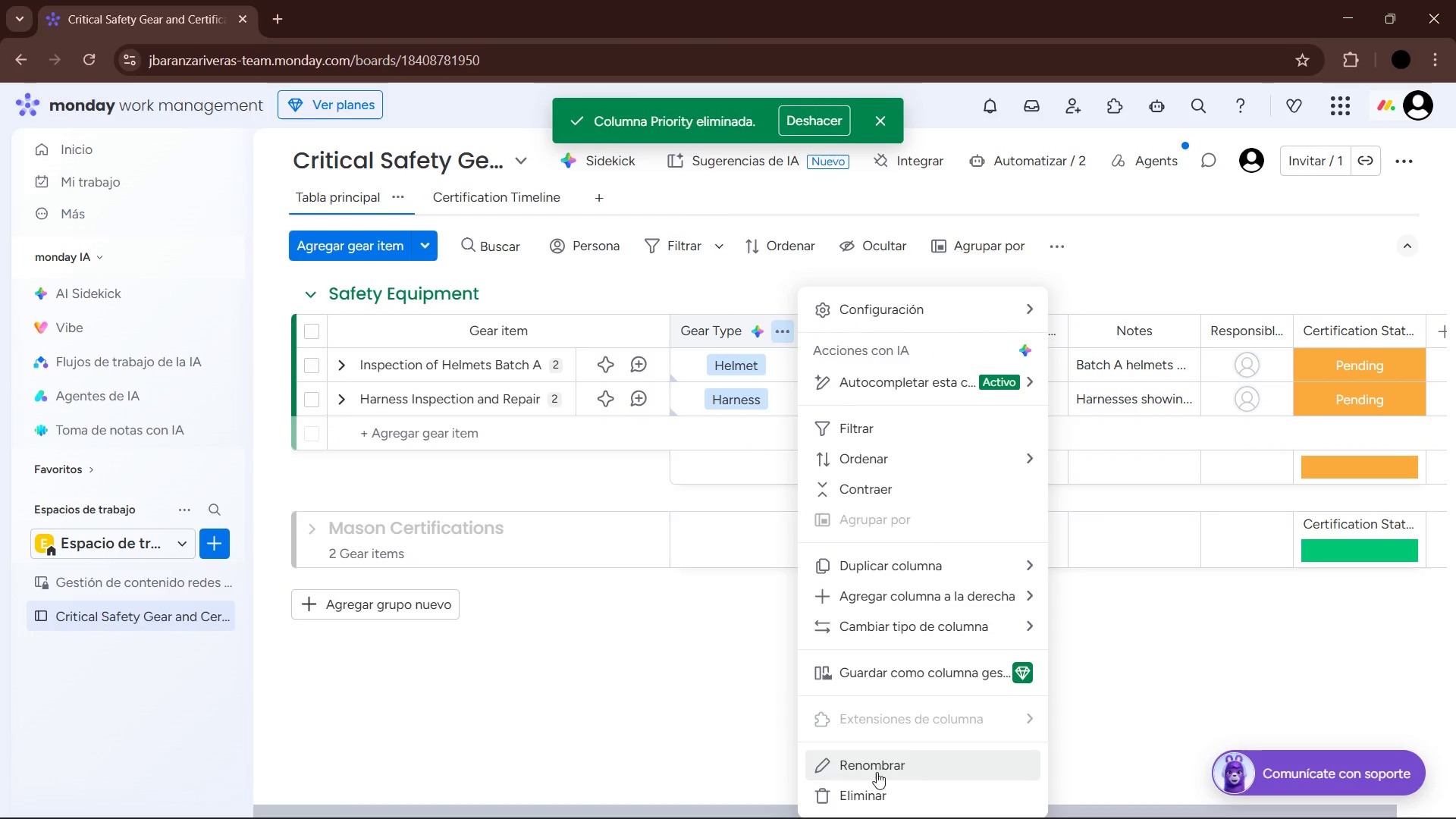 
left_click([881, 786])
 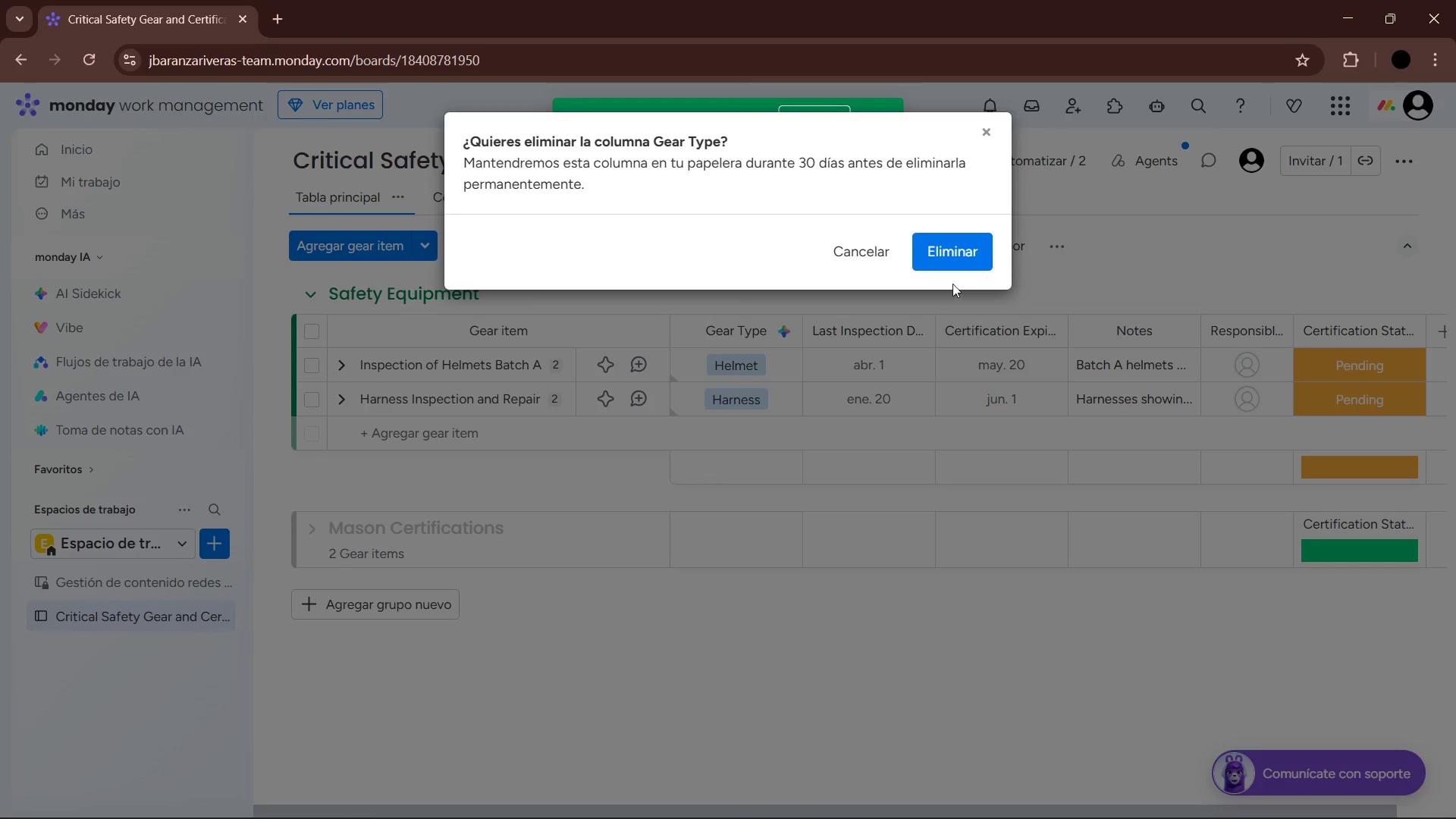 
left_click([947, 260])
 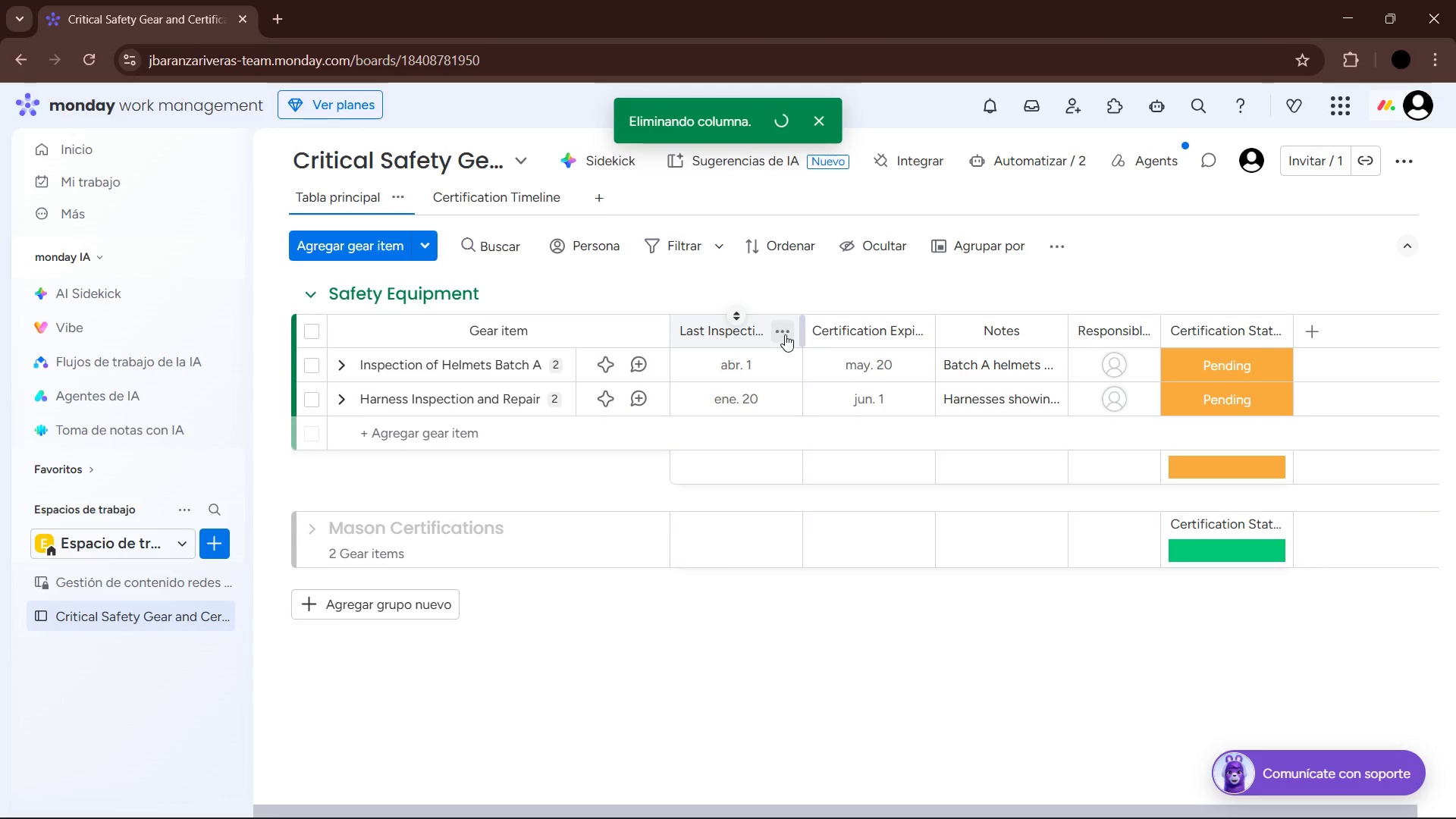 
left_click([789, 337])
 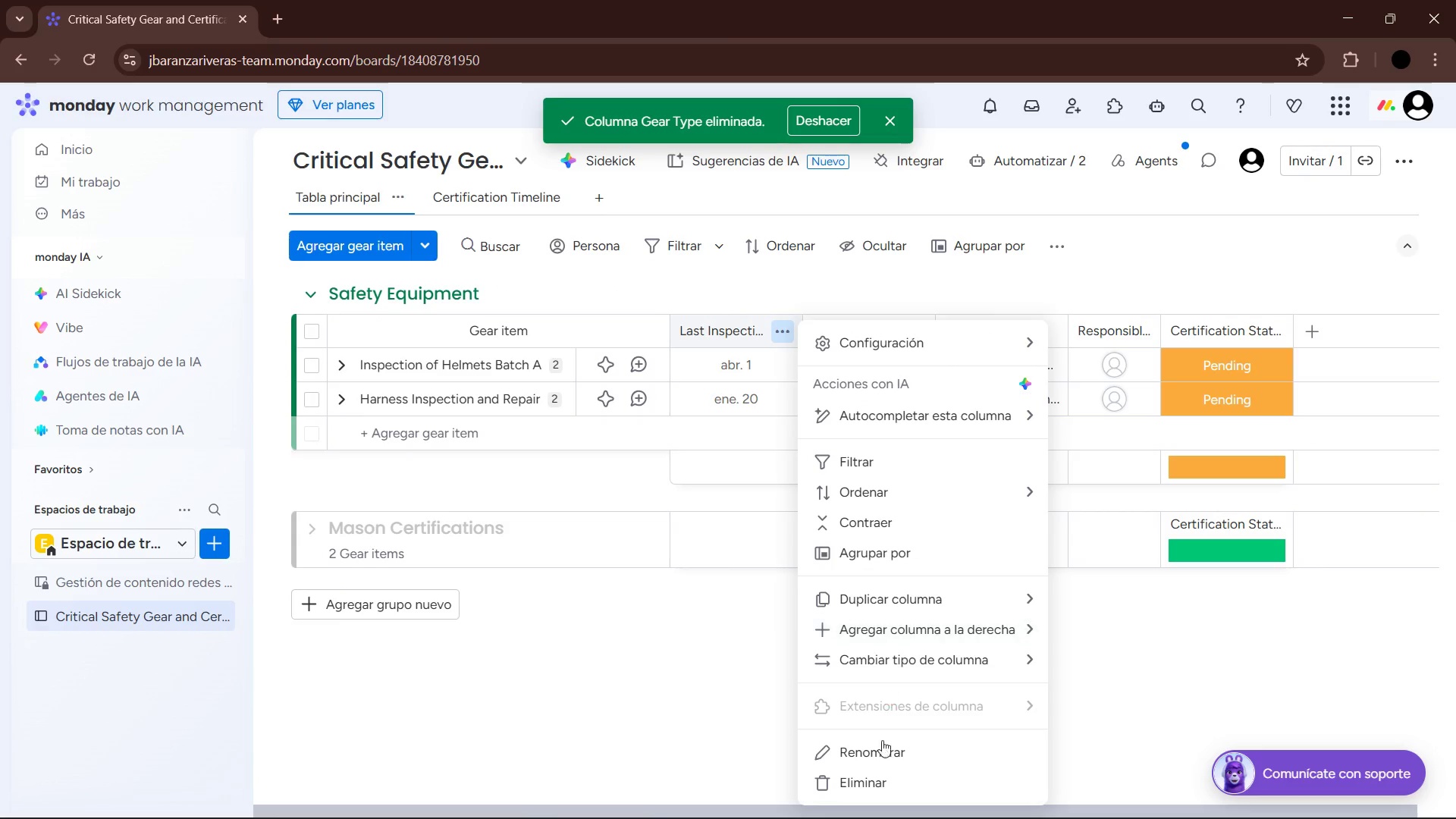 
left_click([887, 775])
 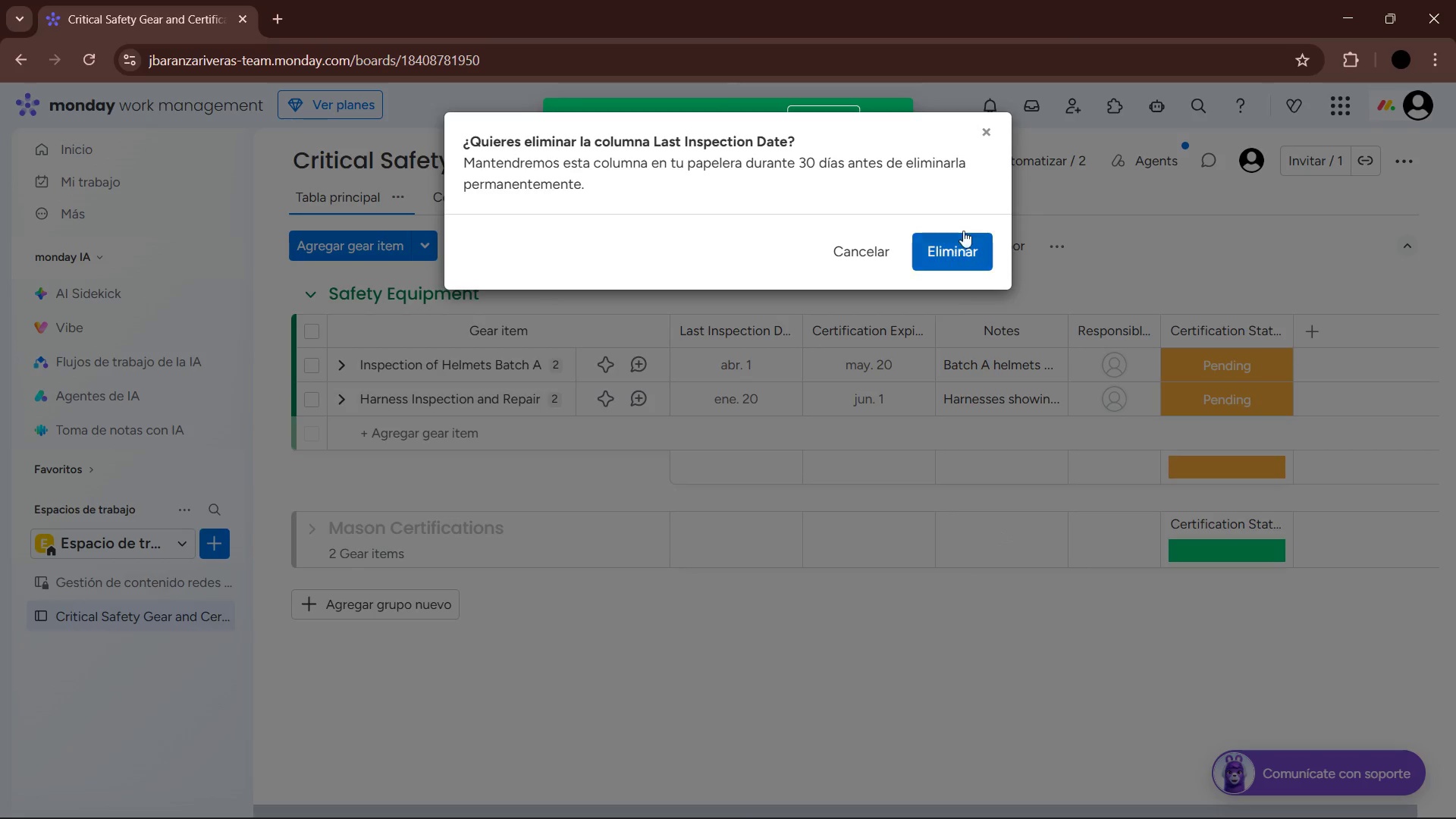 
left_click([955, 252])
 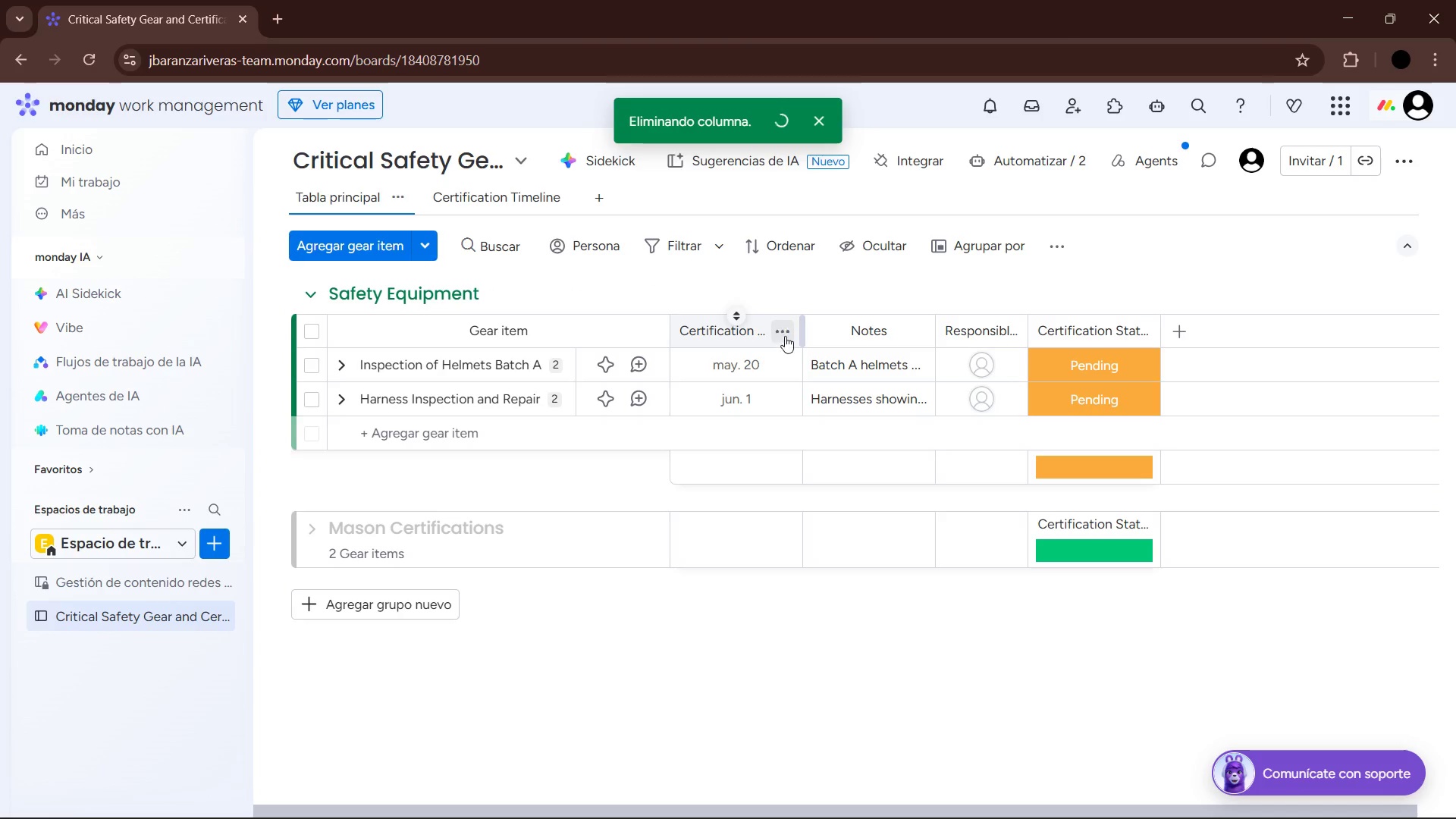 
left_click([784, 334])
 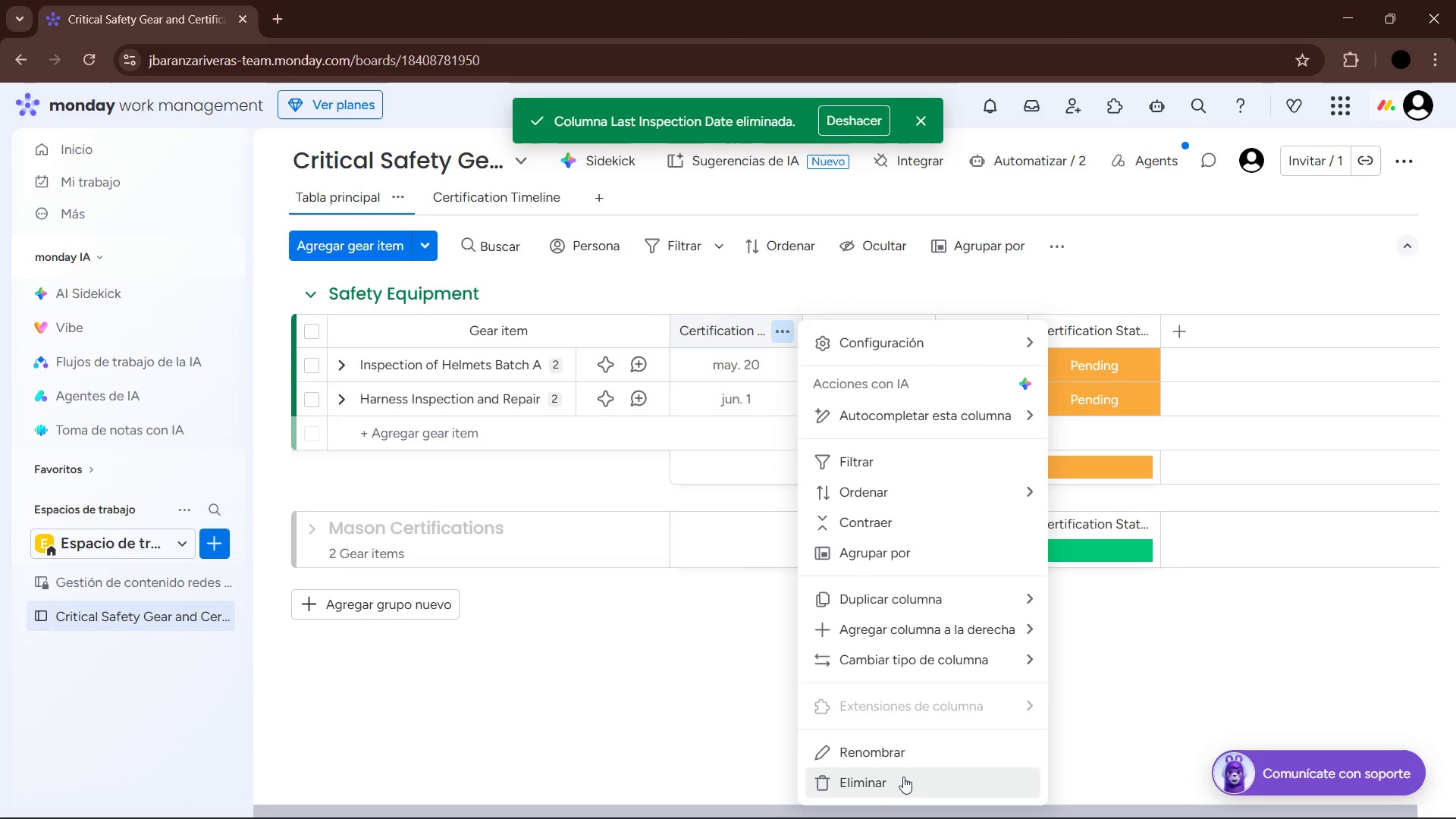 
left_click([905, 777])
 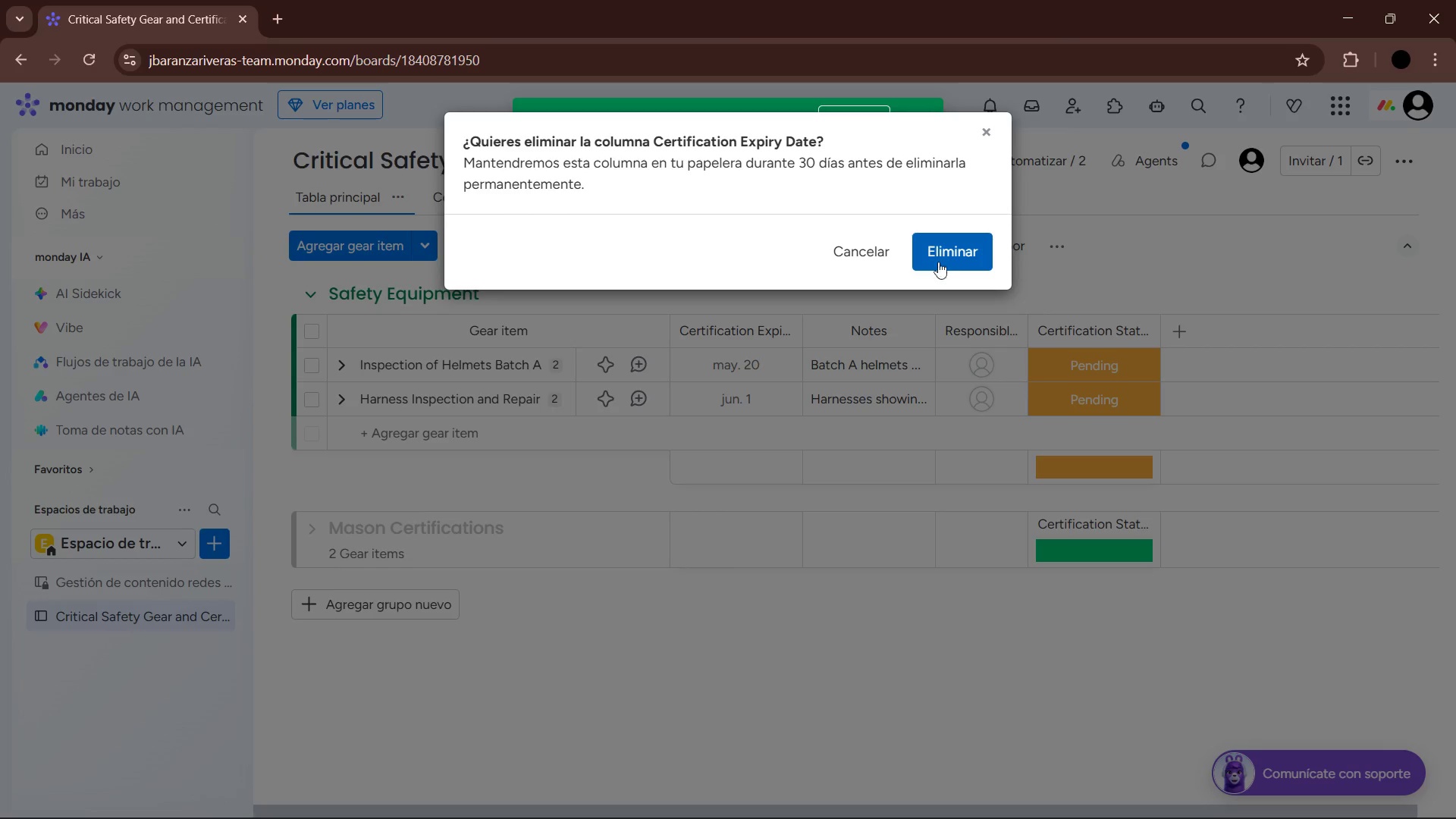 
left_click([939, 258])
 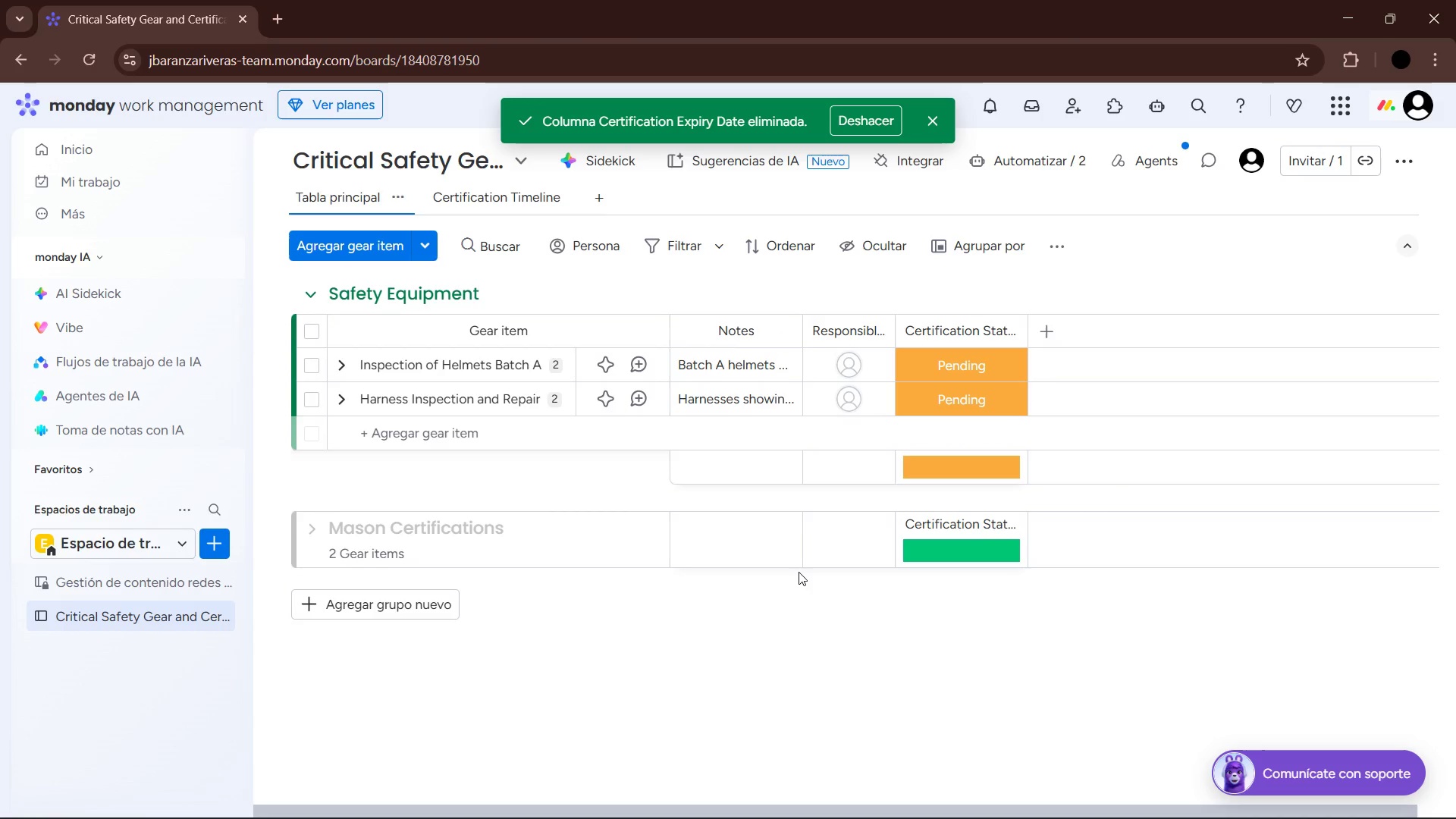 
left_click([782, 340])
 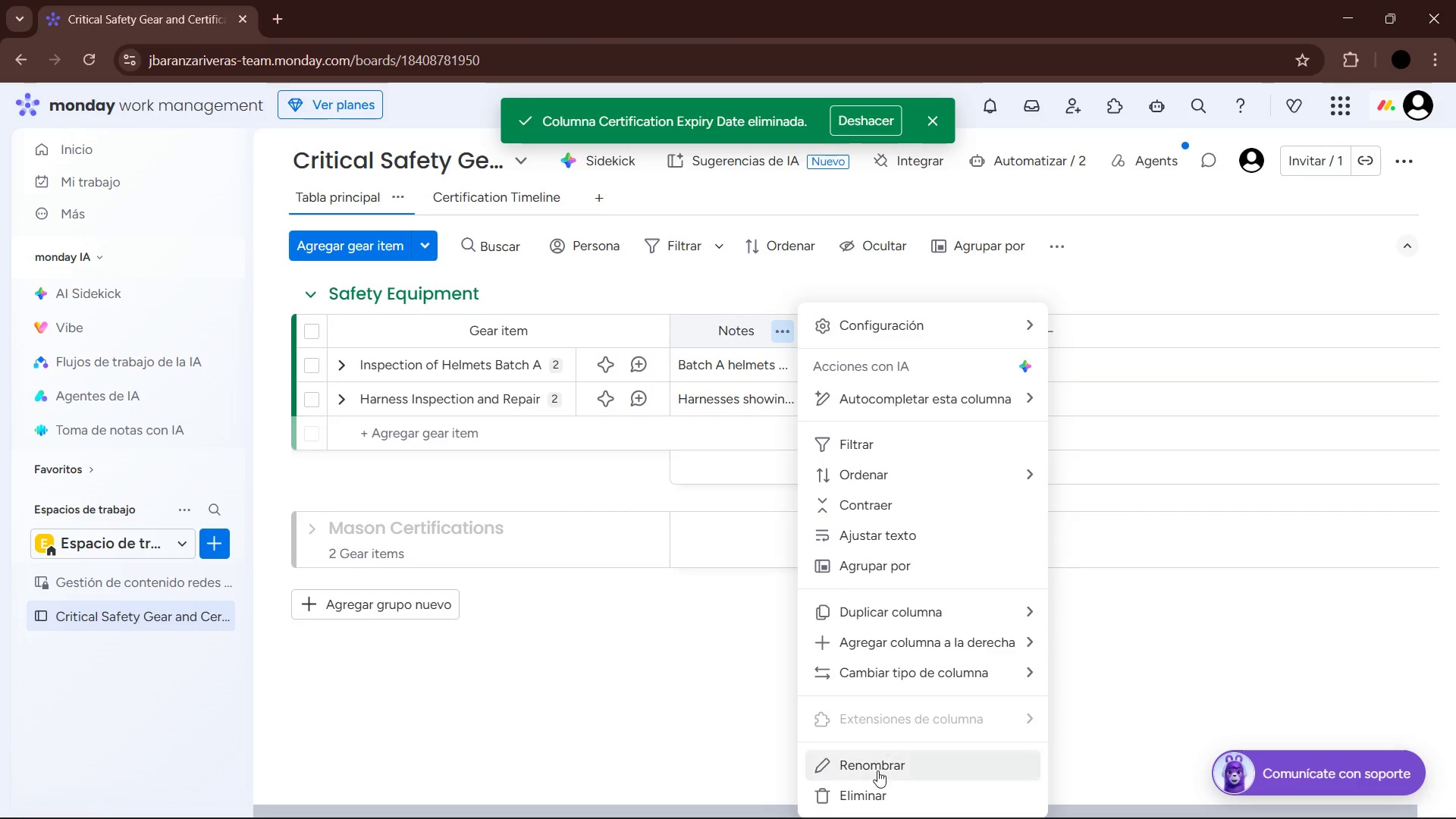 
left_click([877, 795])
 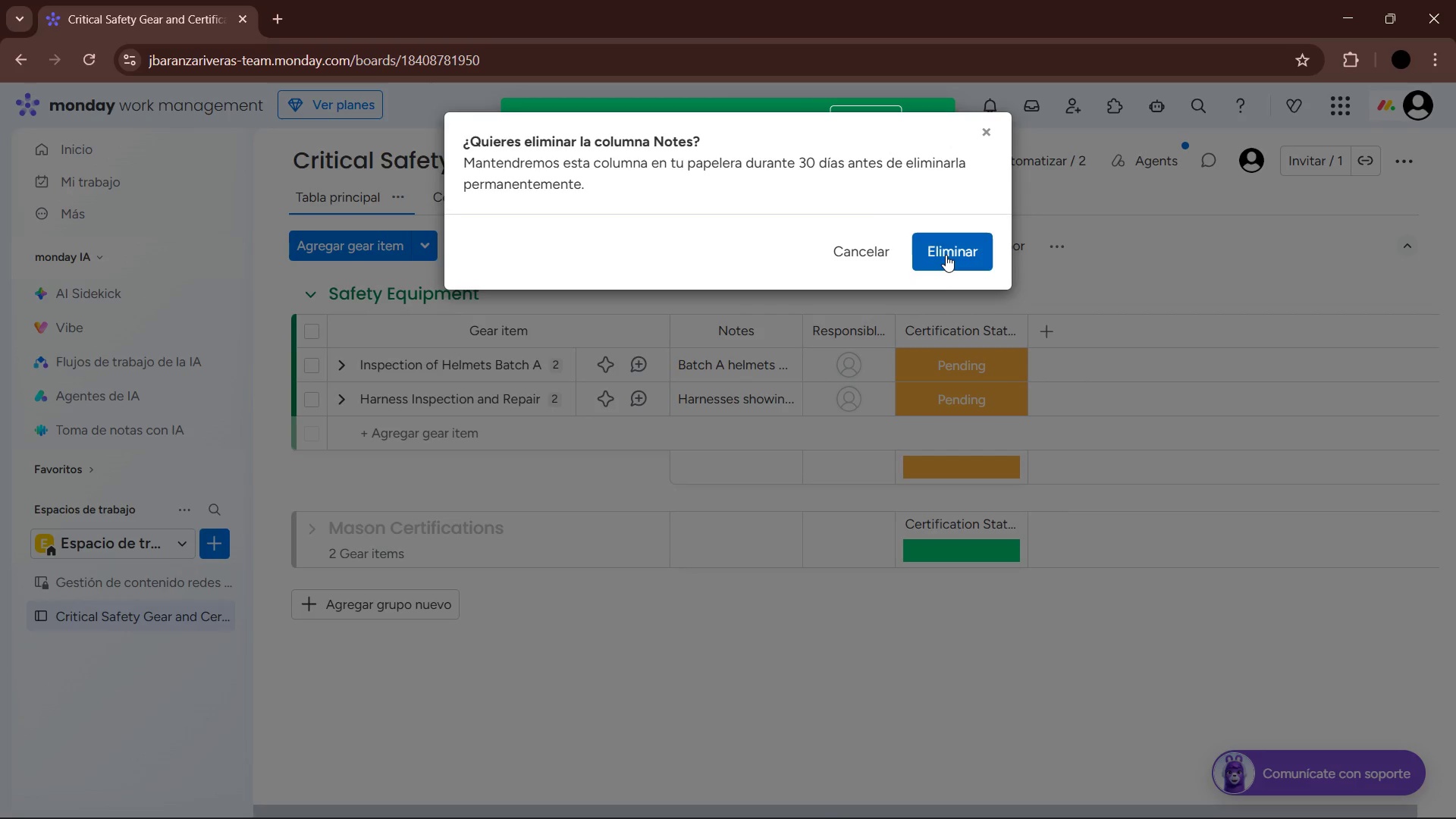 
left_click([948, 254])
 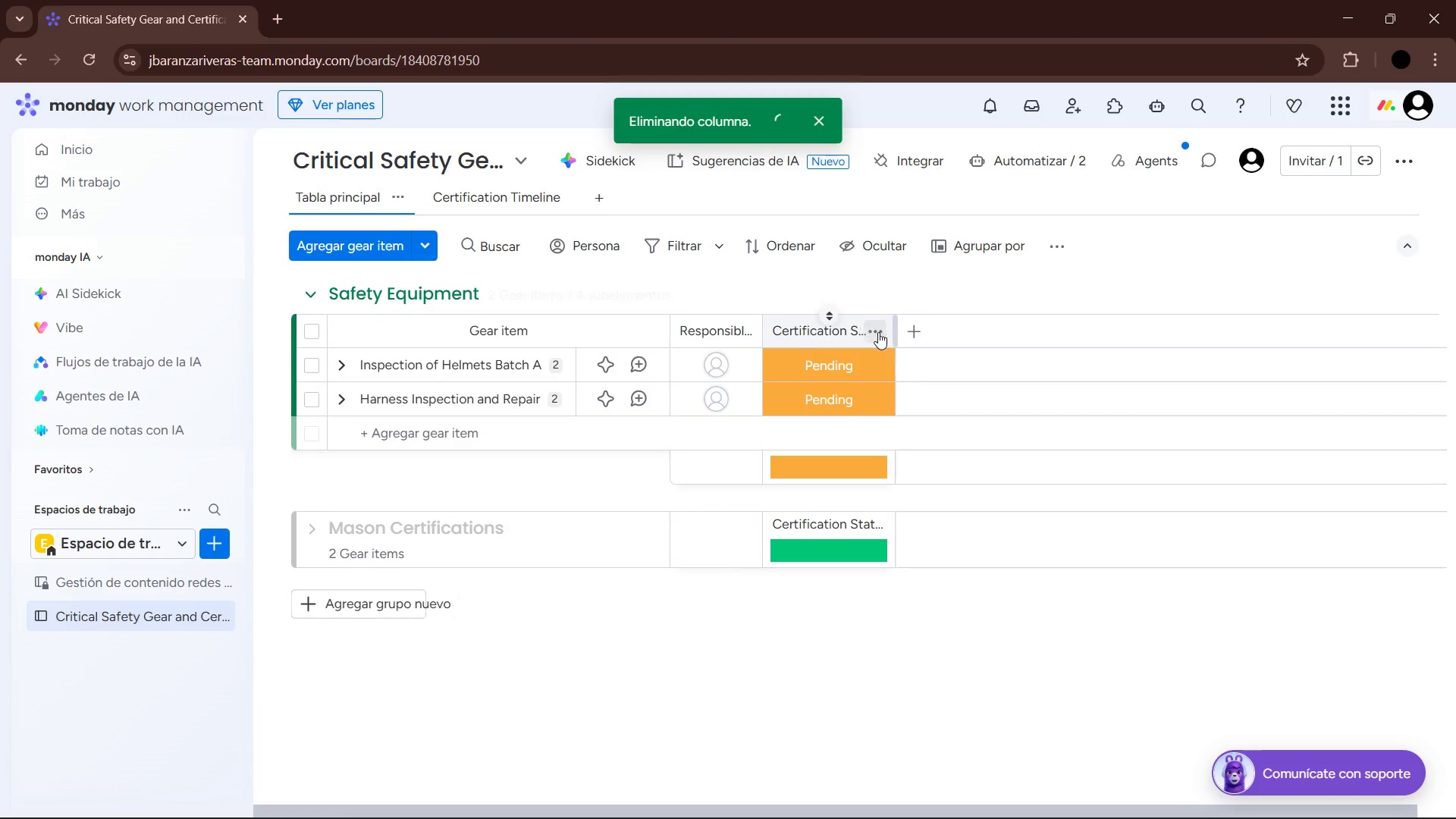 
left_click([878, 332])
 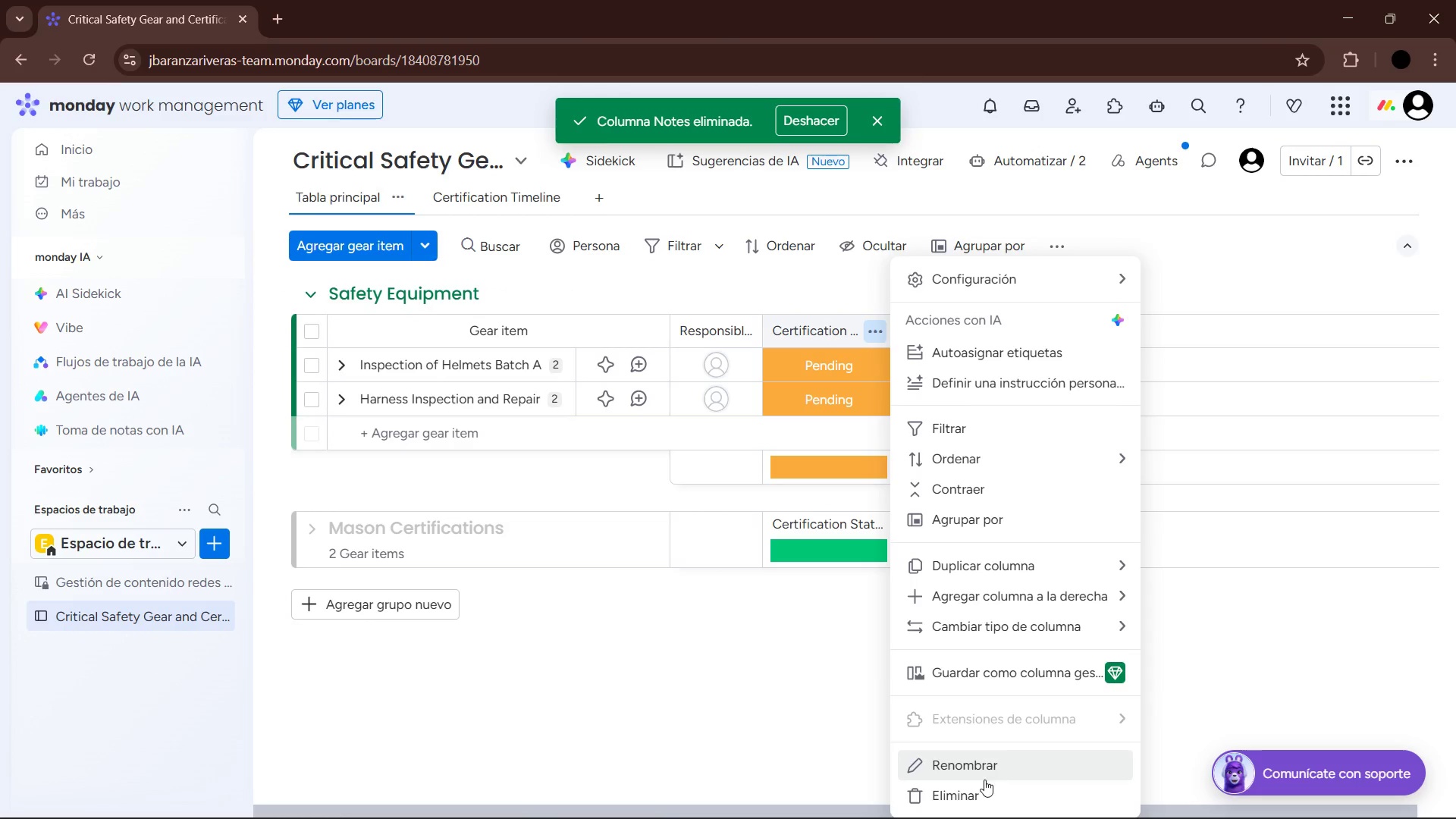 
left_click([984, 783])
 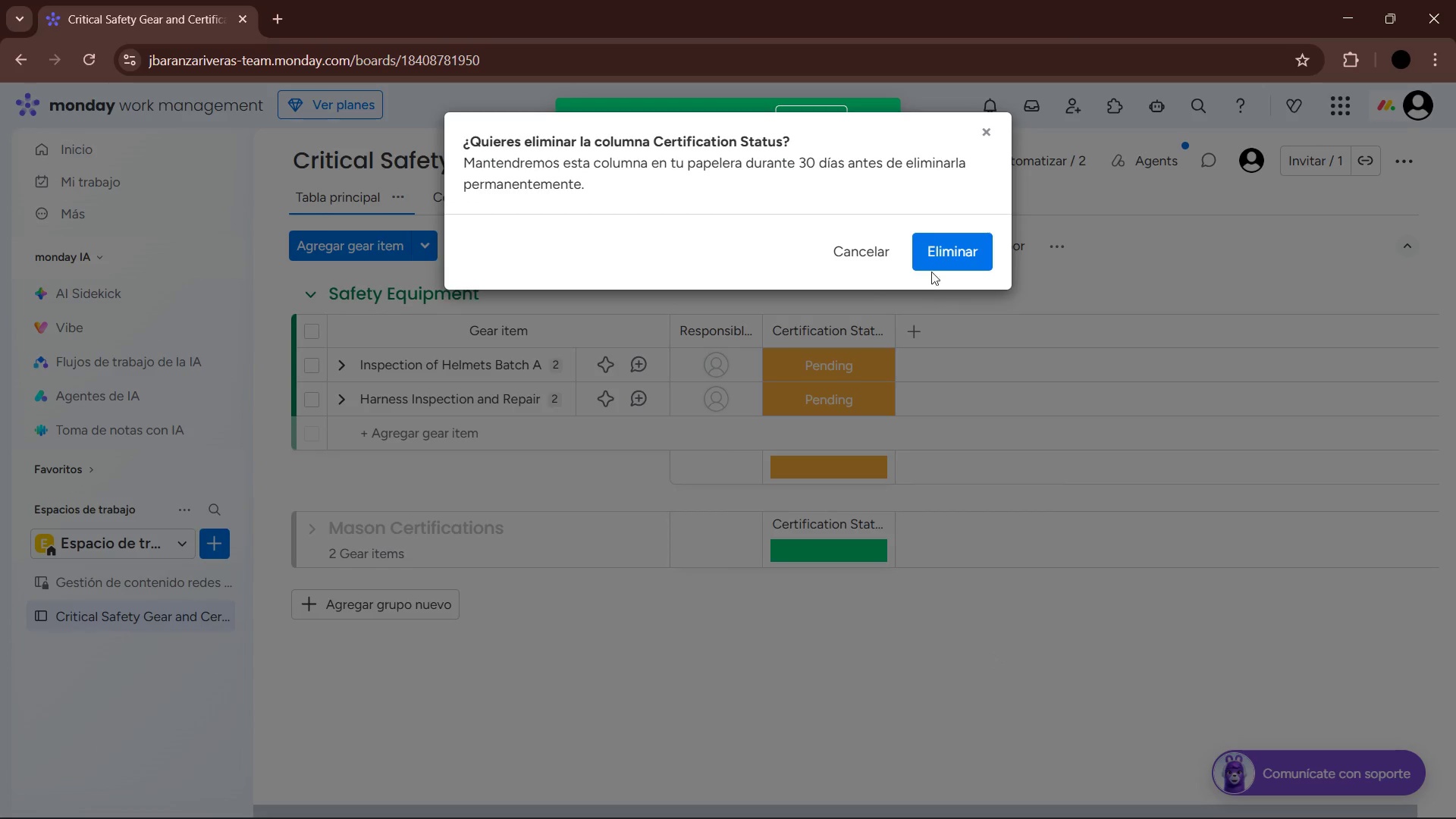 
left_click([939, 256])
 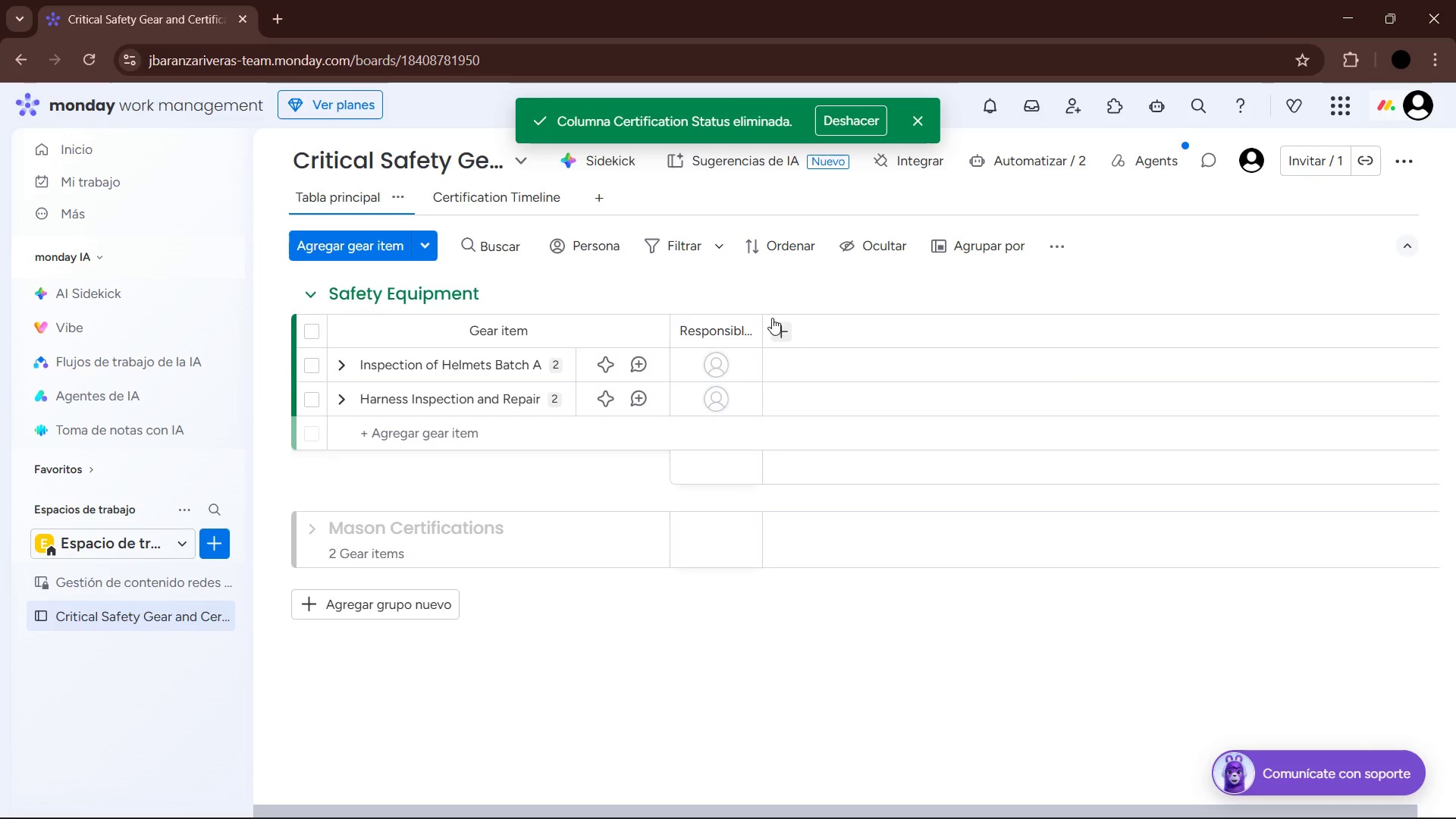 
left_click([751, 334])
 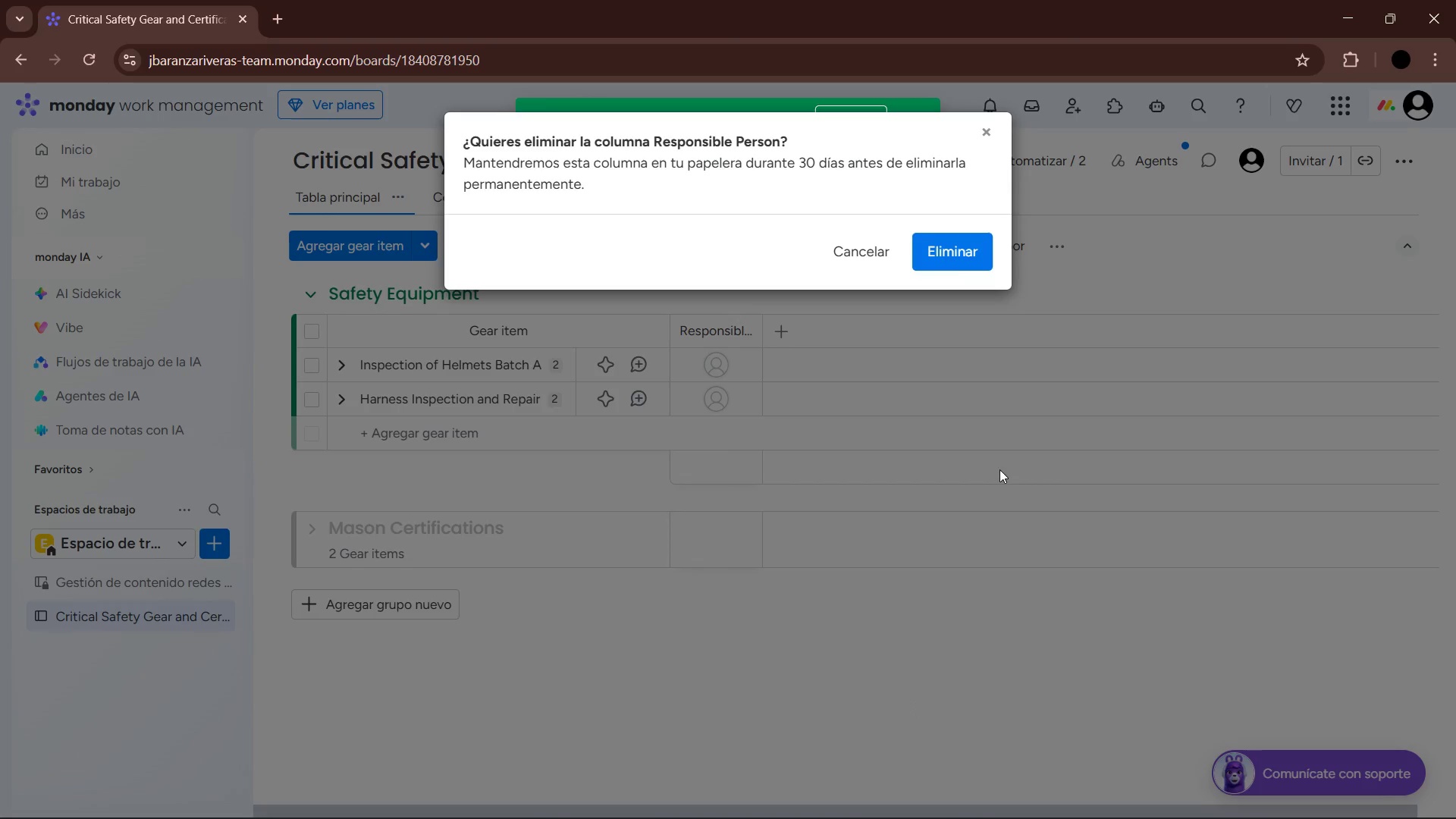 
left_click([952, 259])
 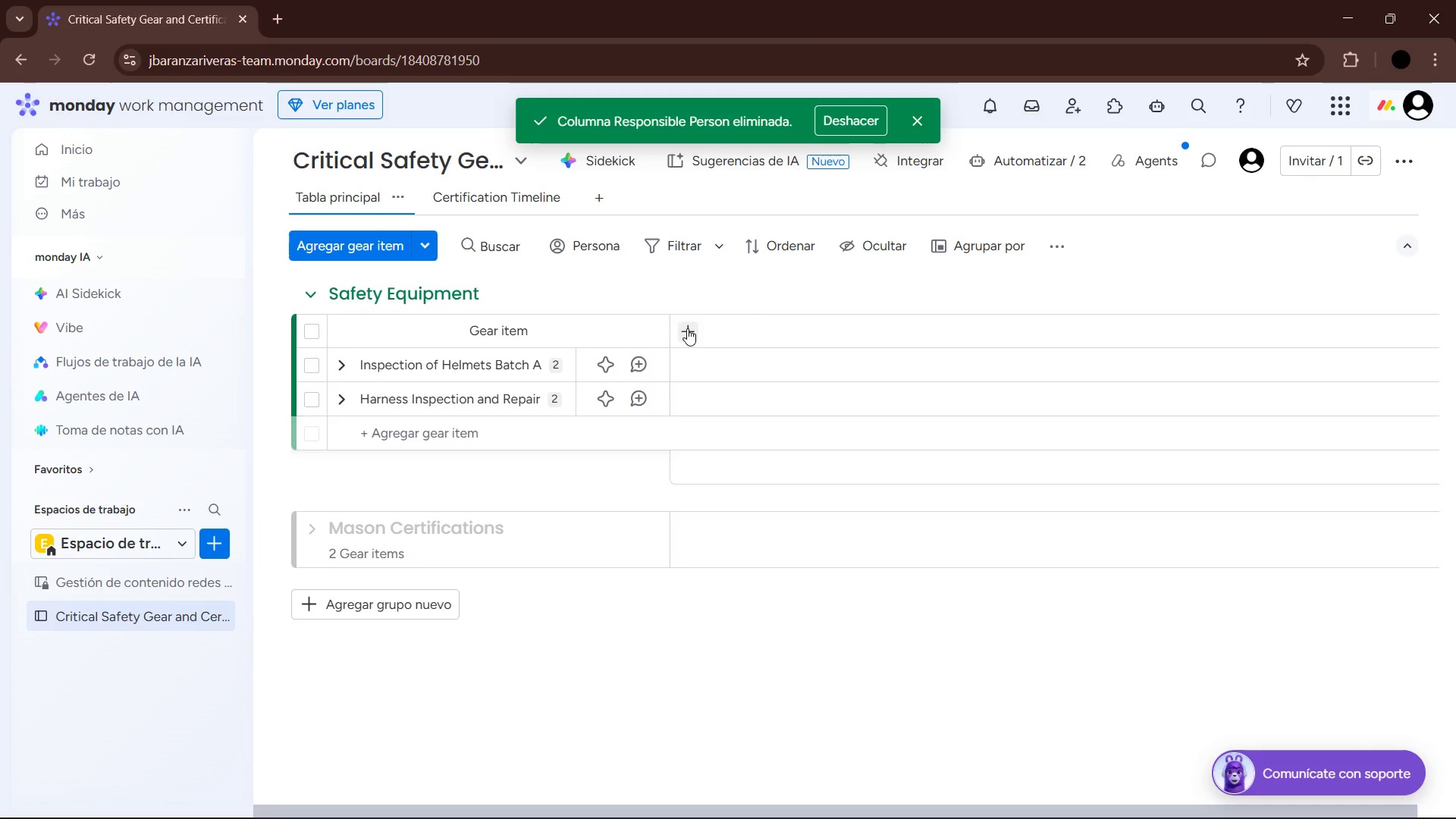 
left_click([689, 328])
 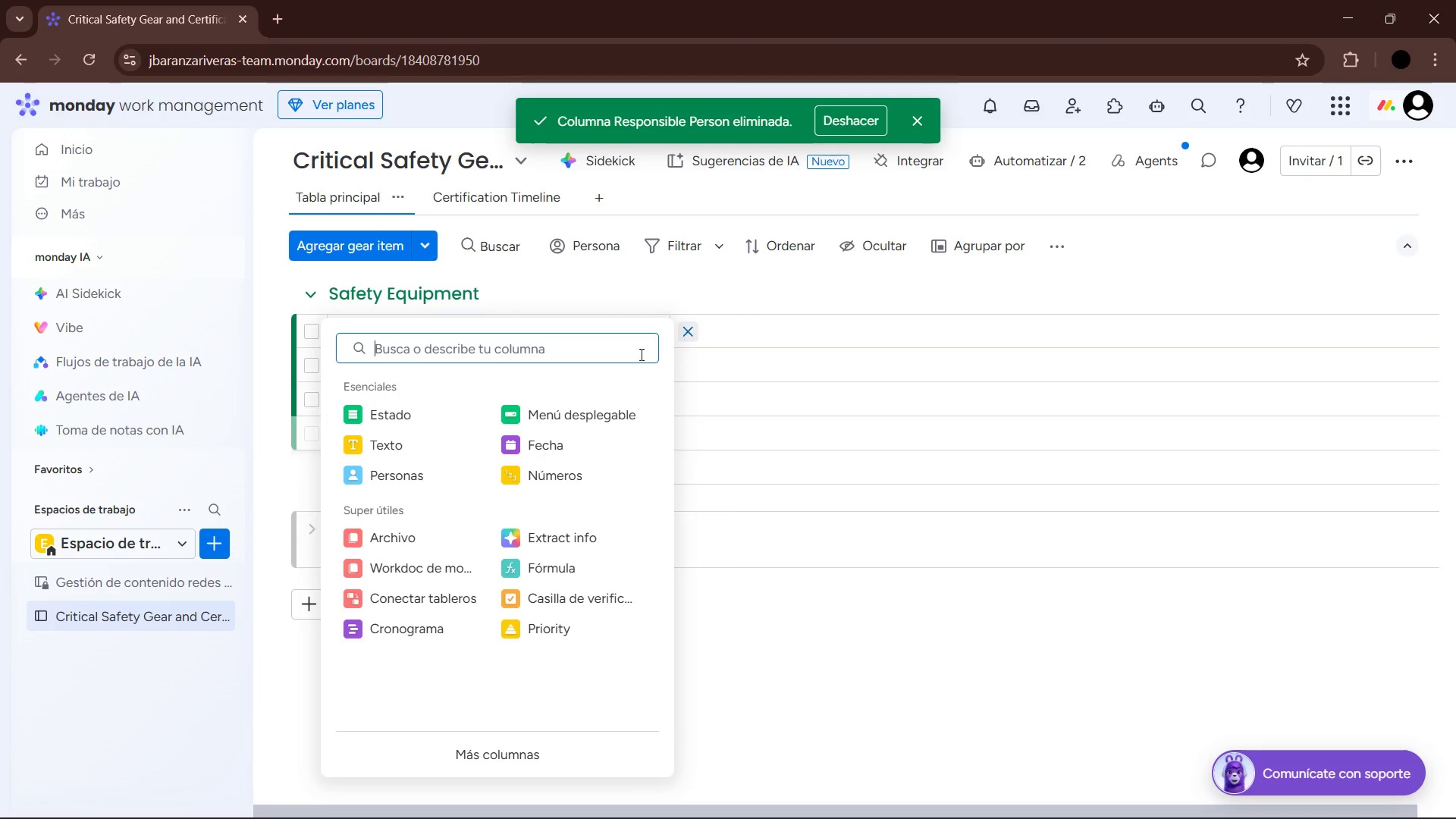 
left_click([408, 443])
 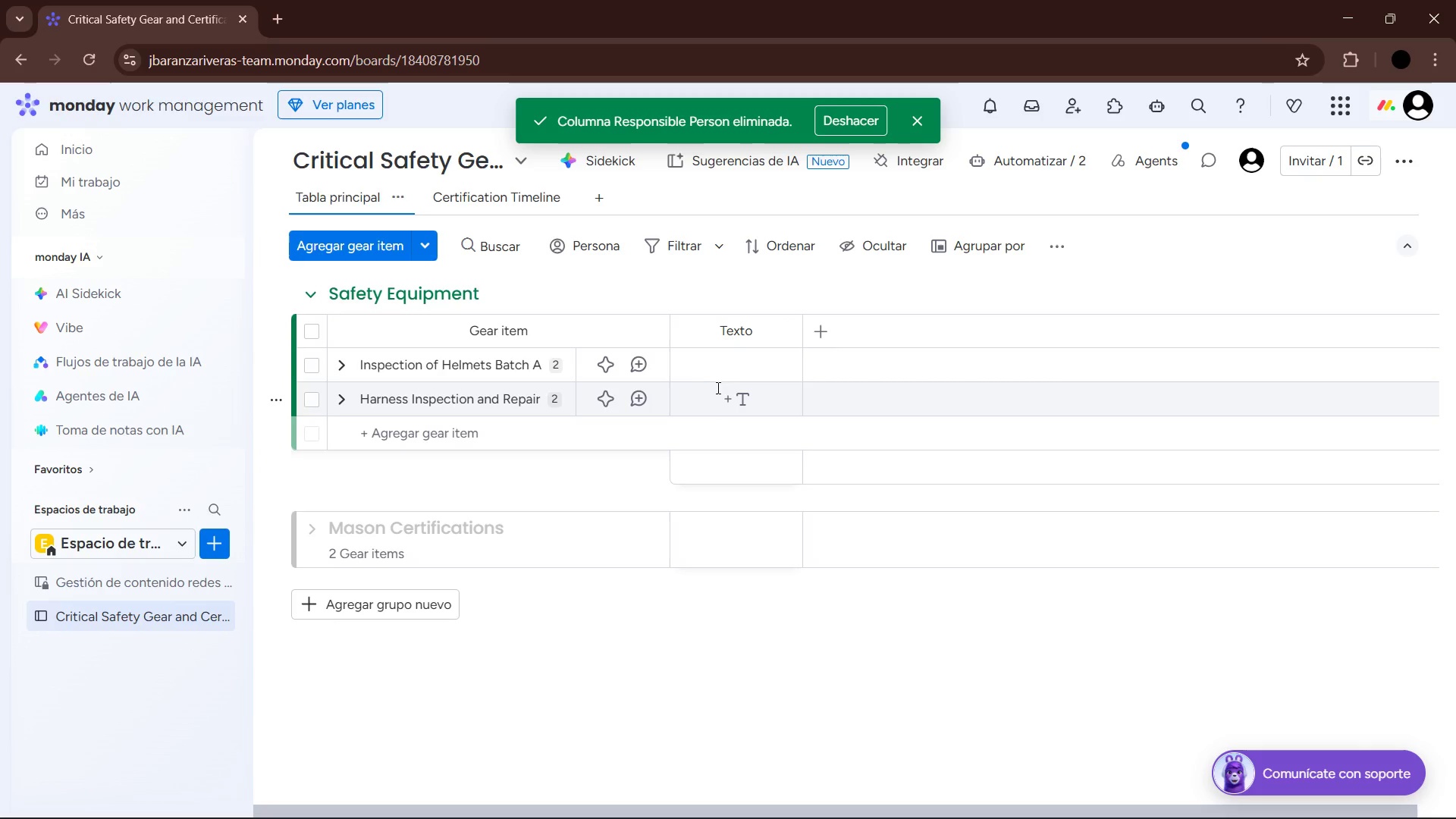 
left_click([819, 325])
 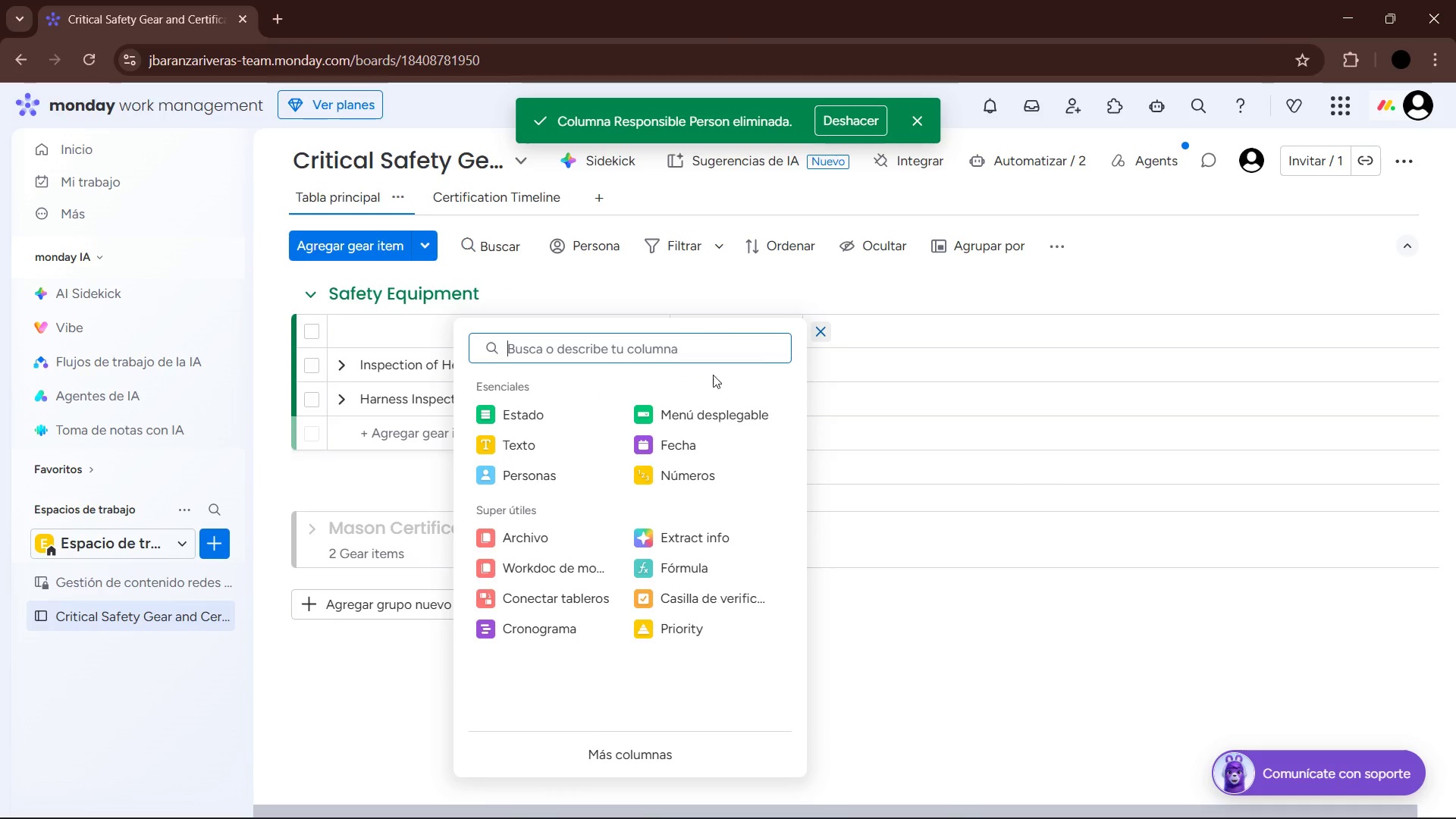 
left_click([575, 416])
 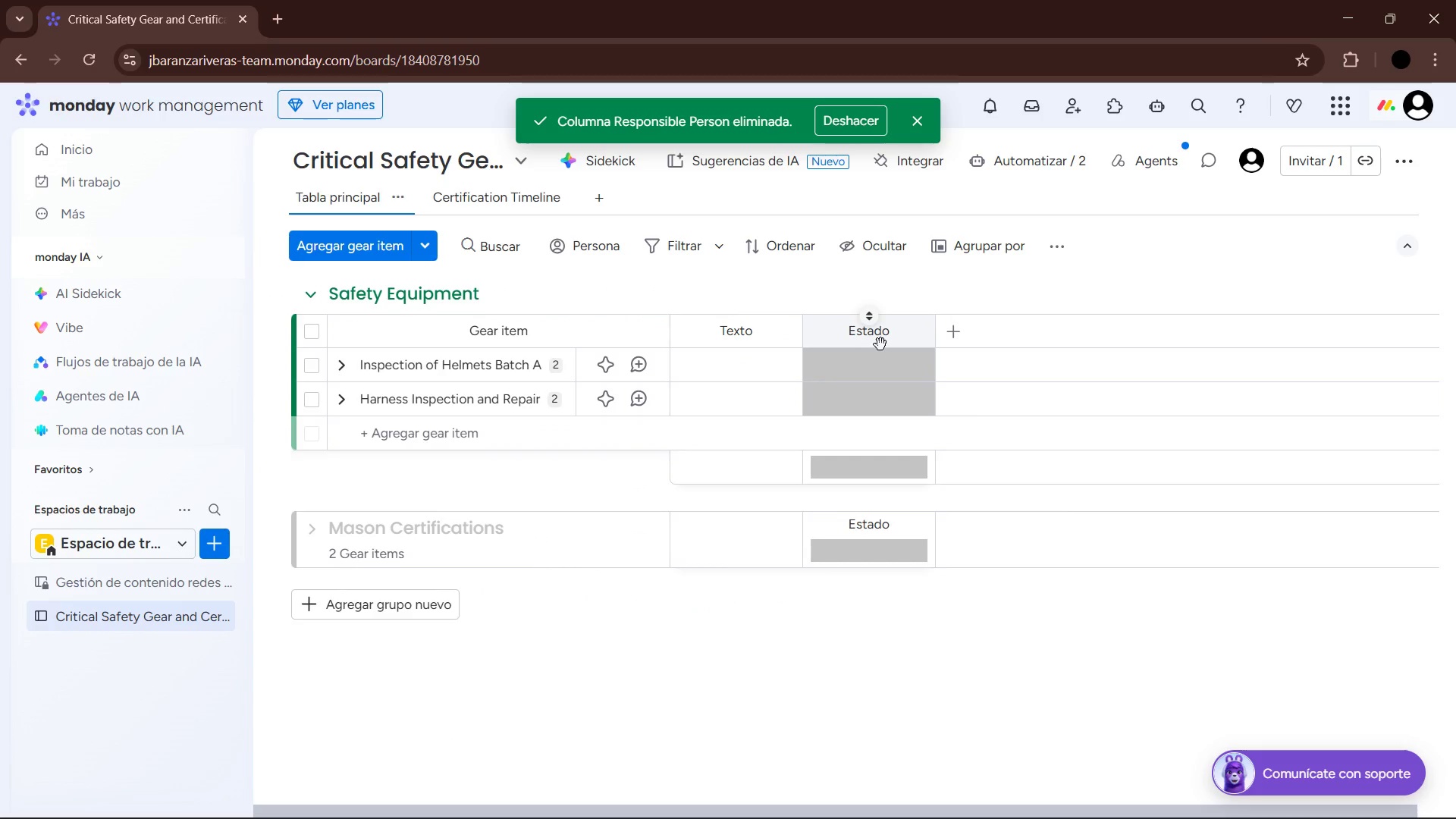 
mouse_move([929, 340])
 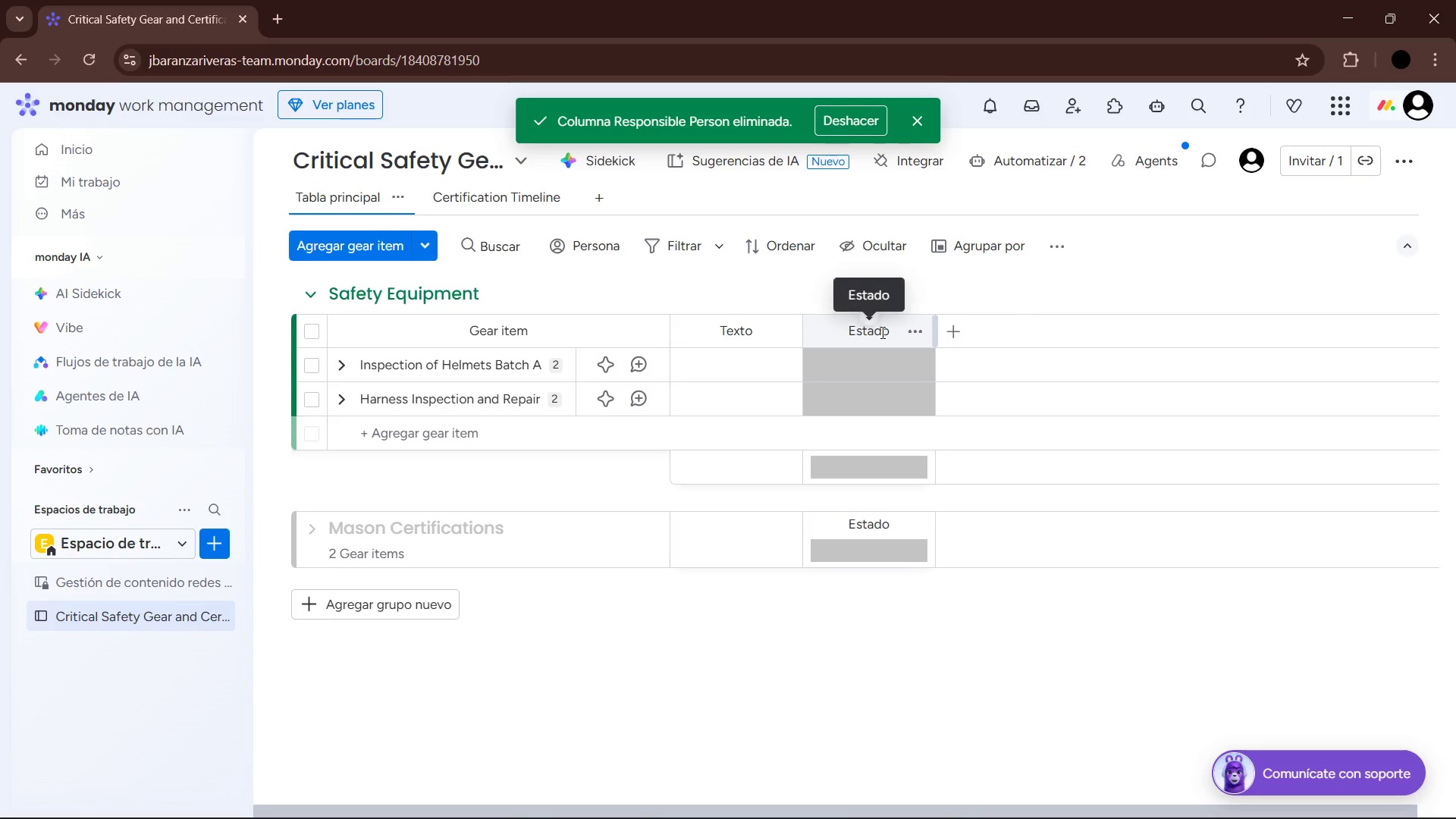 
left_click_drag(start_coordinate=[892, 334], to_coordinate=[857, 337])
 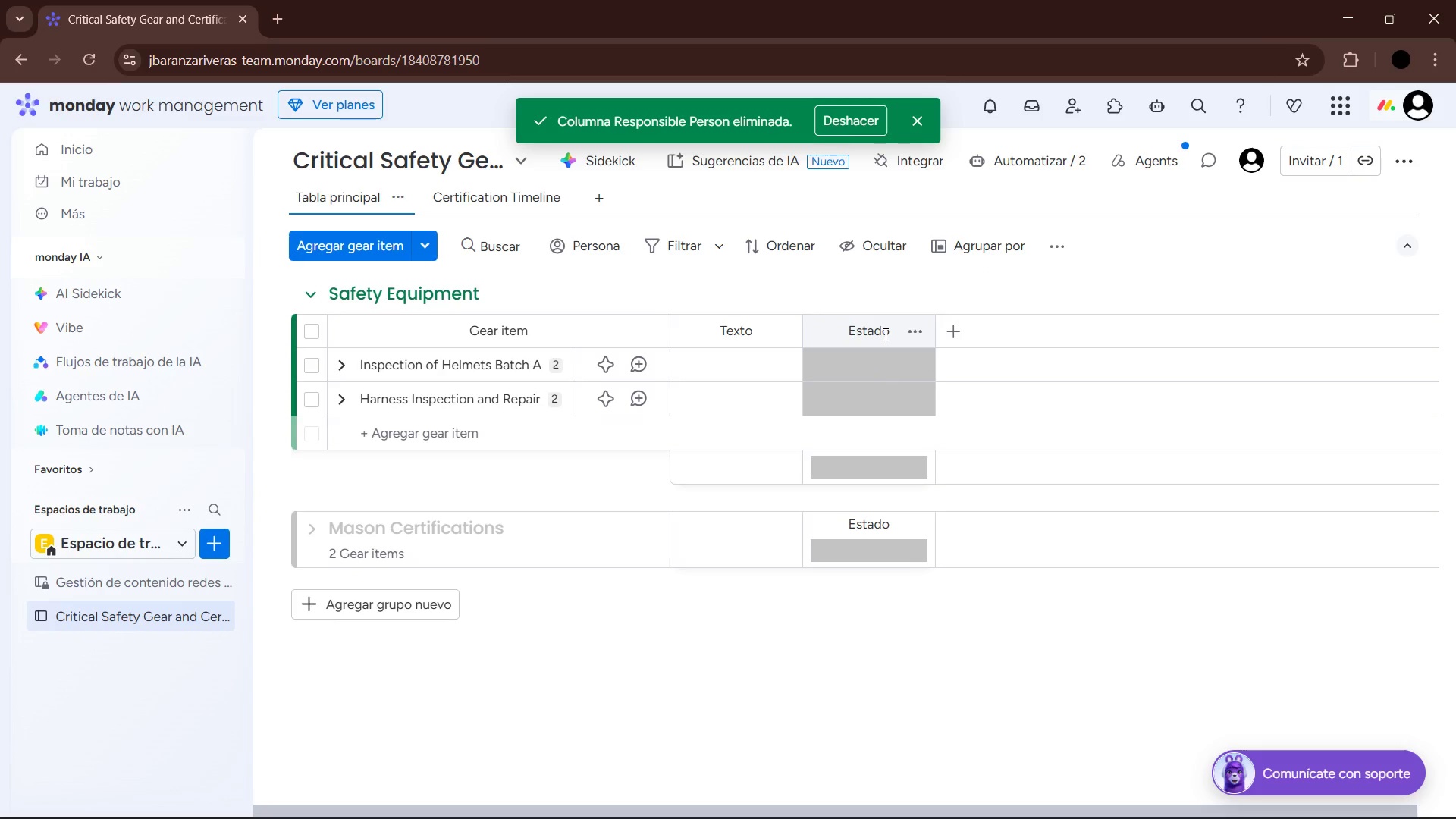 
left_click([884, 334])
 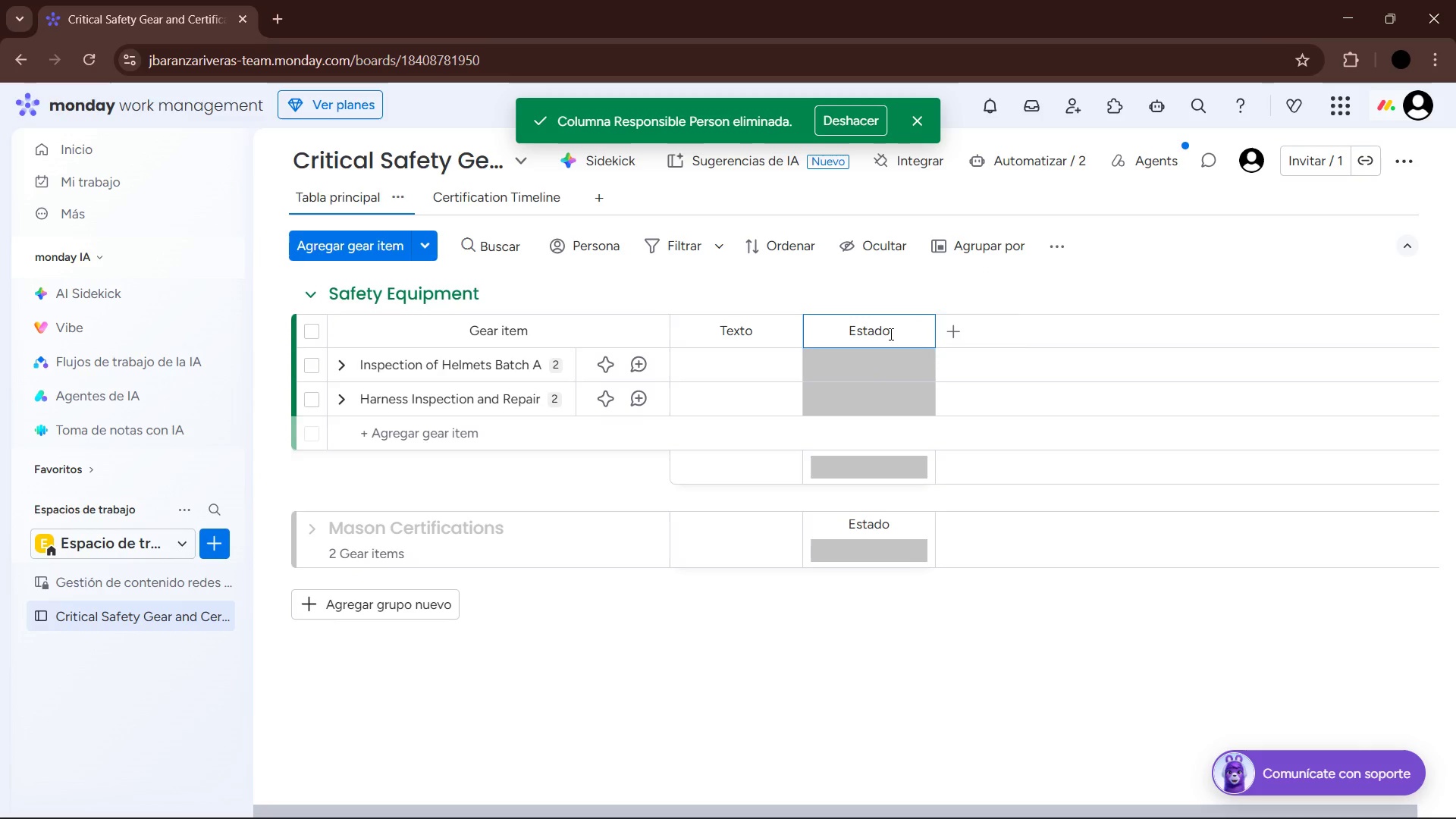 
hold_key(key=Backspace, duration=0.7)
 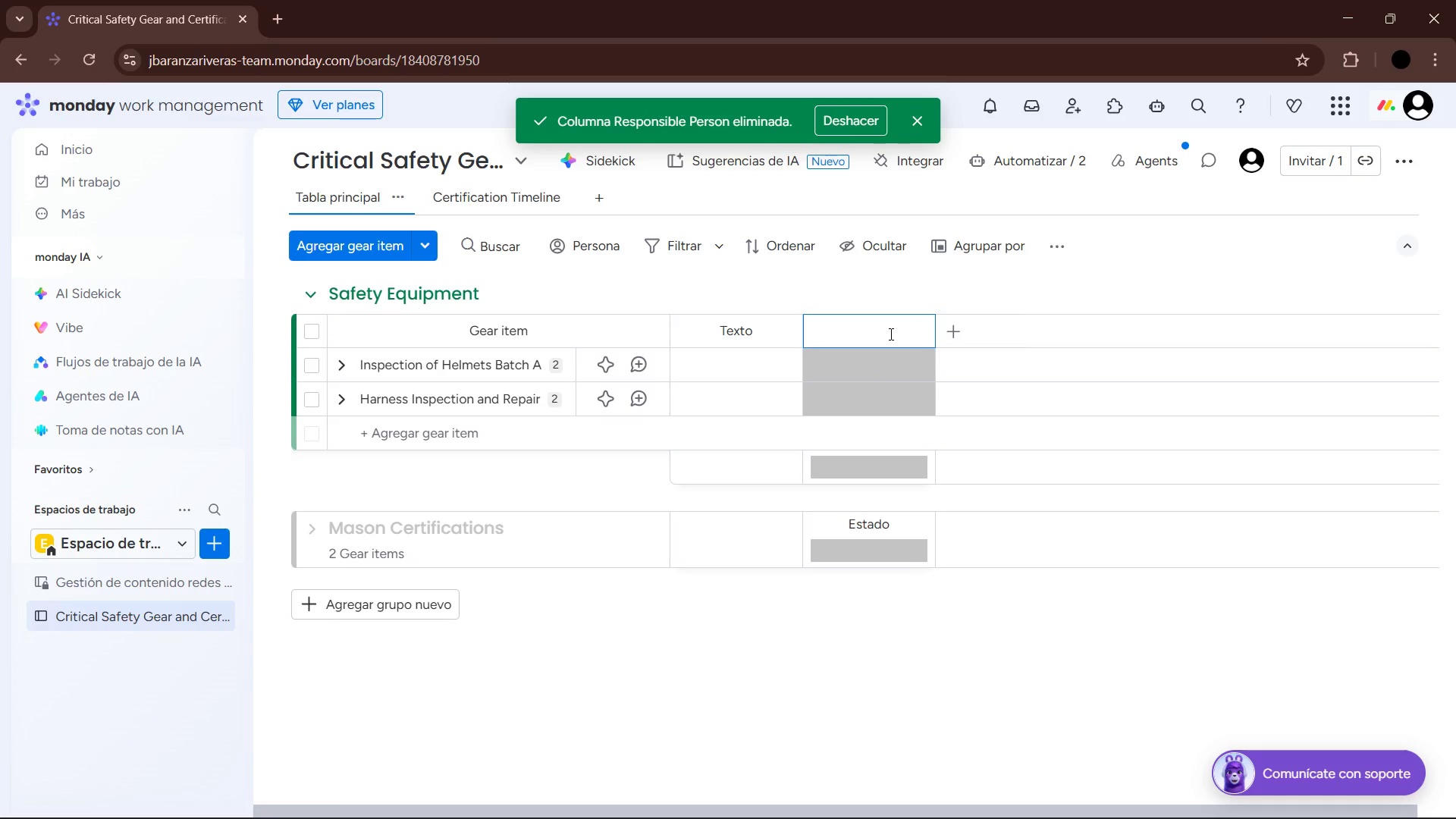 
type(Inspection s)
key(Backspace)
type(Status)
 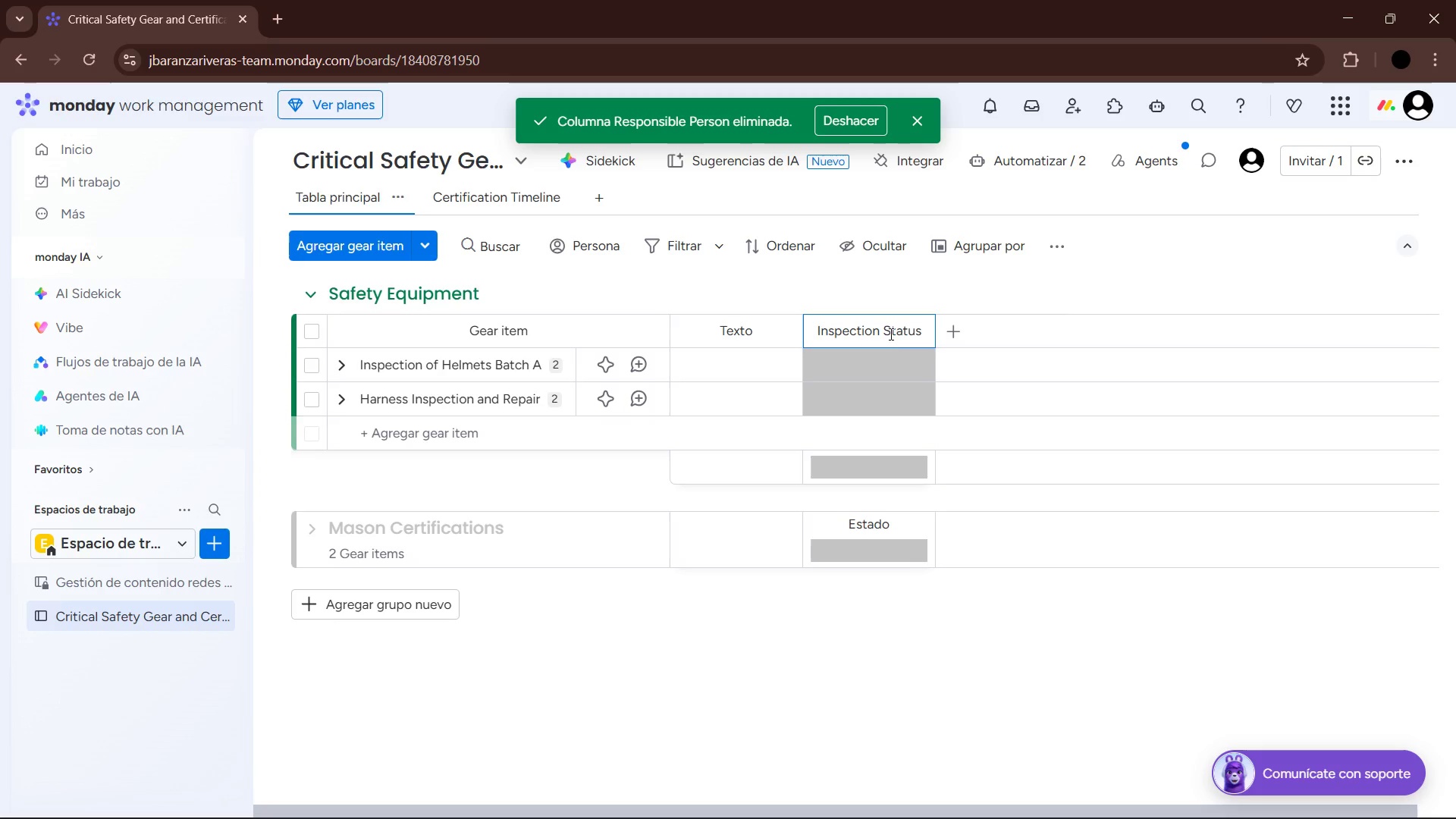 
key(Enter)
 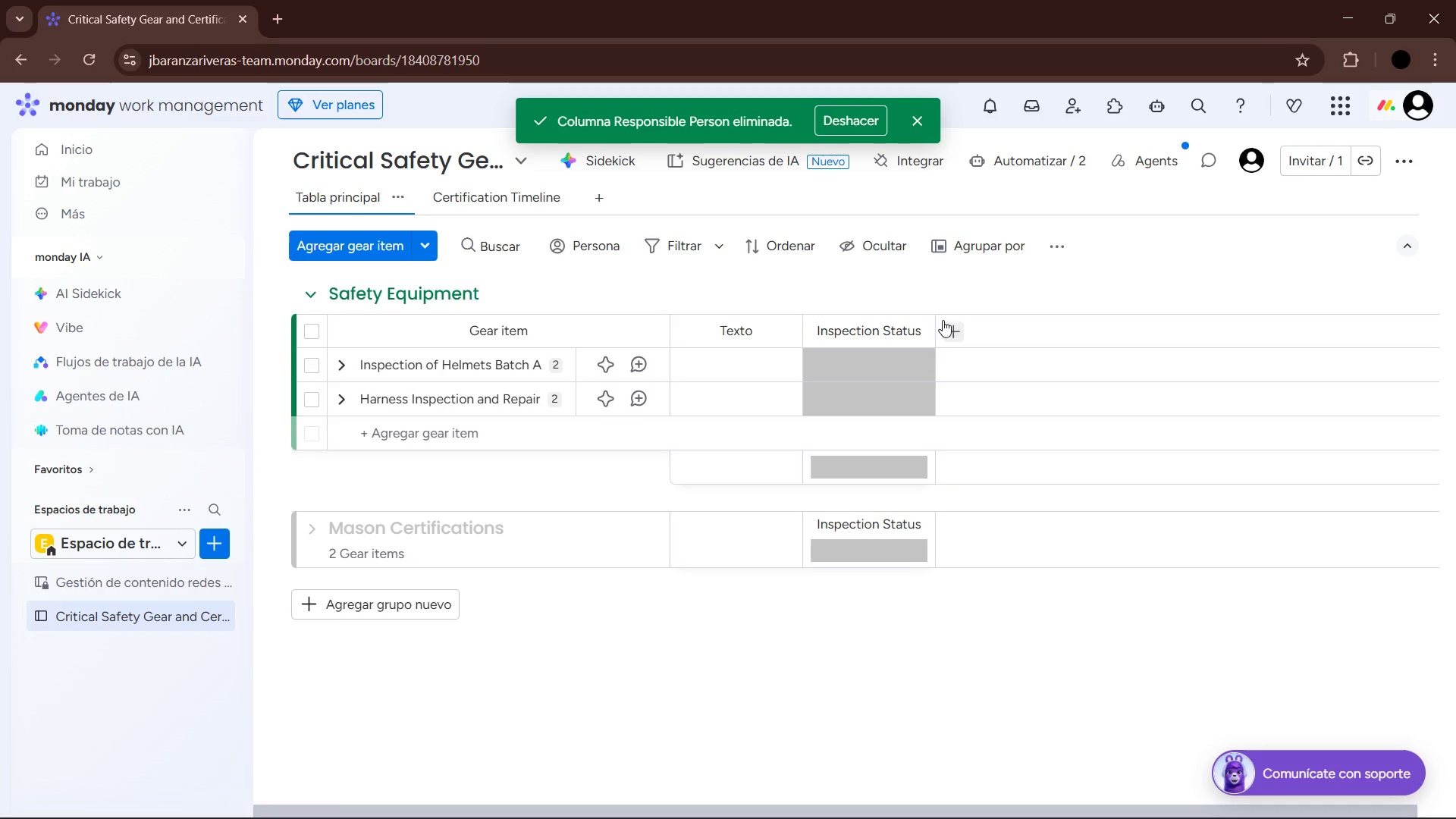 
left_click([958, 327])
 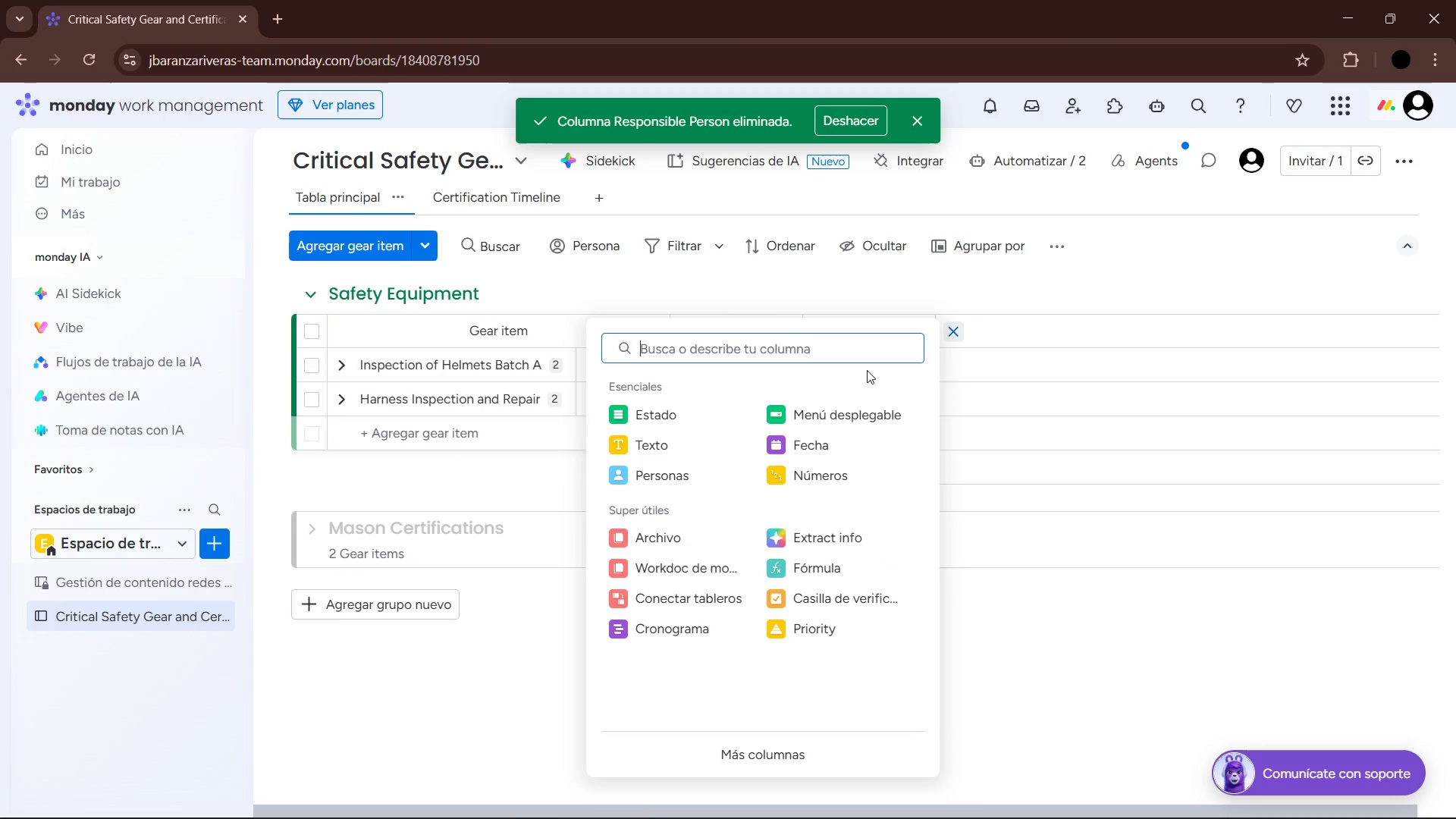 
left_click([828, 441])
 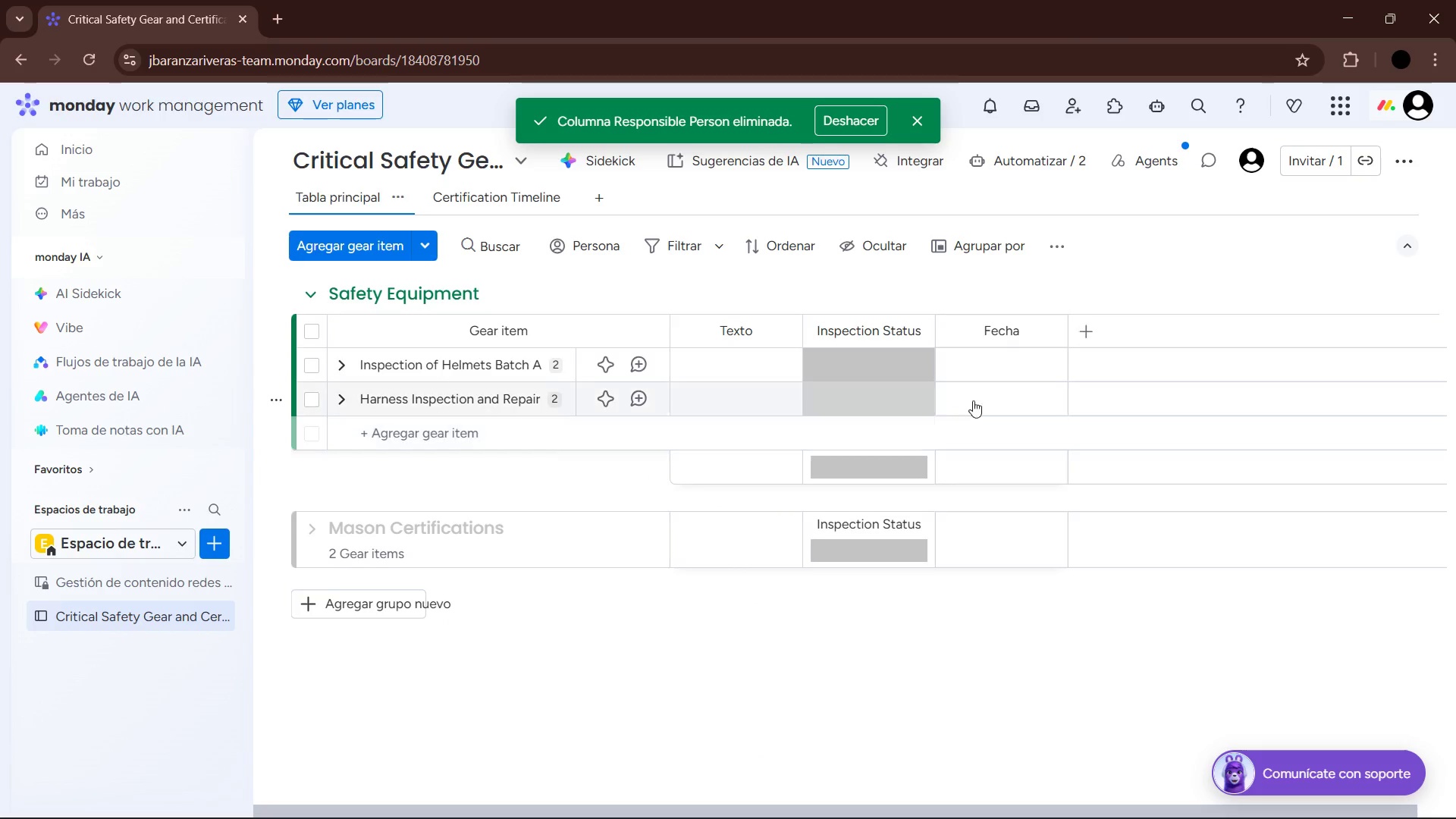 
mouse_move([1088, 322])
 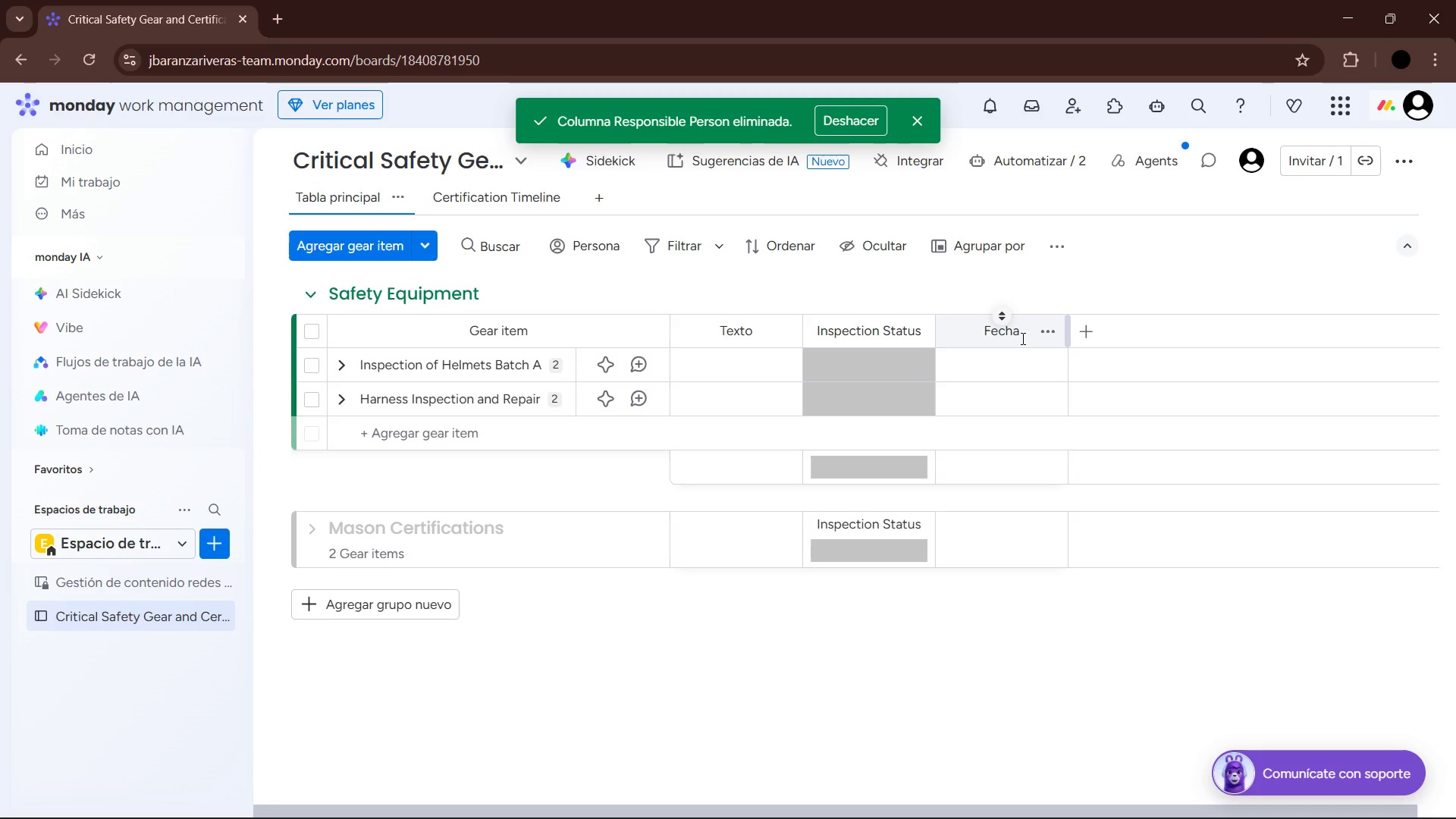 
left_click([1020, 337])
 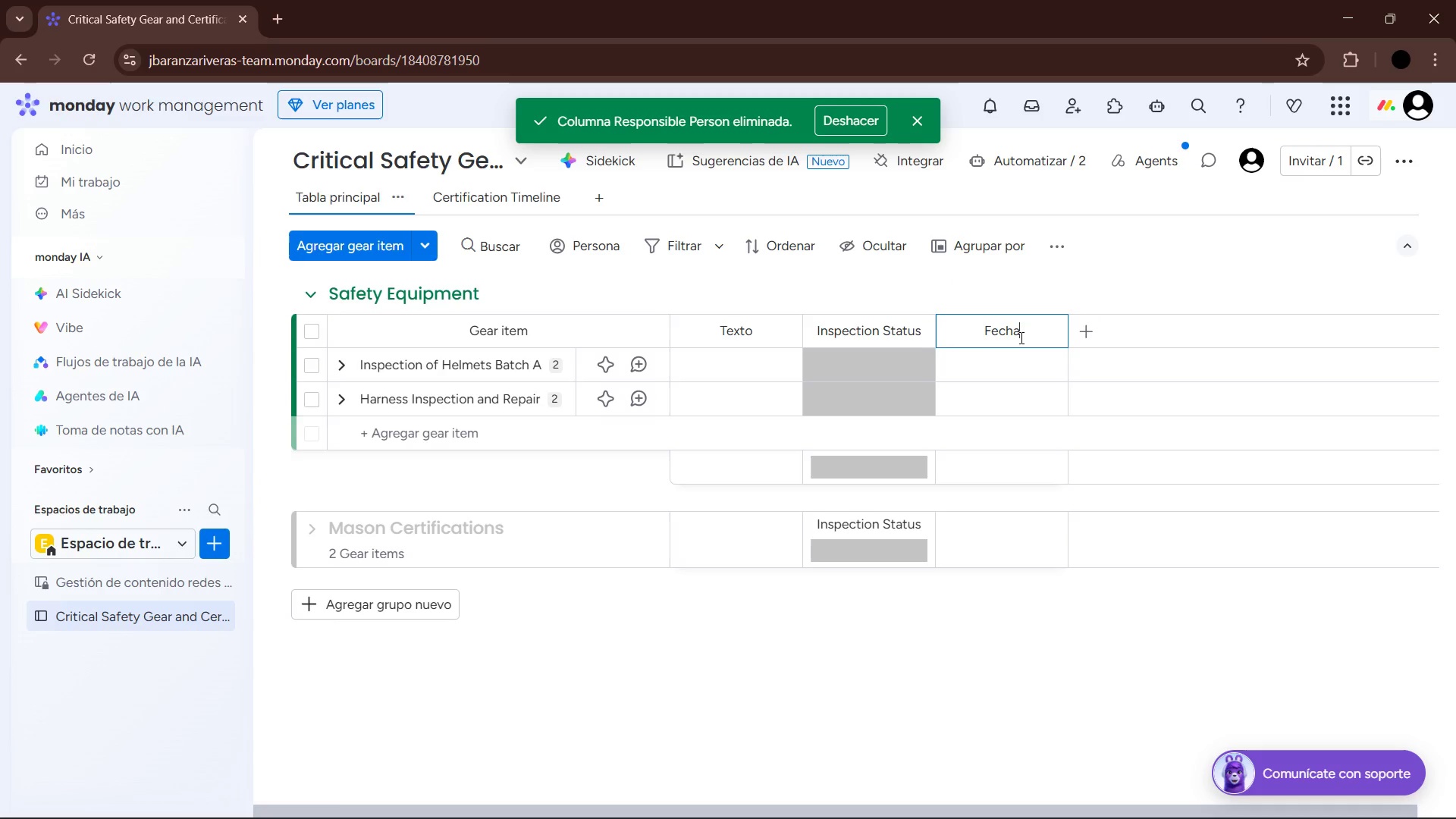 
key(Backspace)
key(Backspace)
key(Backspace)
key(Backspace)
key(Backspace)
type(Last inspection date )
 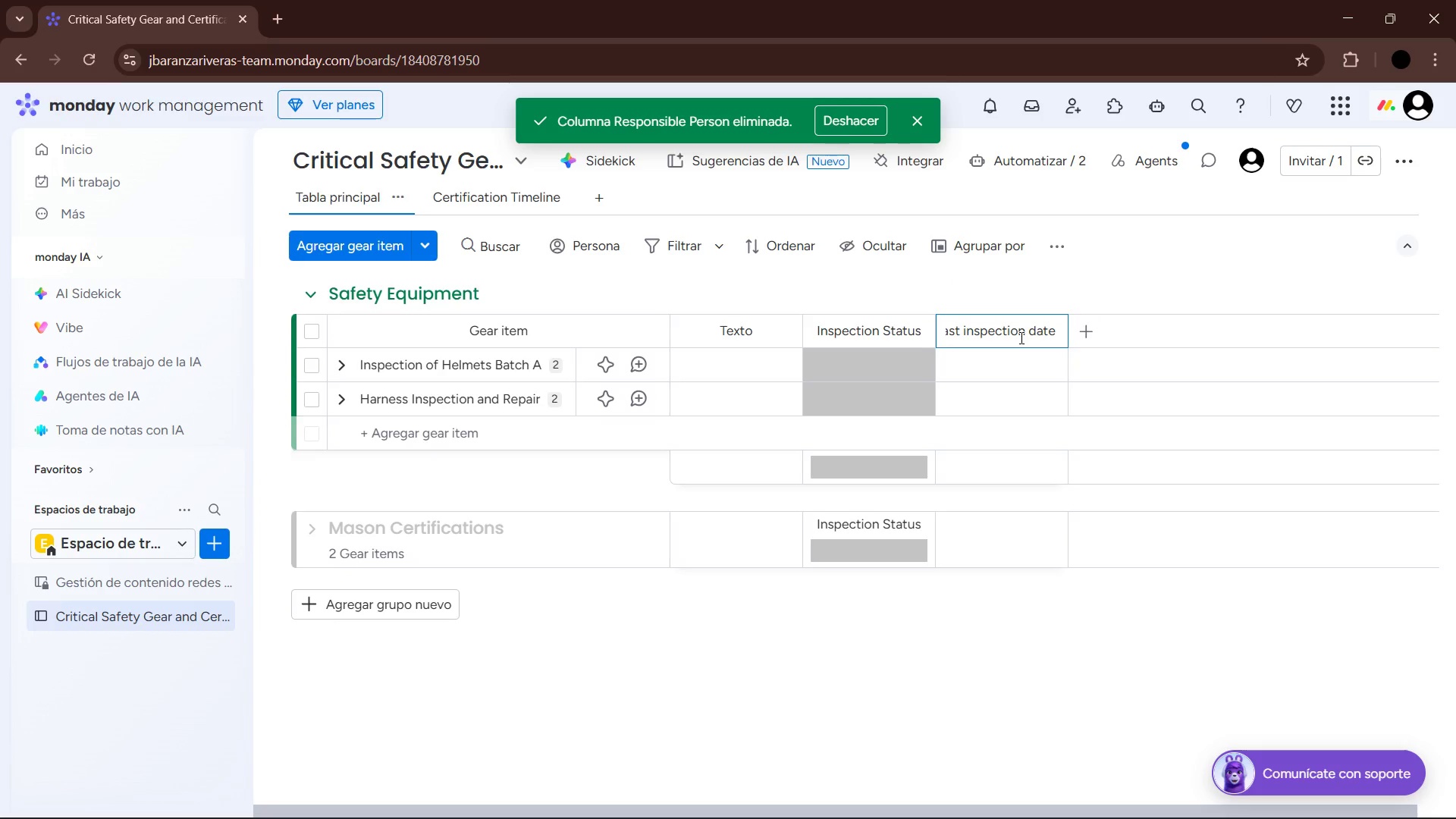 
left_click([1195, 281])
 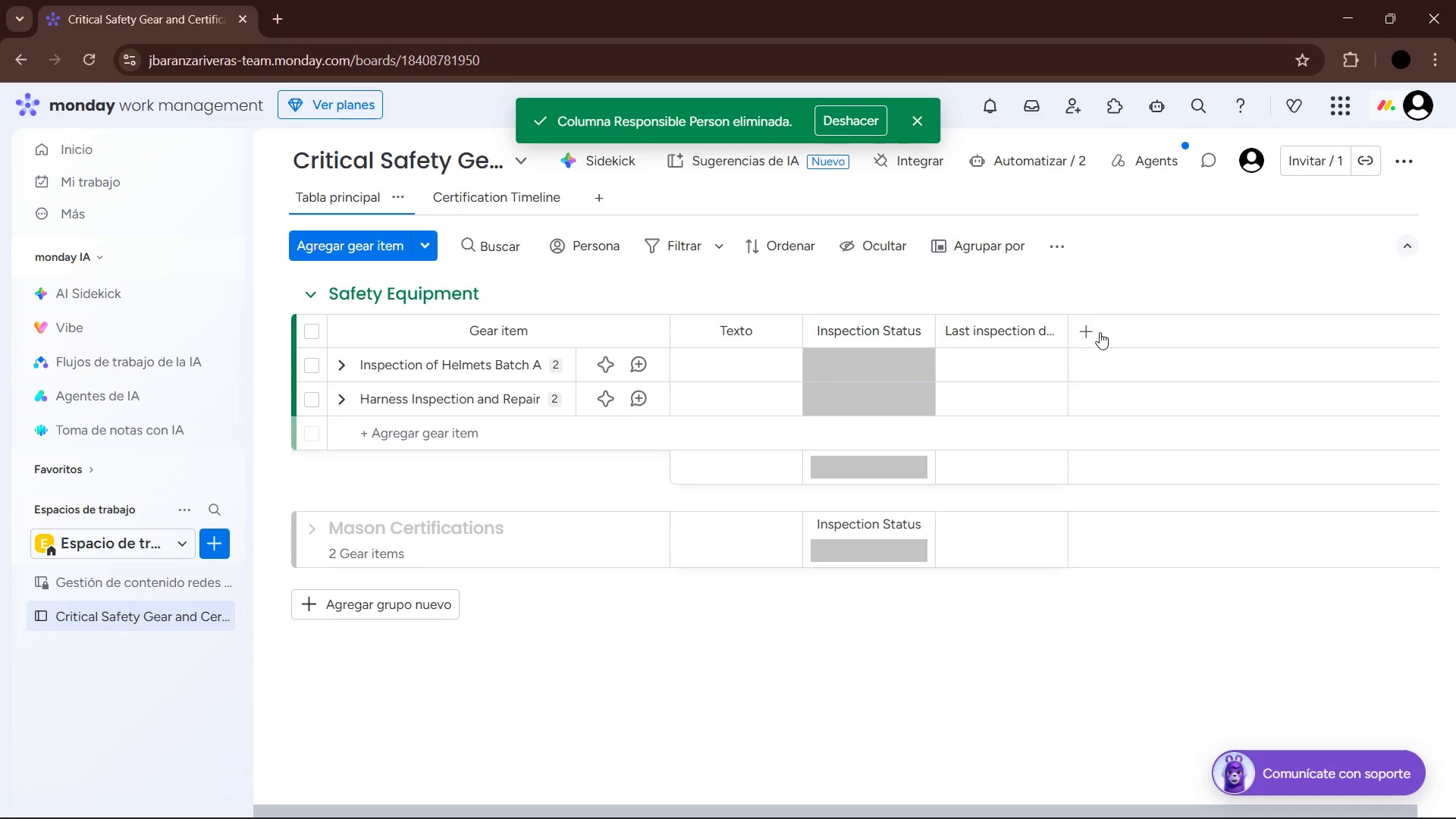 
wait(5.2)
 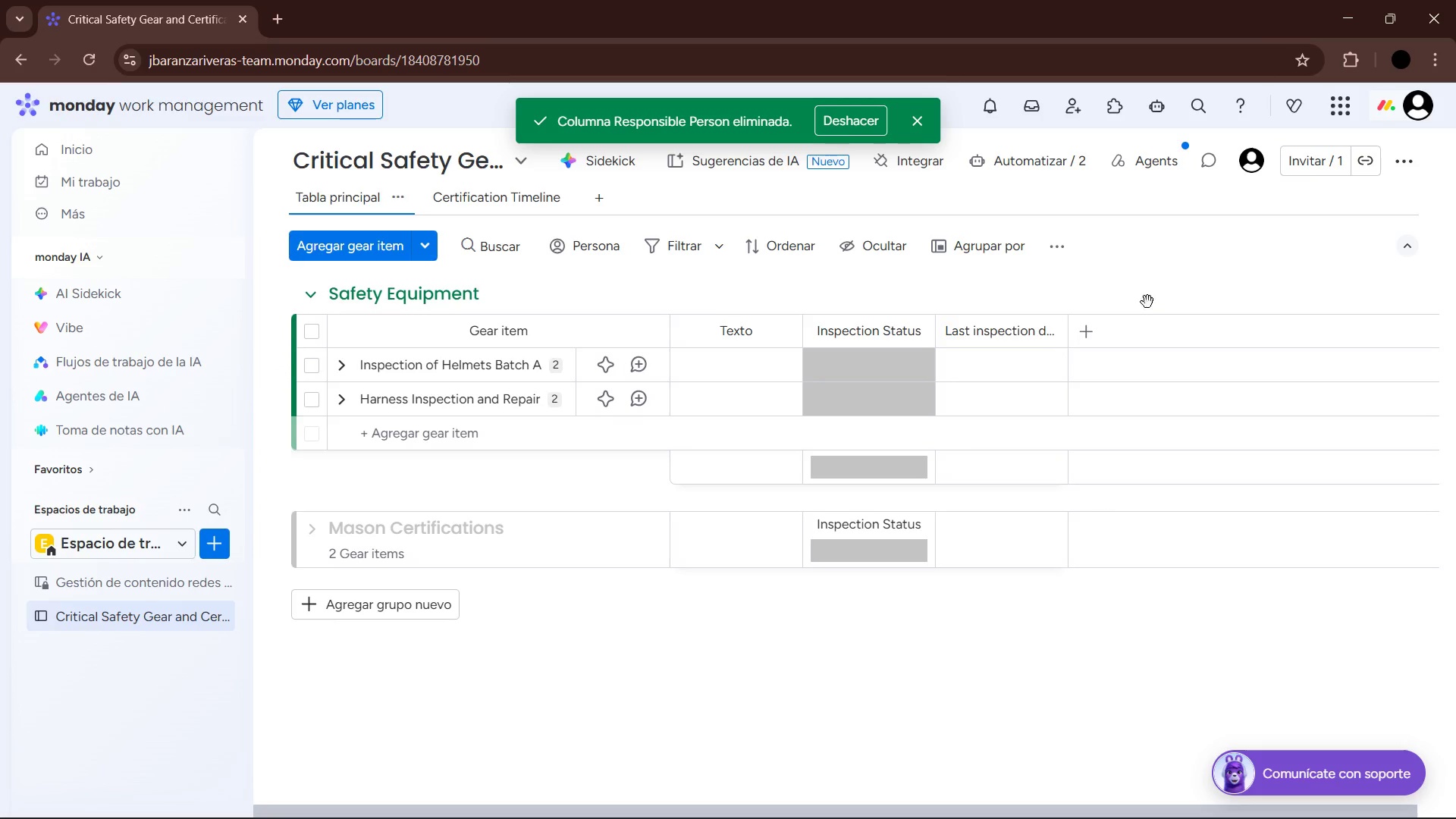 
type(formula)
 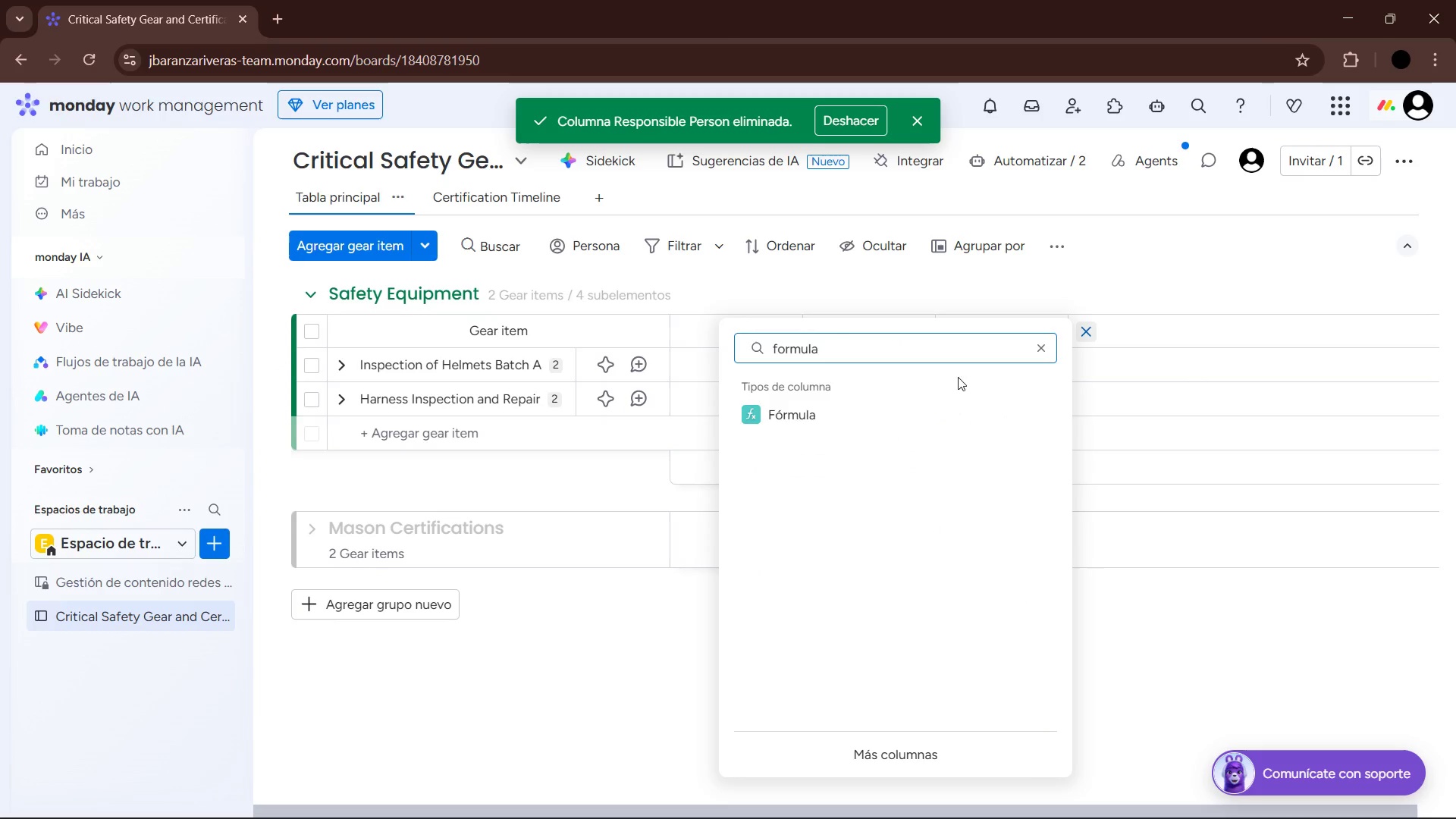 
left_click([855, 420])
 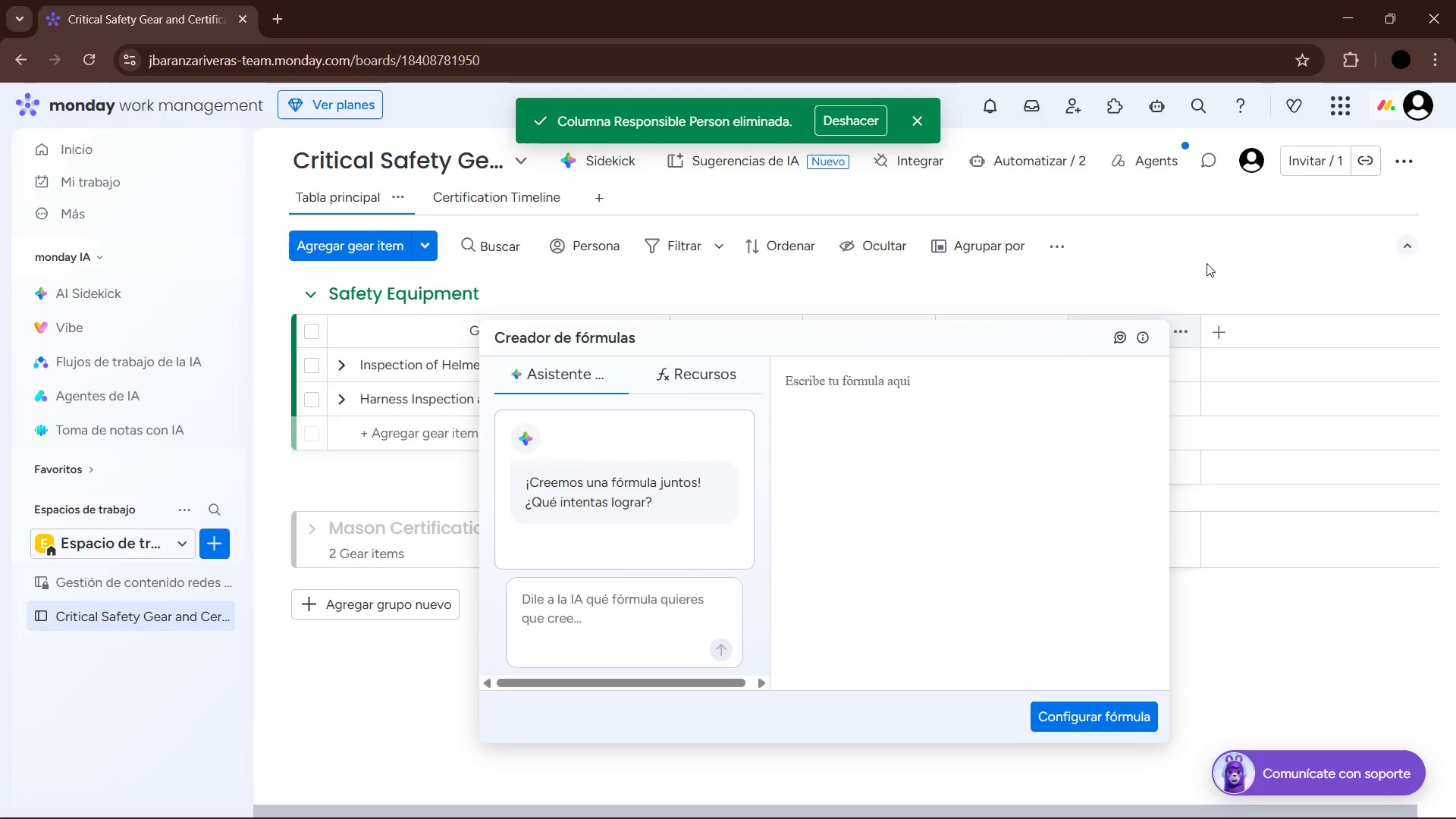 
wait(5.55)
 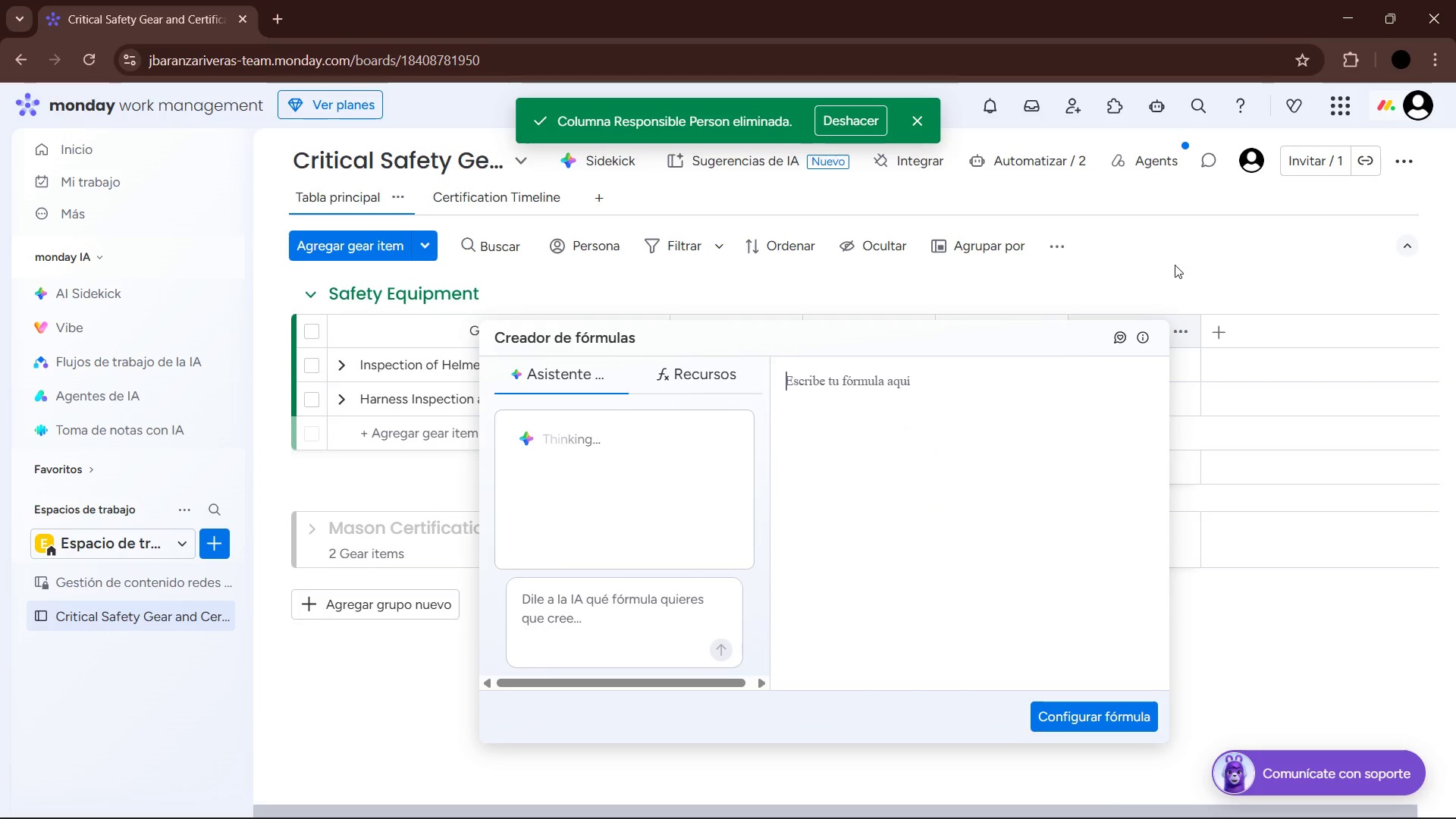 
left_click([1173, 238])
 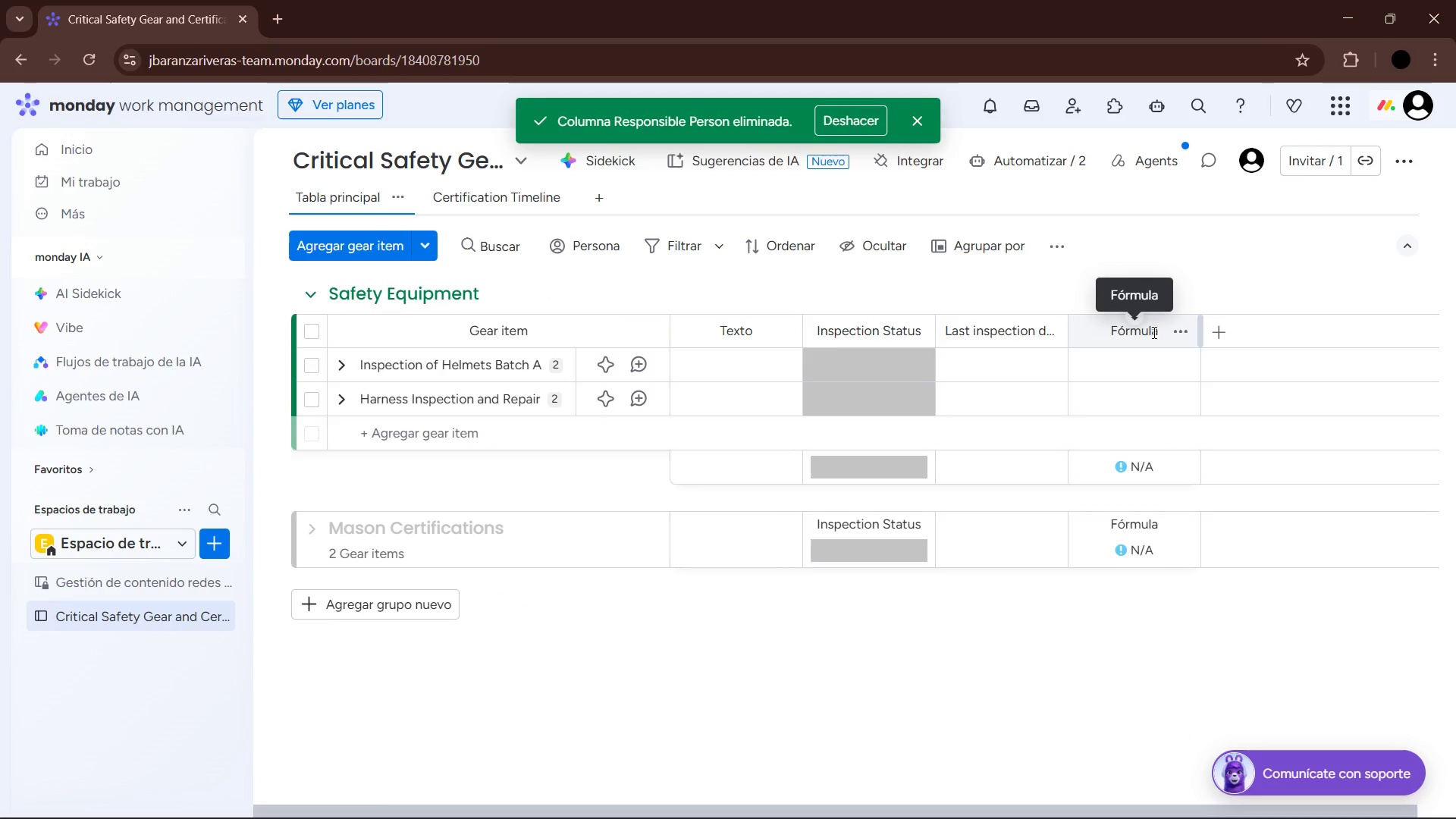 
left_click_drag(start_coordinate=[1158, 331], to_coordinate=[1153, 331])
 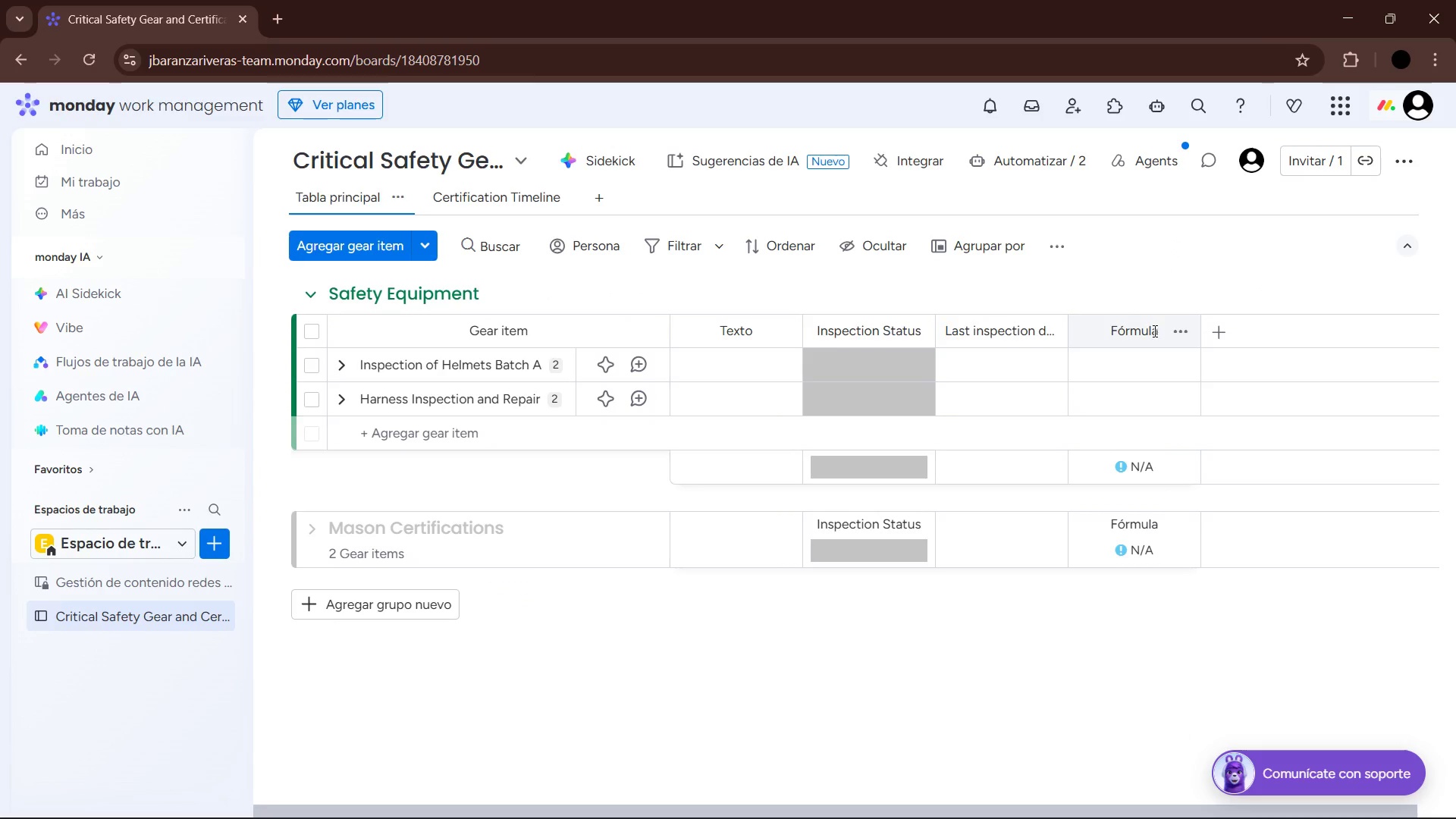 
left_click([1158, 331])
 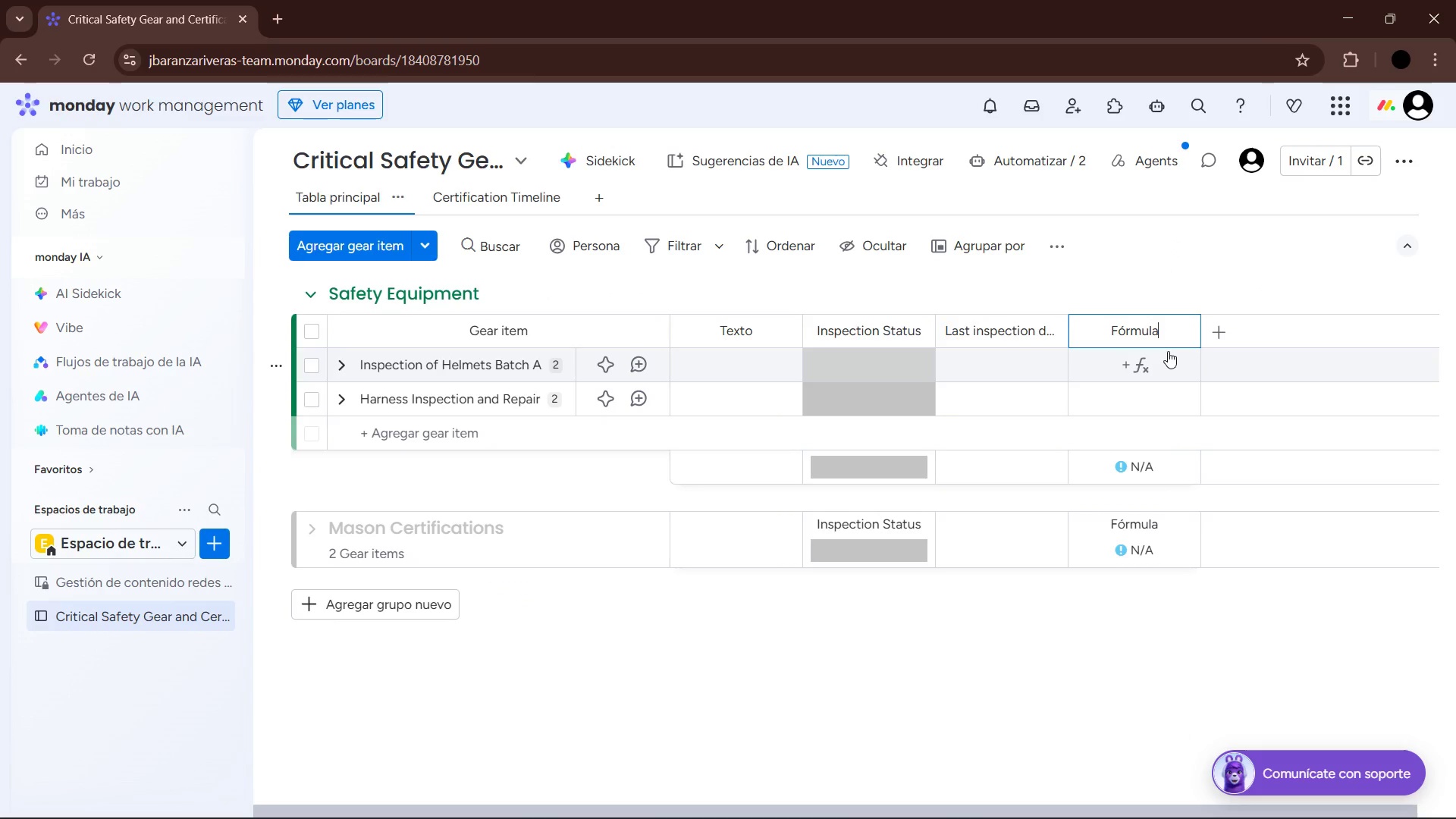 
hold_key(key=Backspace, duration=0.86)
 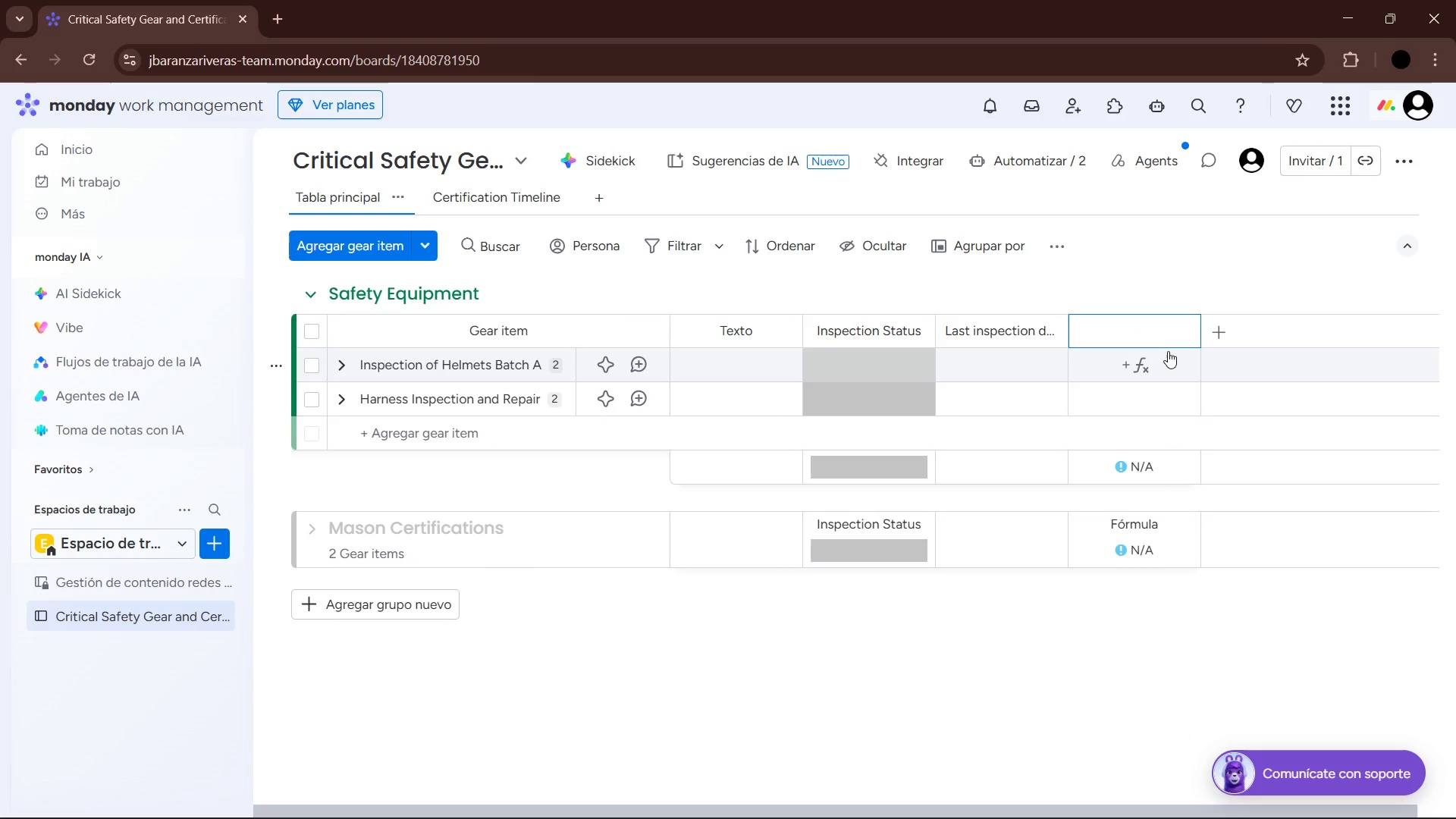 
type(Compliace chec)
 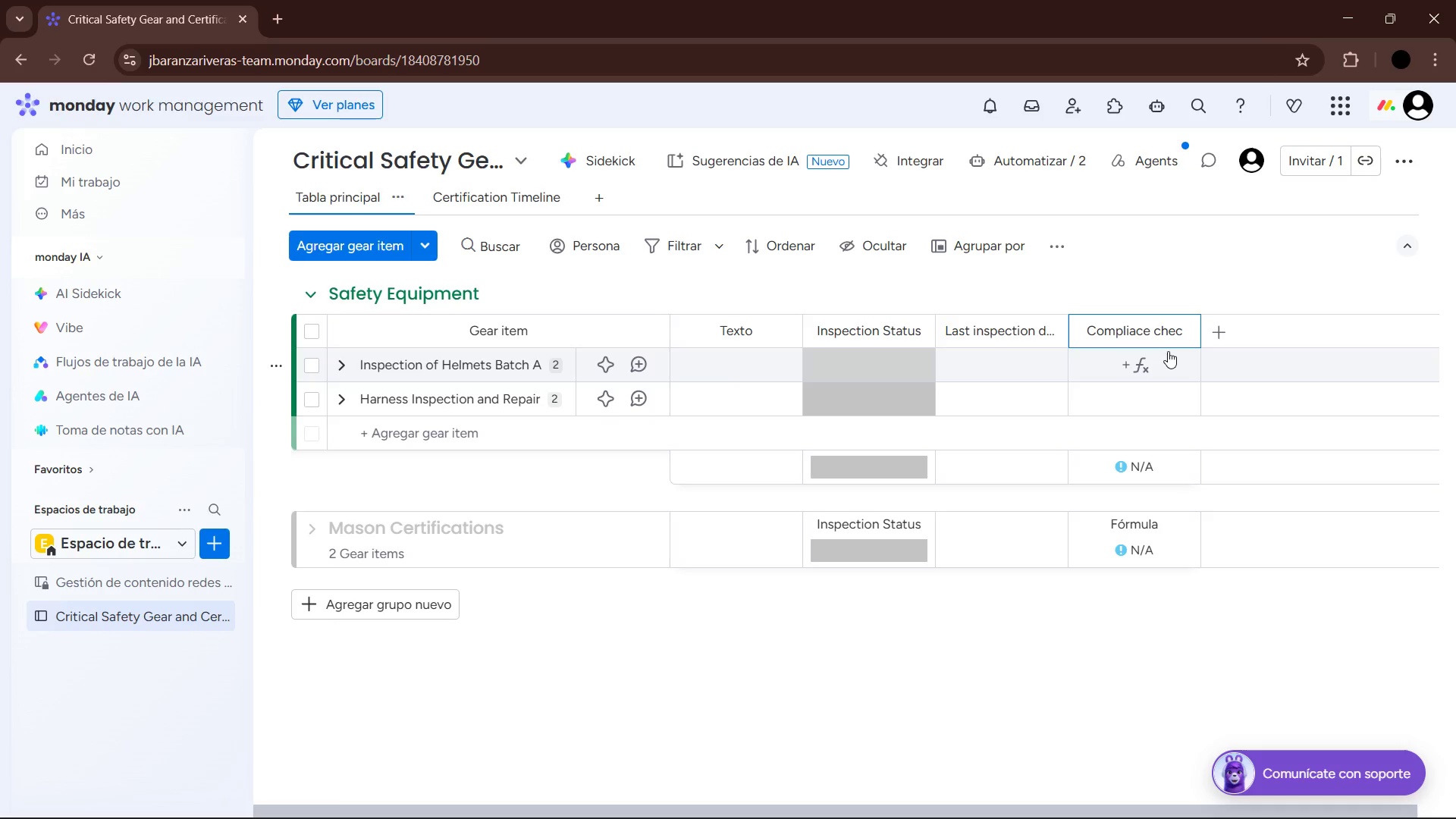 
wait(5.34)
 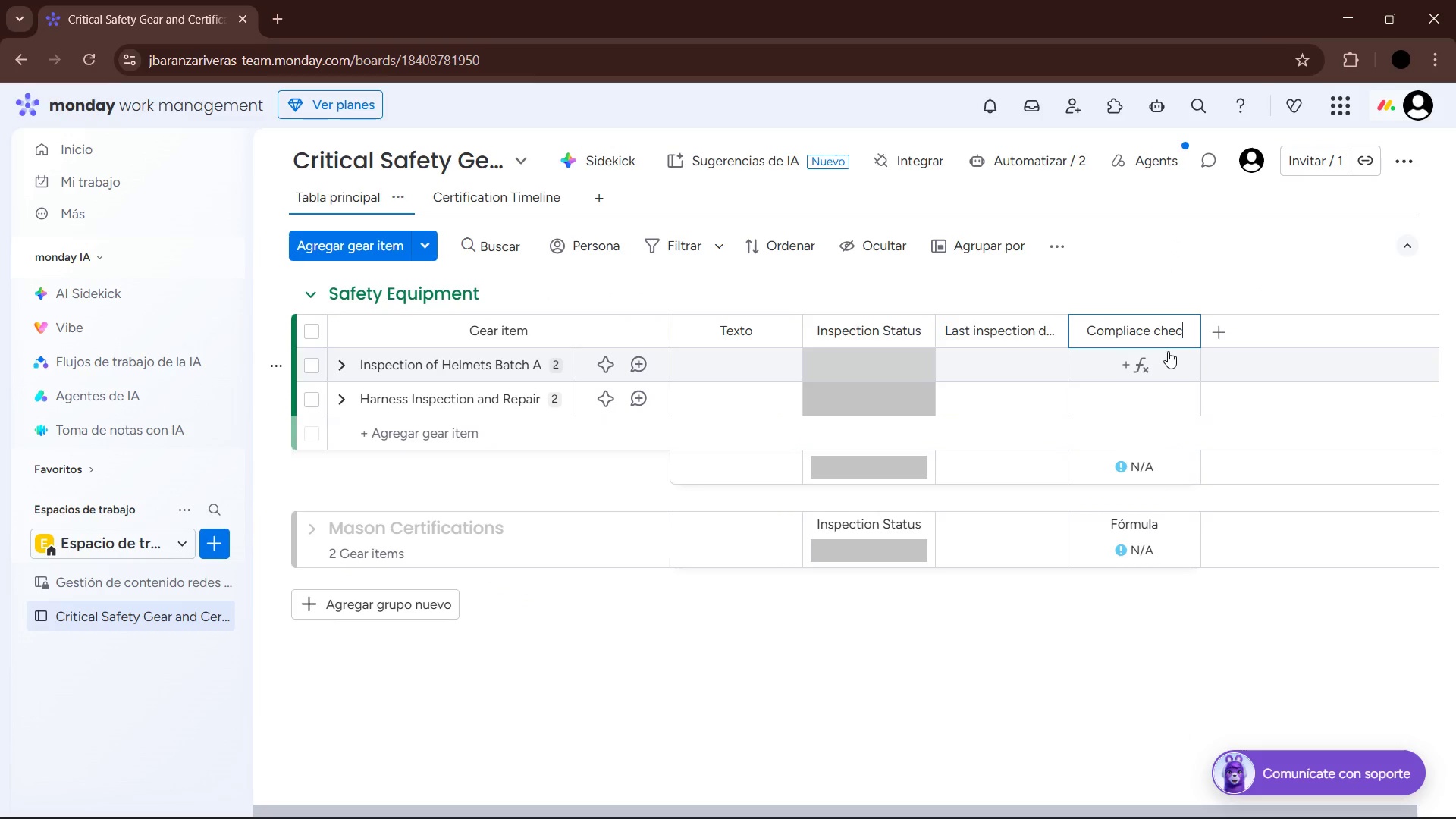 
key(K)
 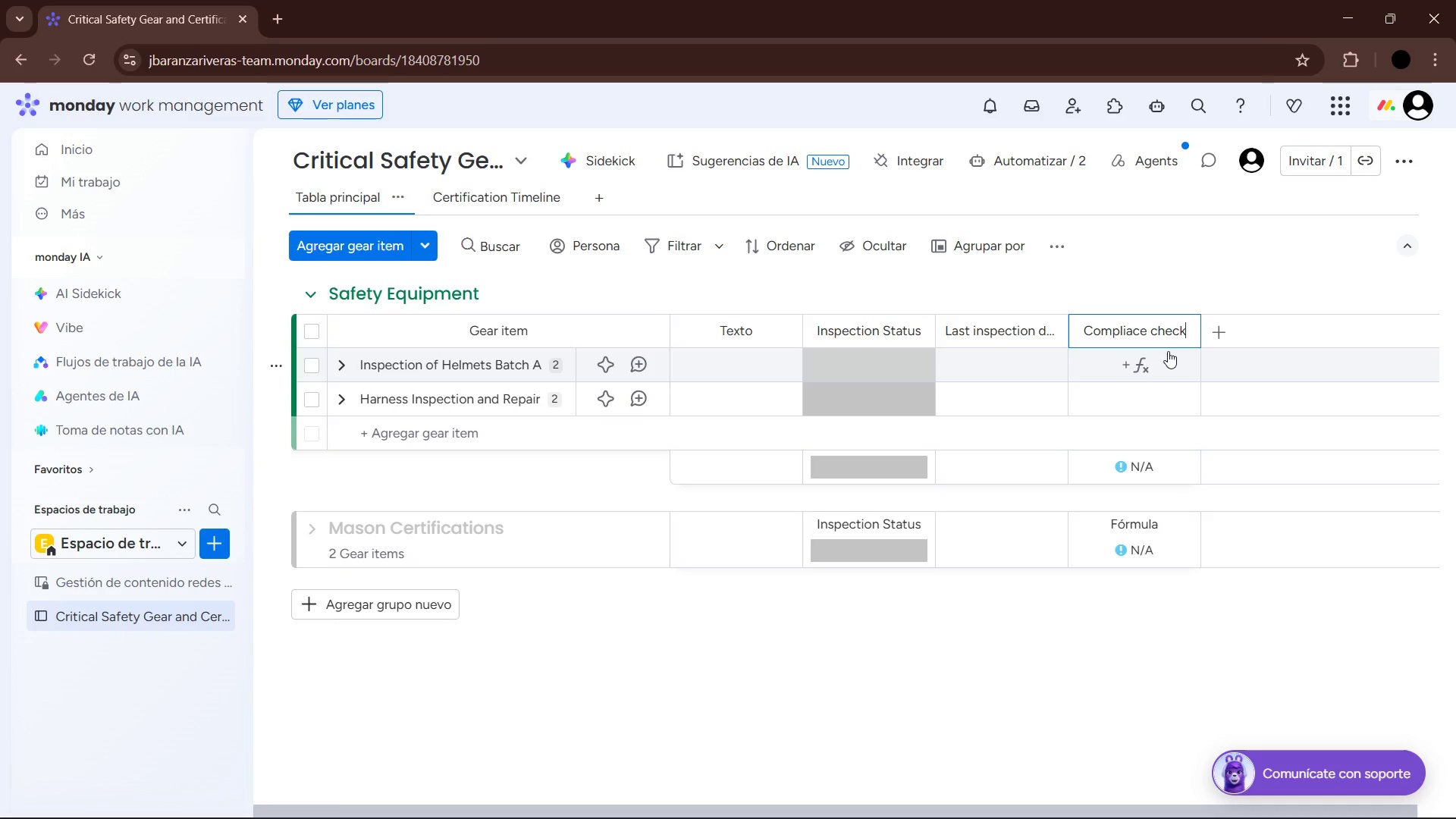 
double_click([1222, 334])
 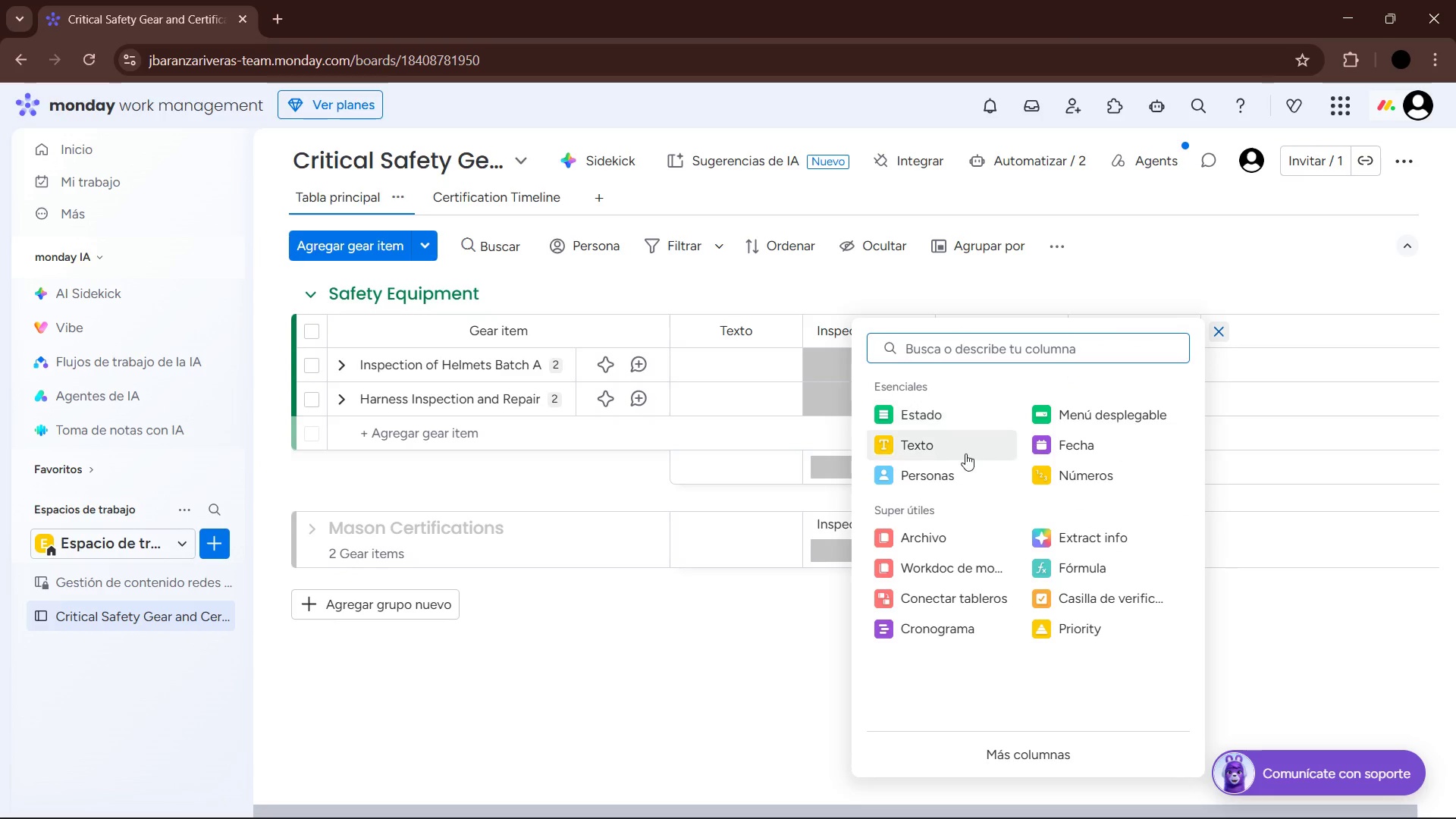 
left_click([968, 472])
 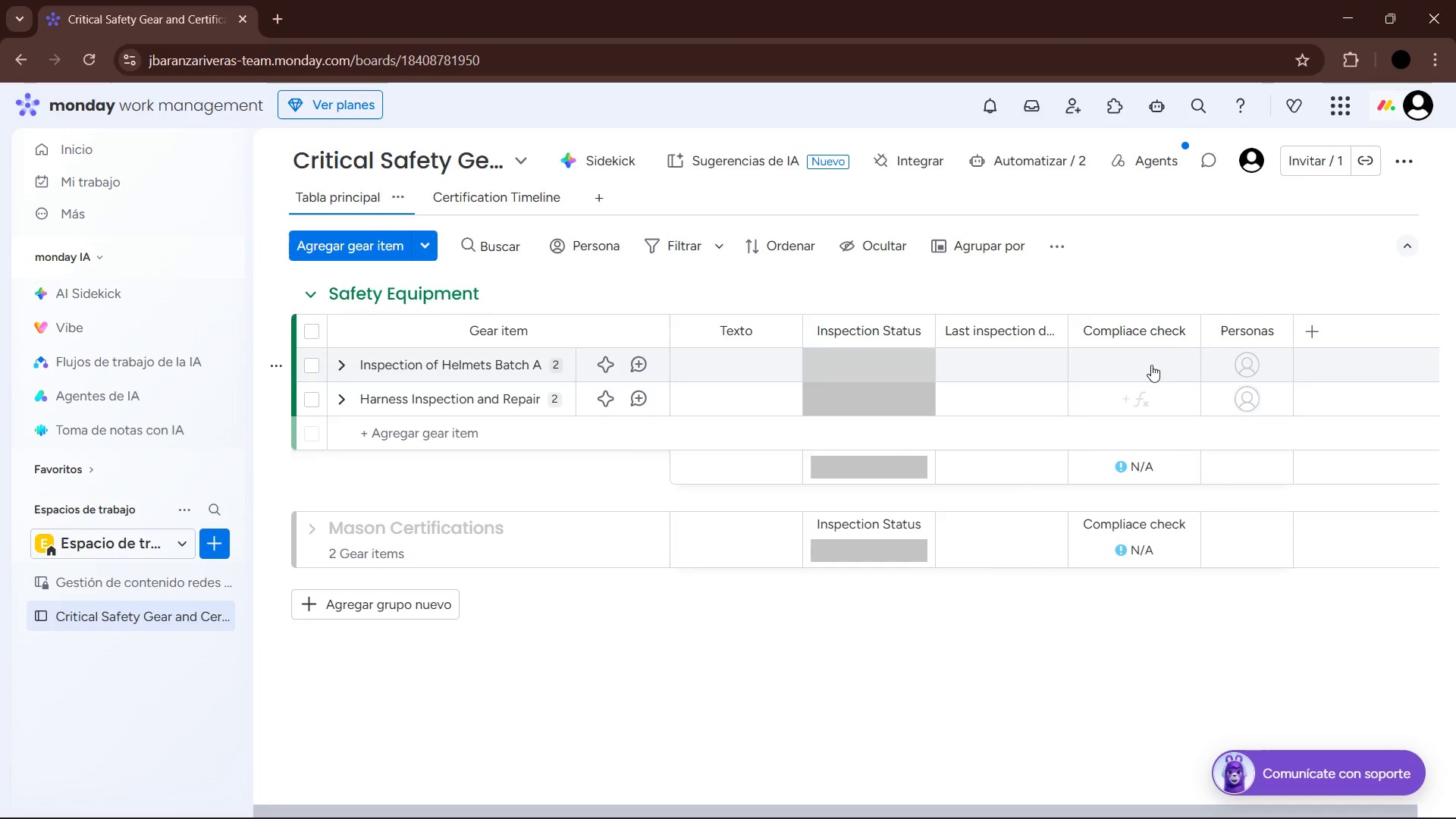 
mouse_move([1195, 348])
 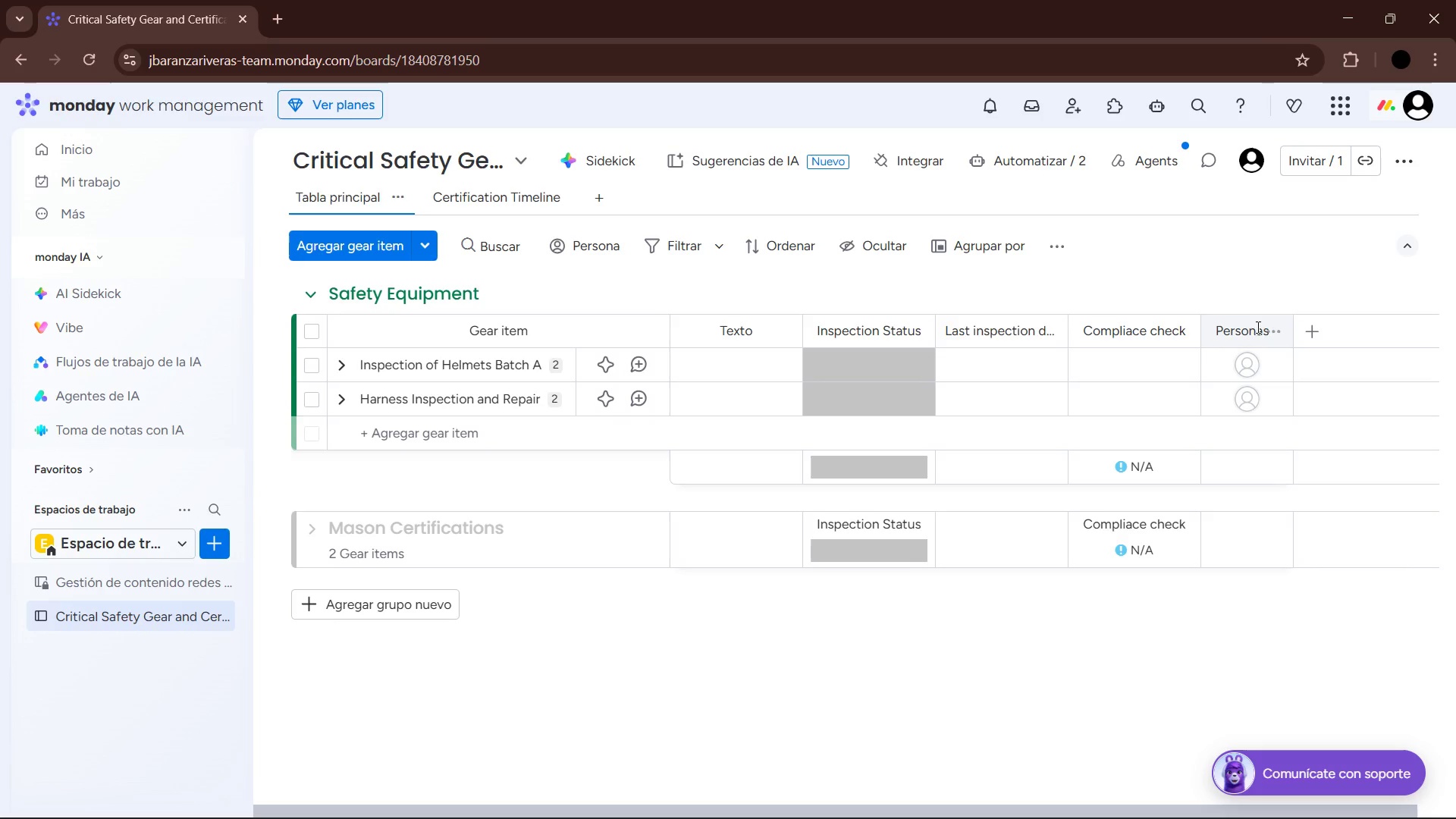 
left_click([1250, 329])
 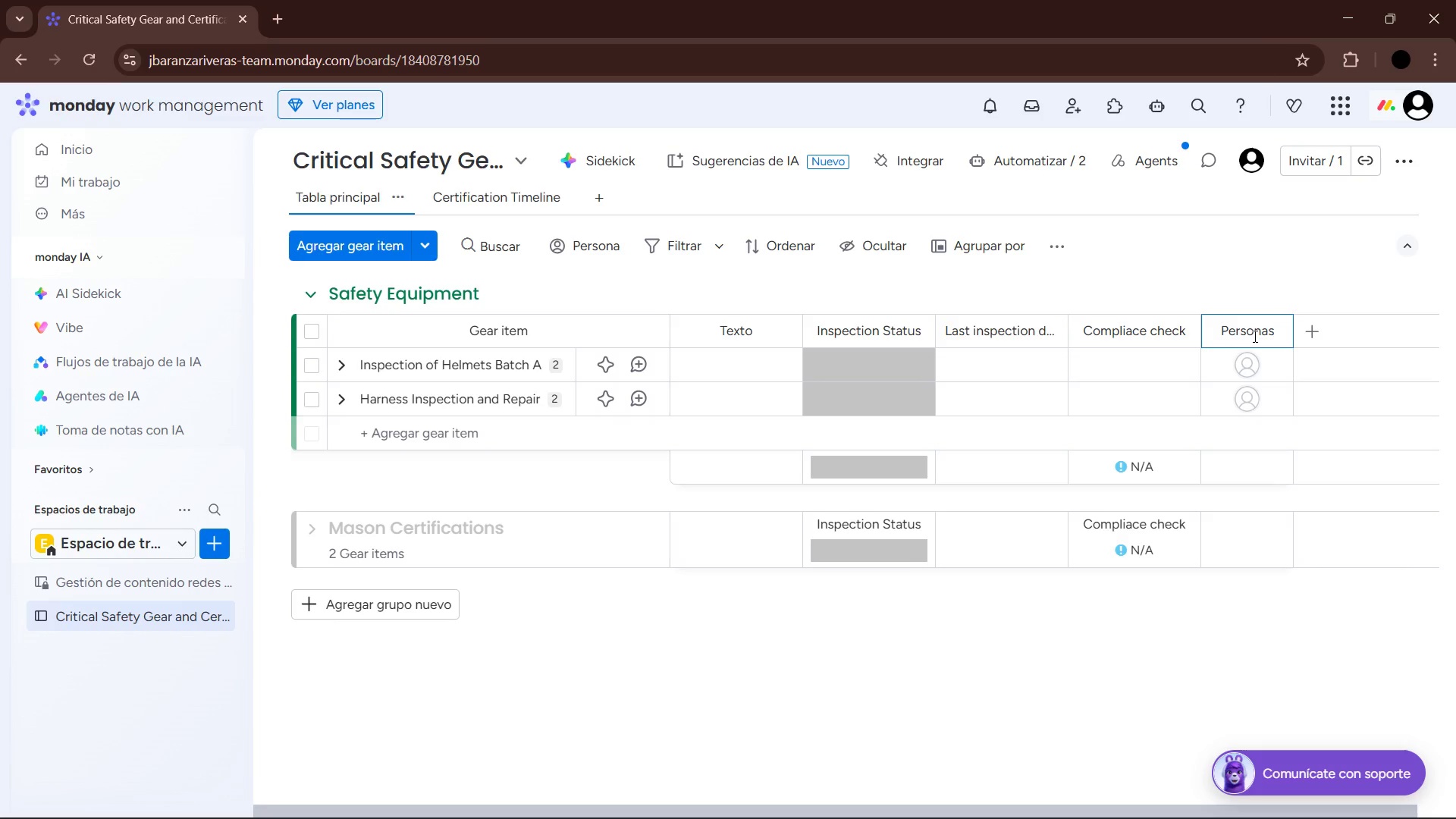 
key(Control+ControlLeft)
 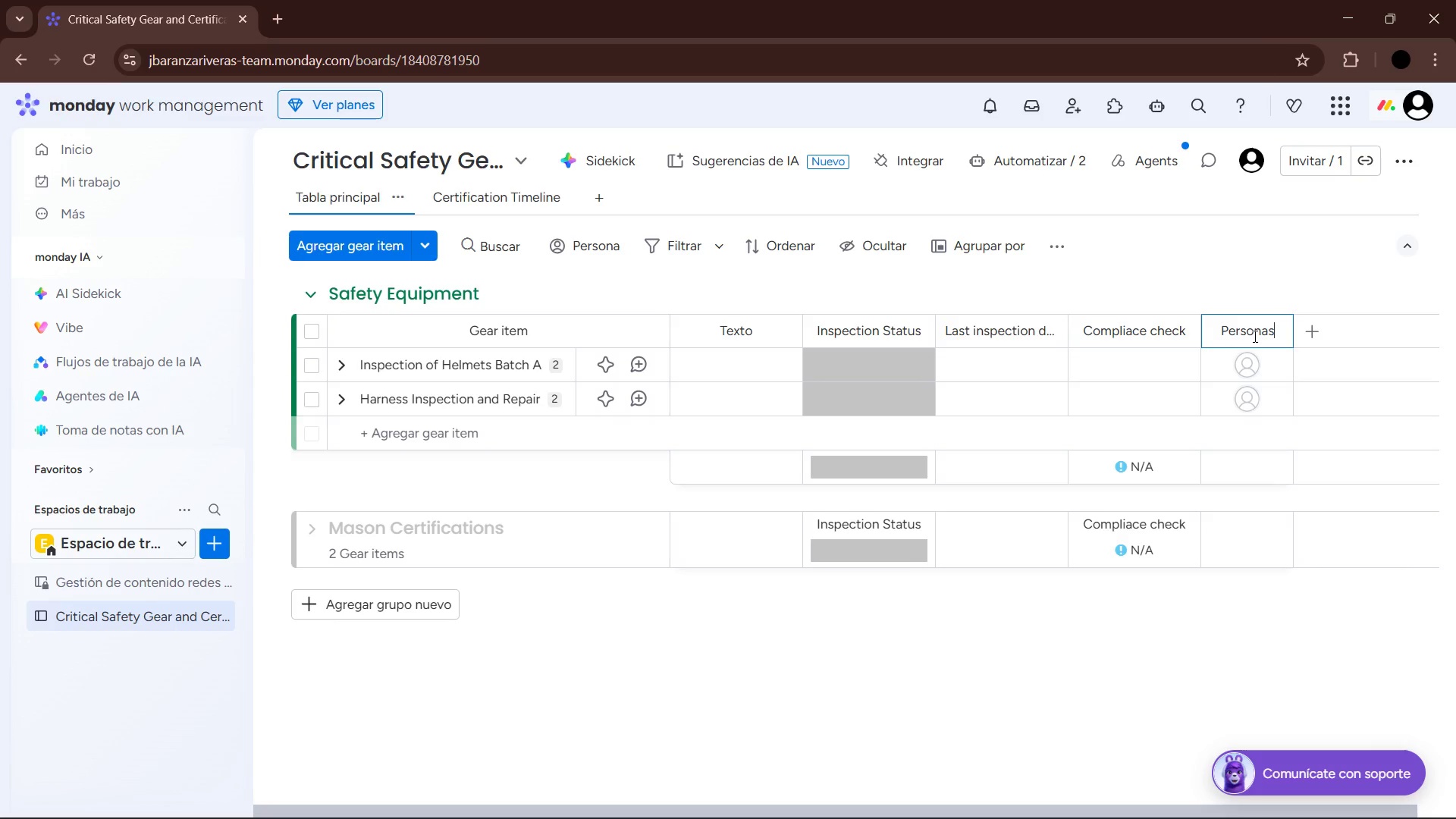 
key(Control+E)
 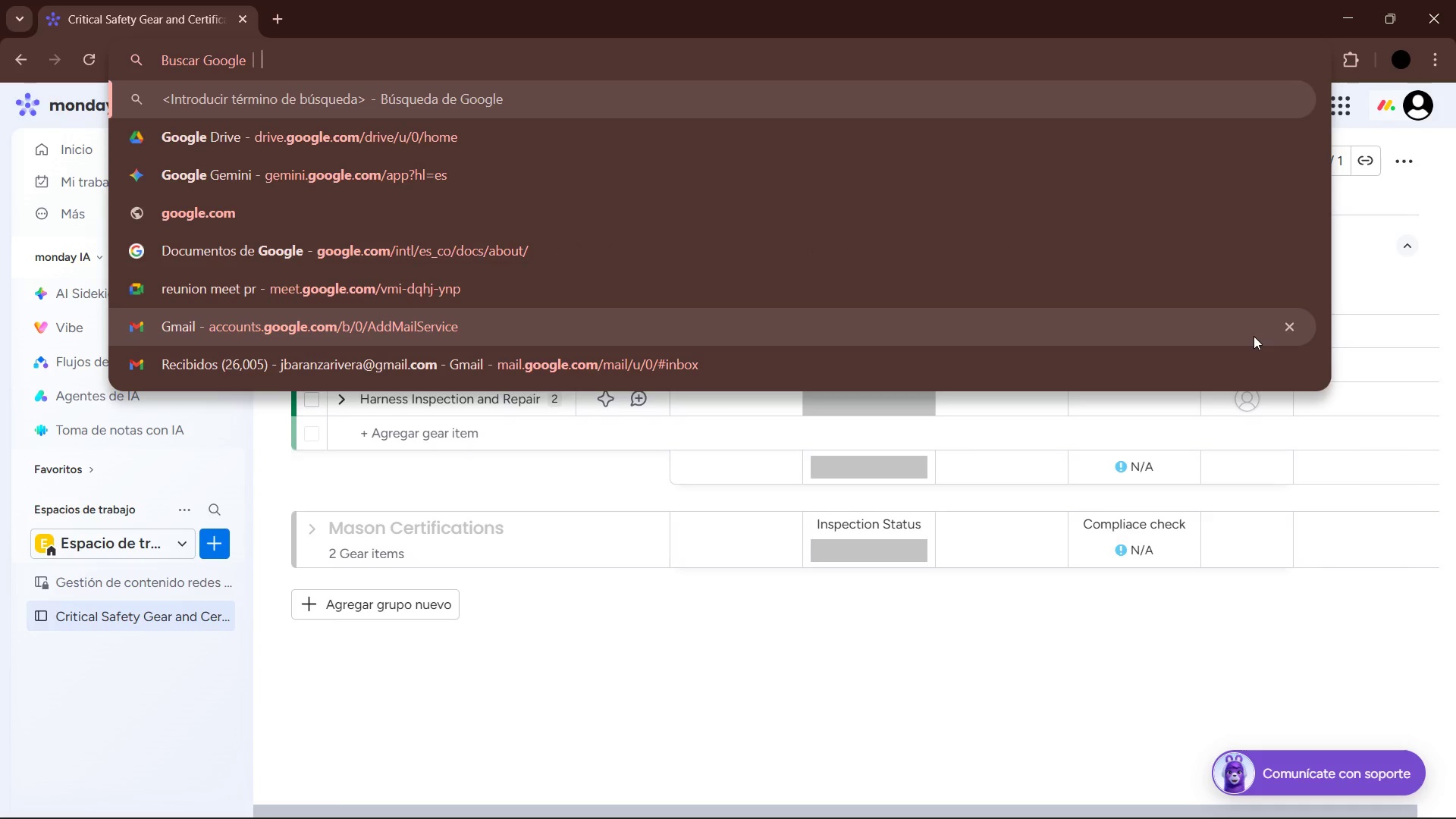 
left_click([1331, 453])
 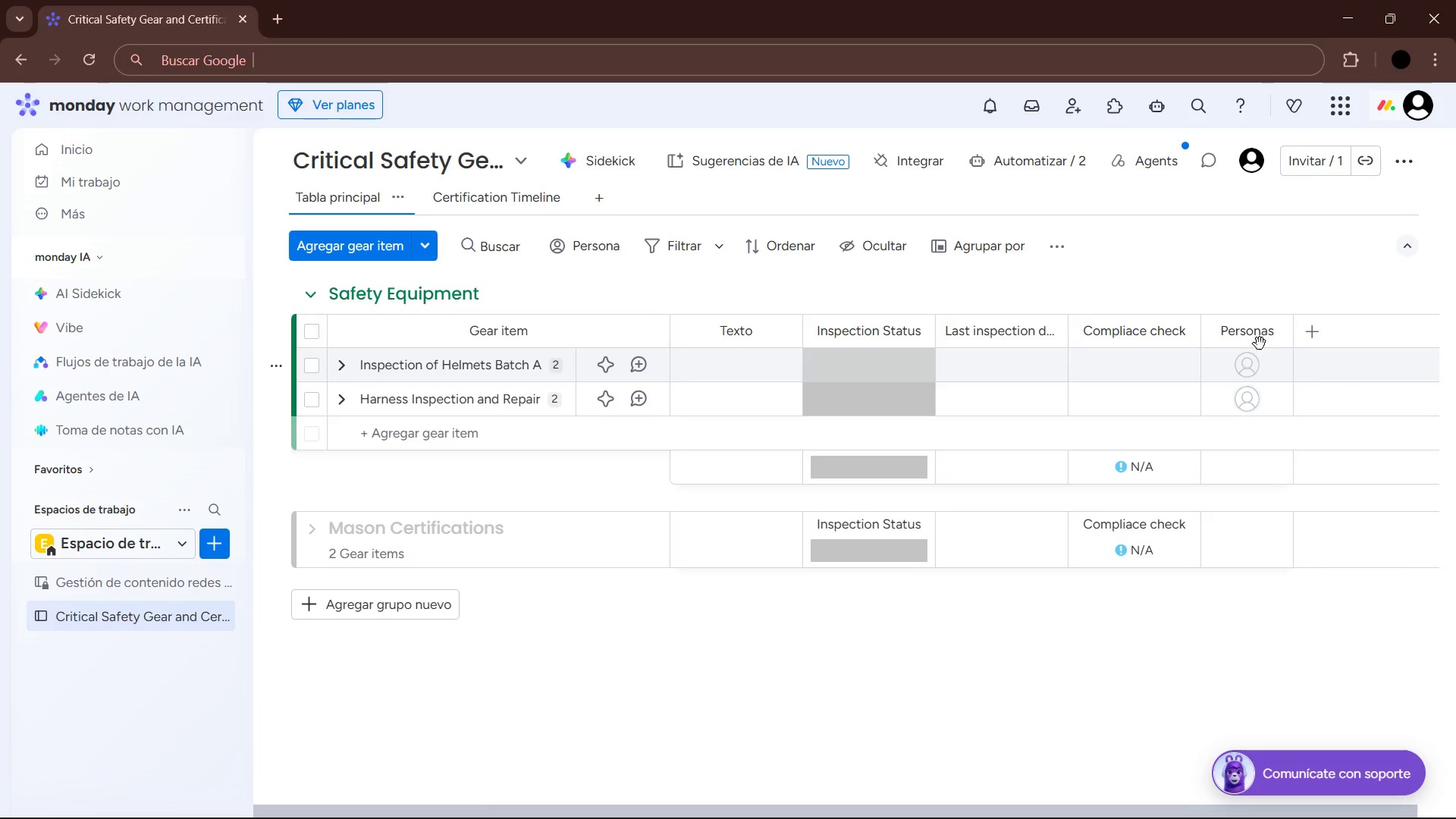 
left_click([1258, 332])
 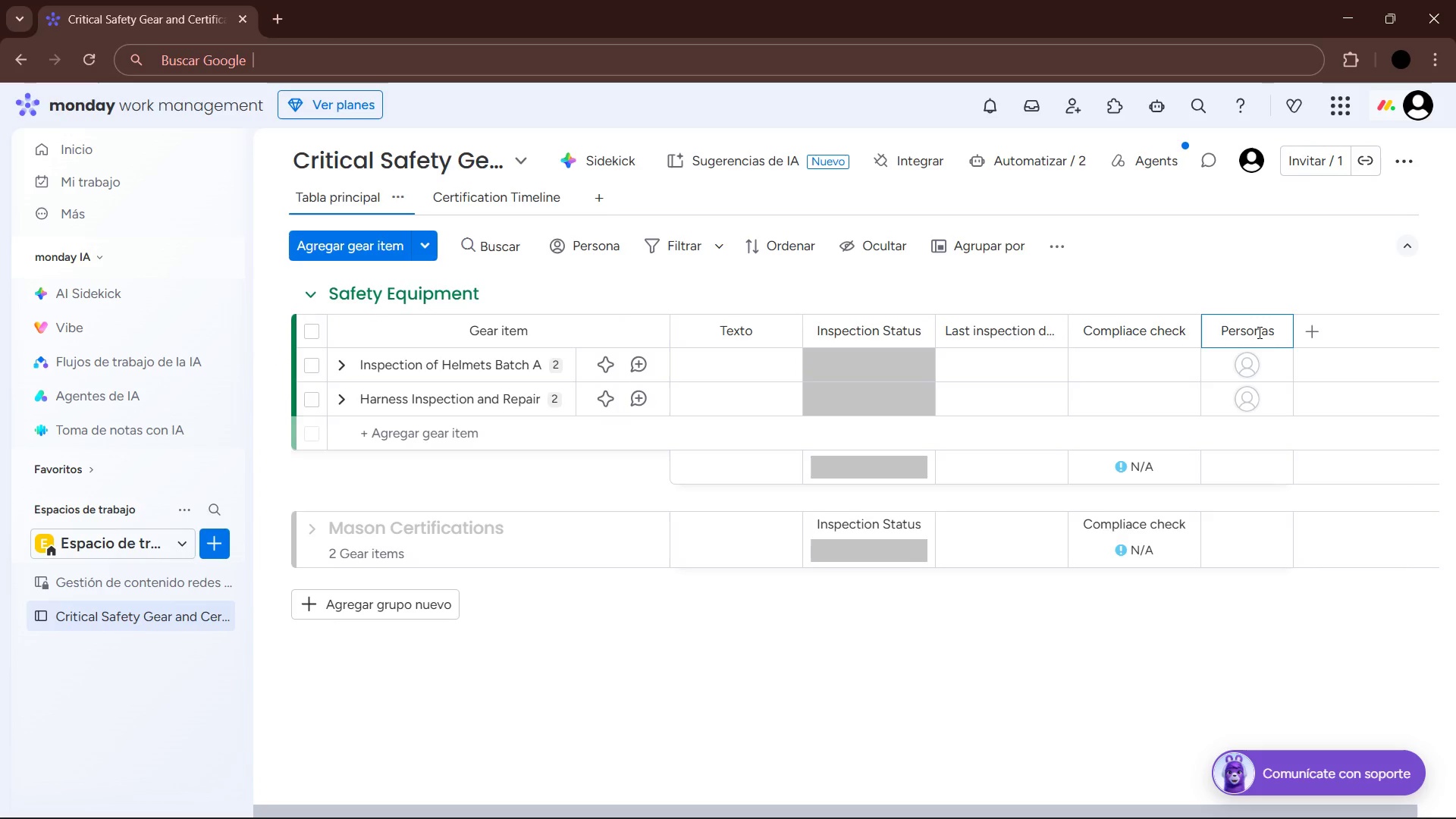 
key(Control+E)
 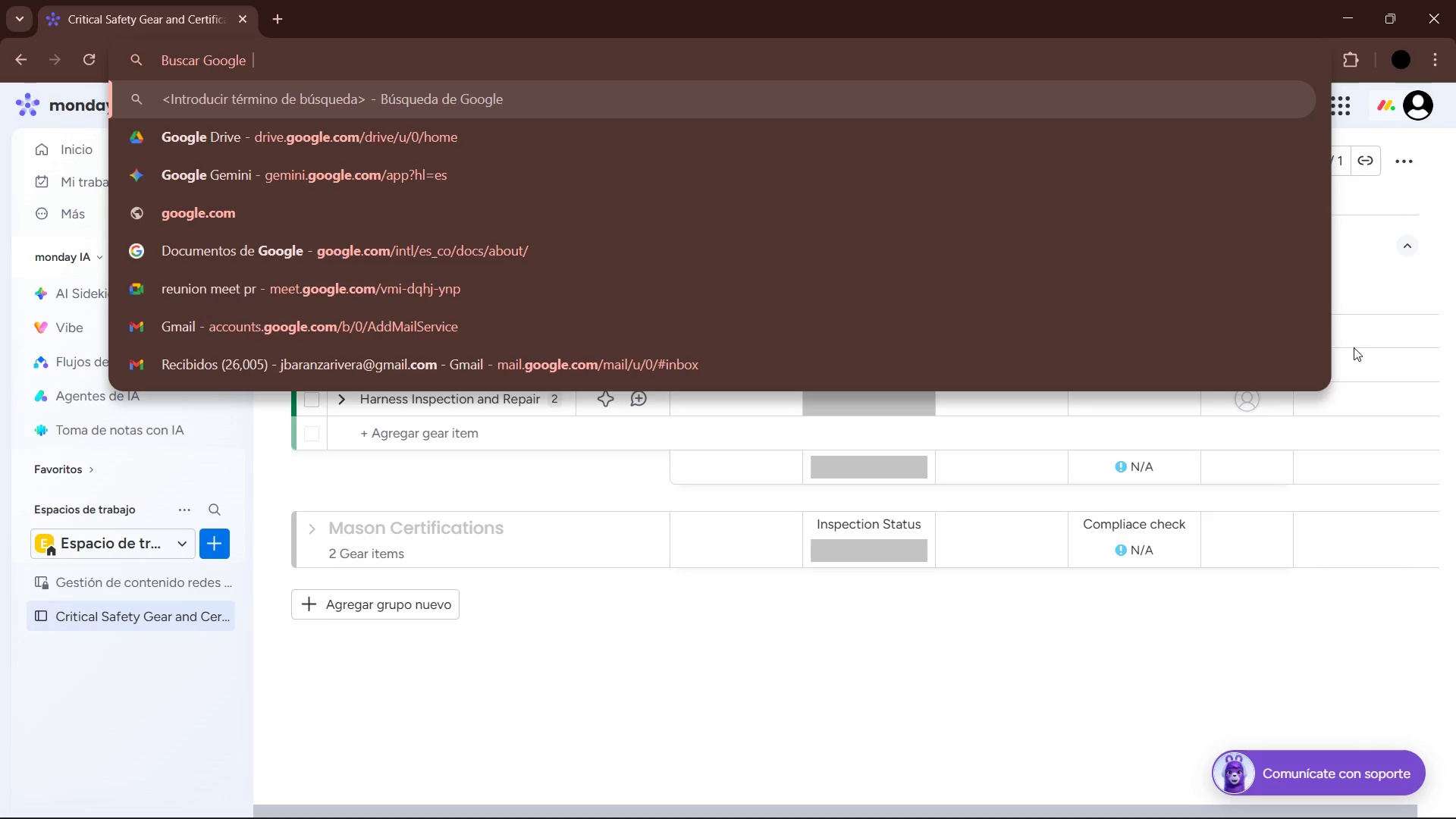 
left_click([1360, 274])
 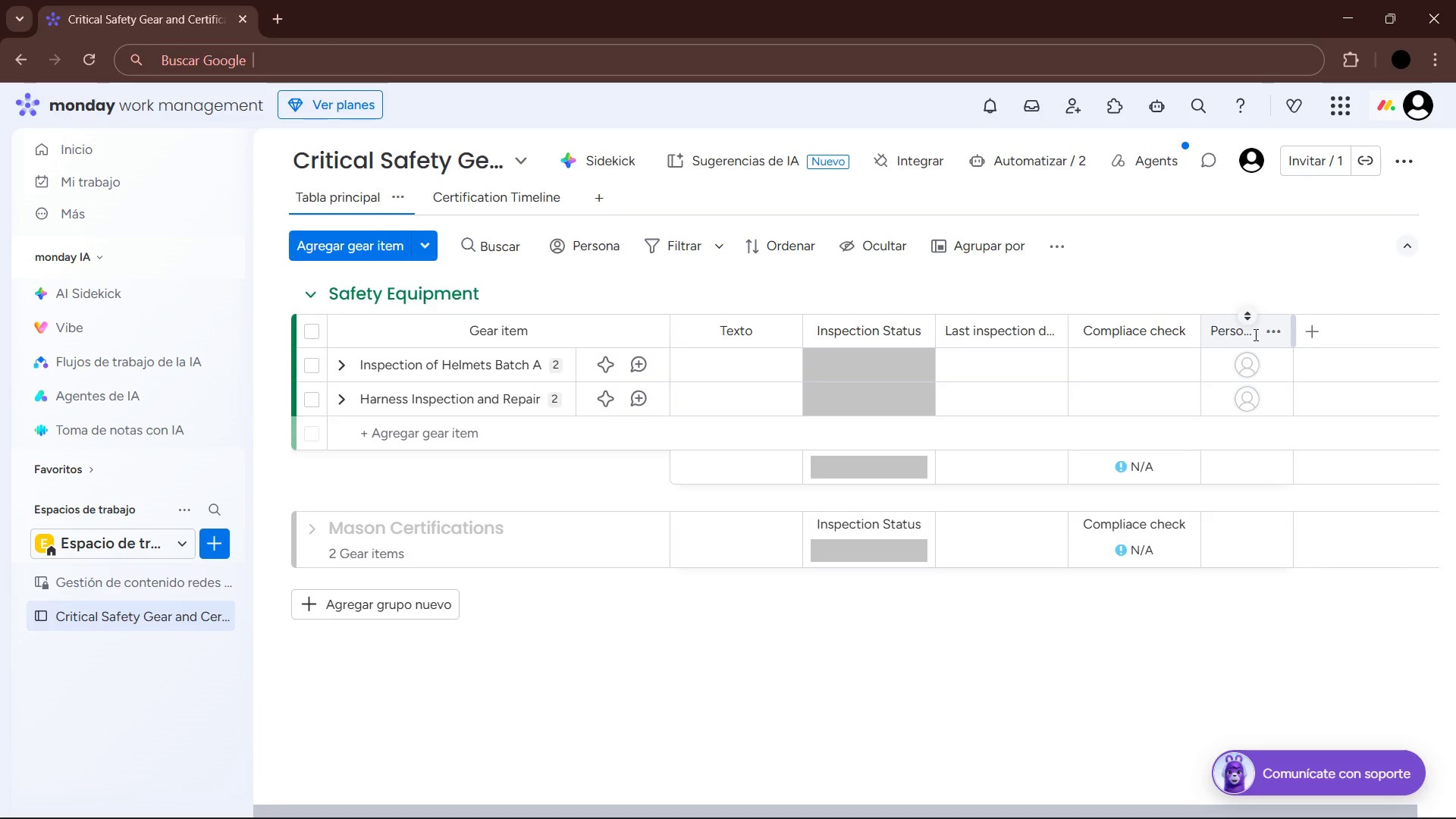 
left_click([1243, 334])
 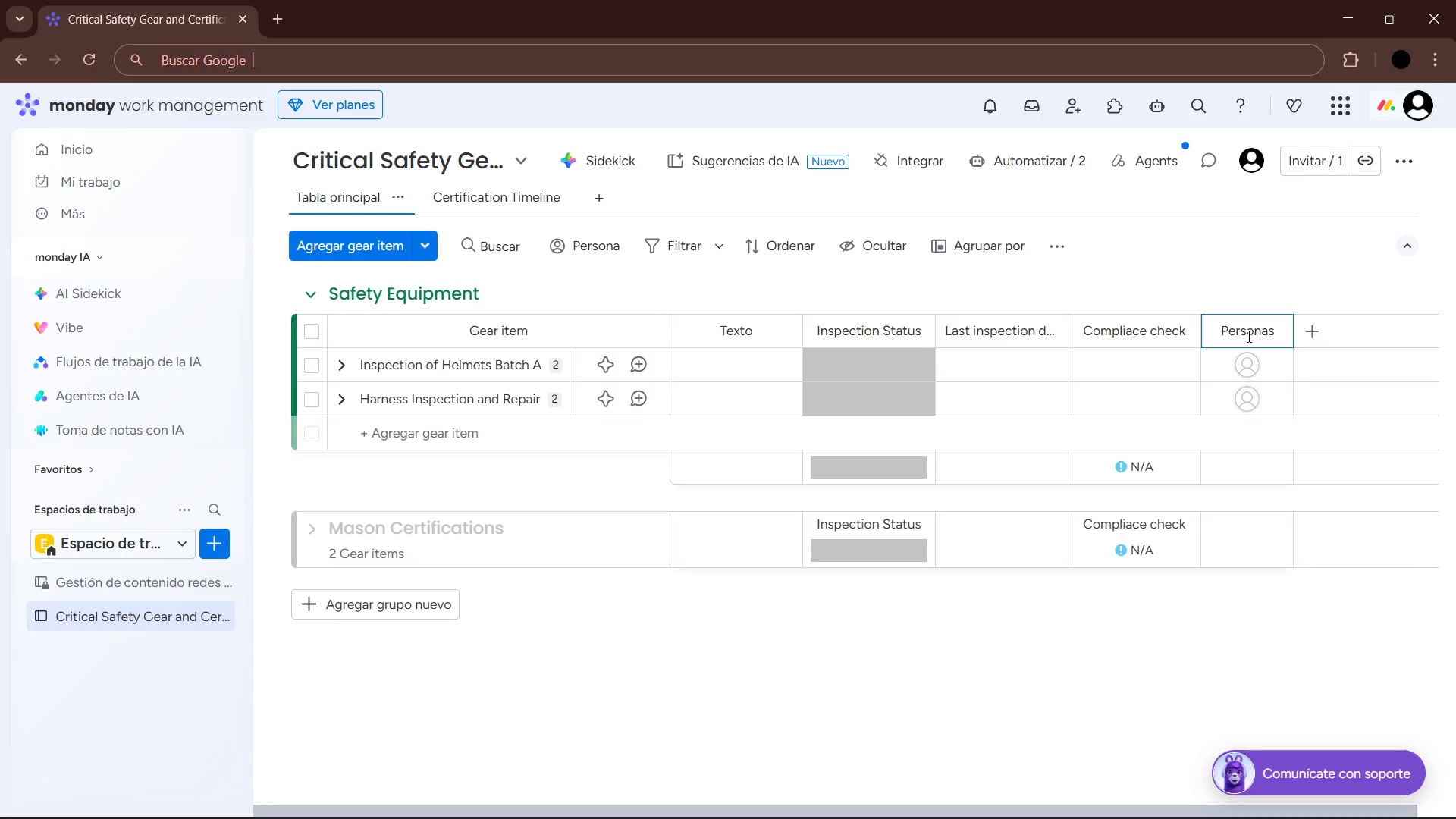 
key(Control+ControlLeft)
 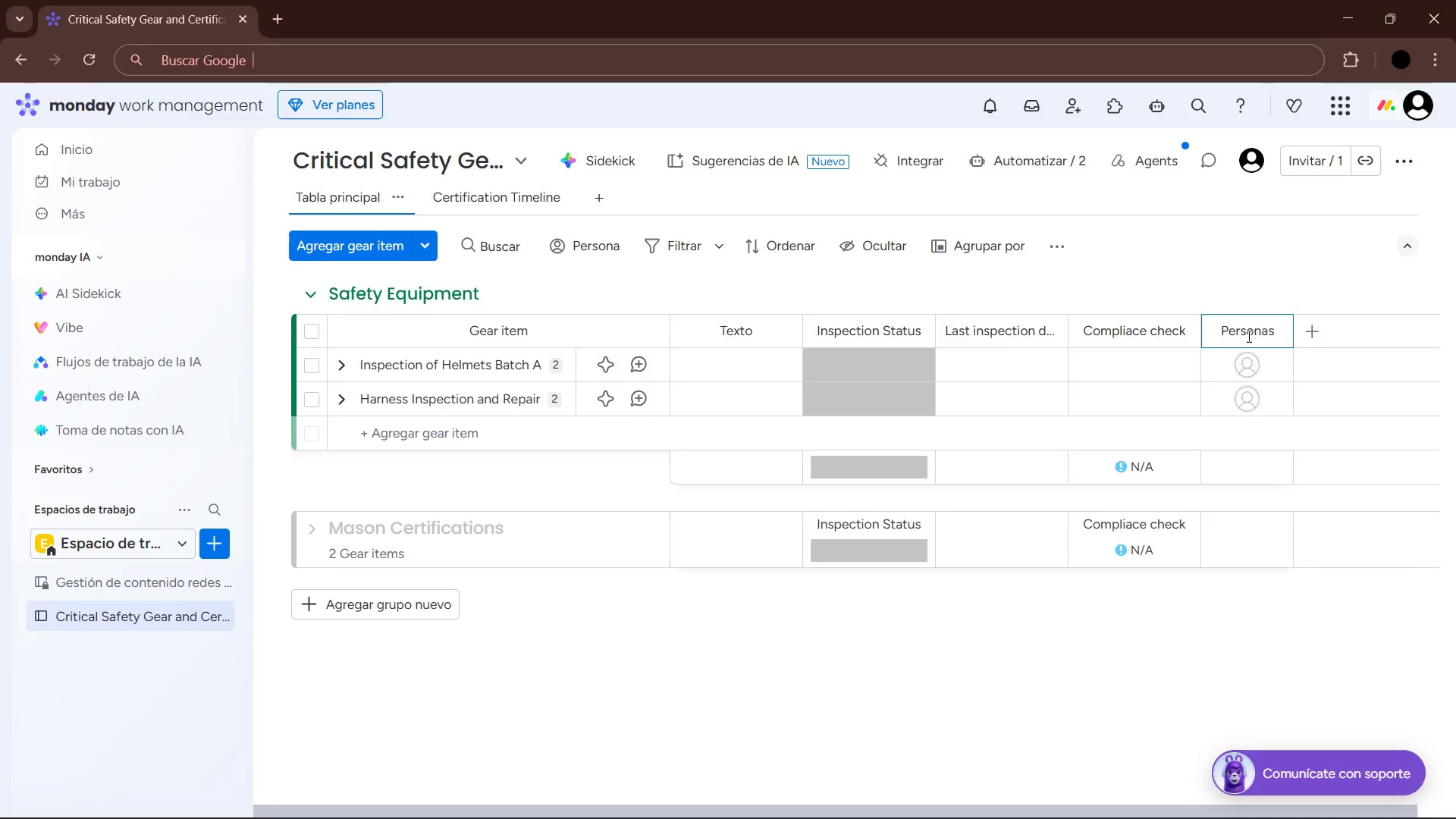 
key(Control+A)
 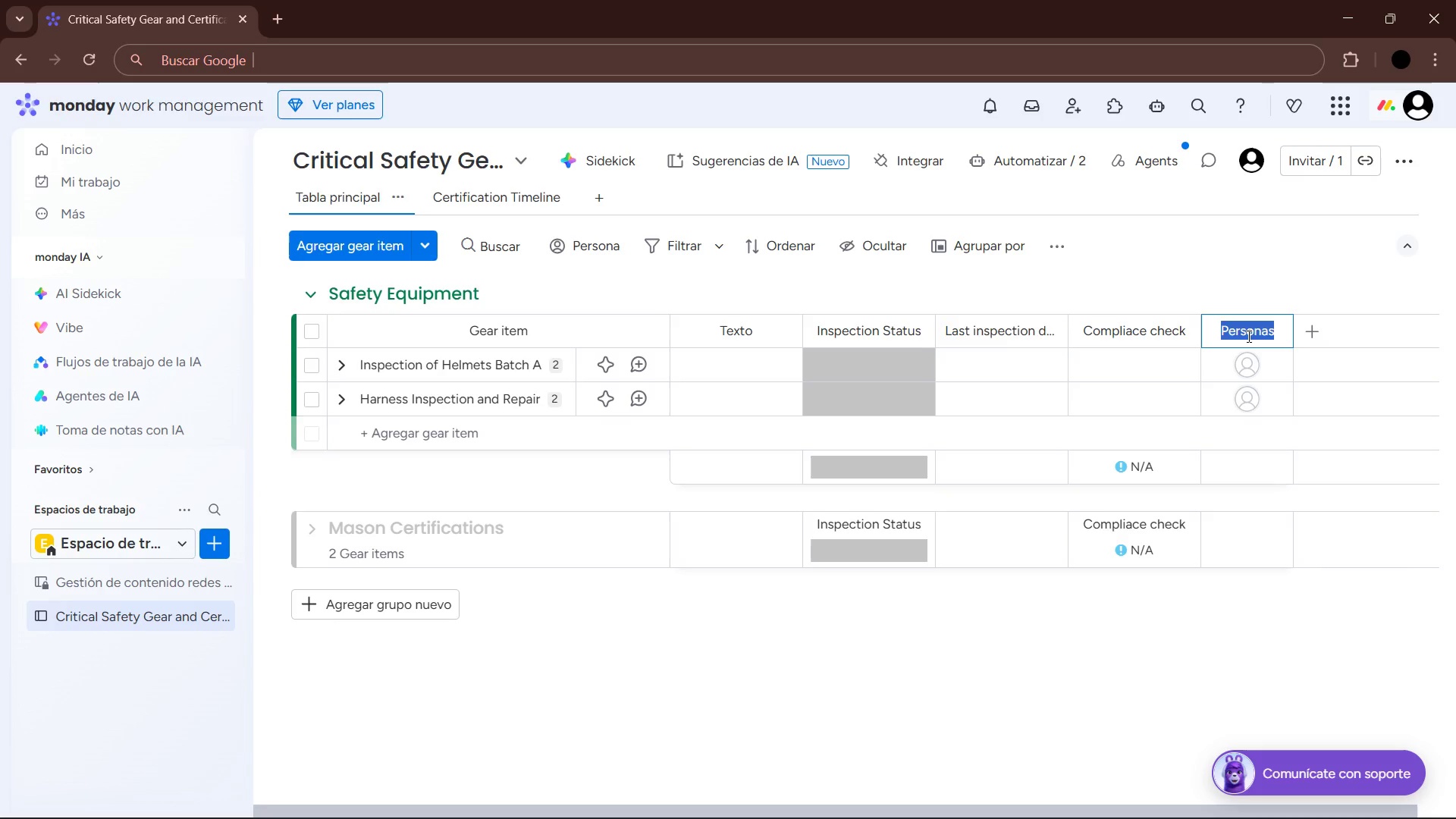 
type(Equipment )
 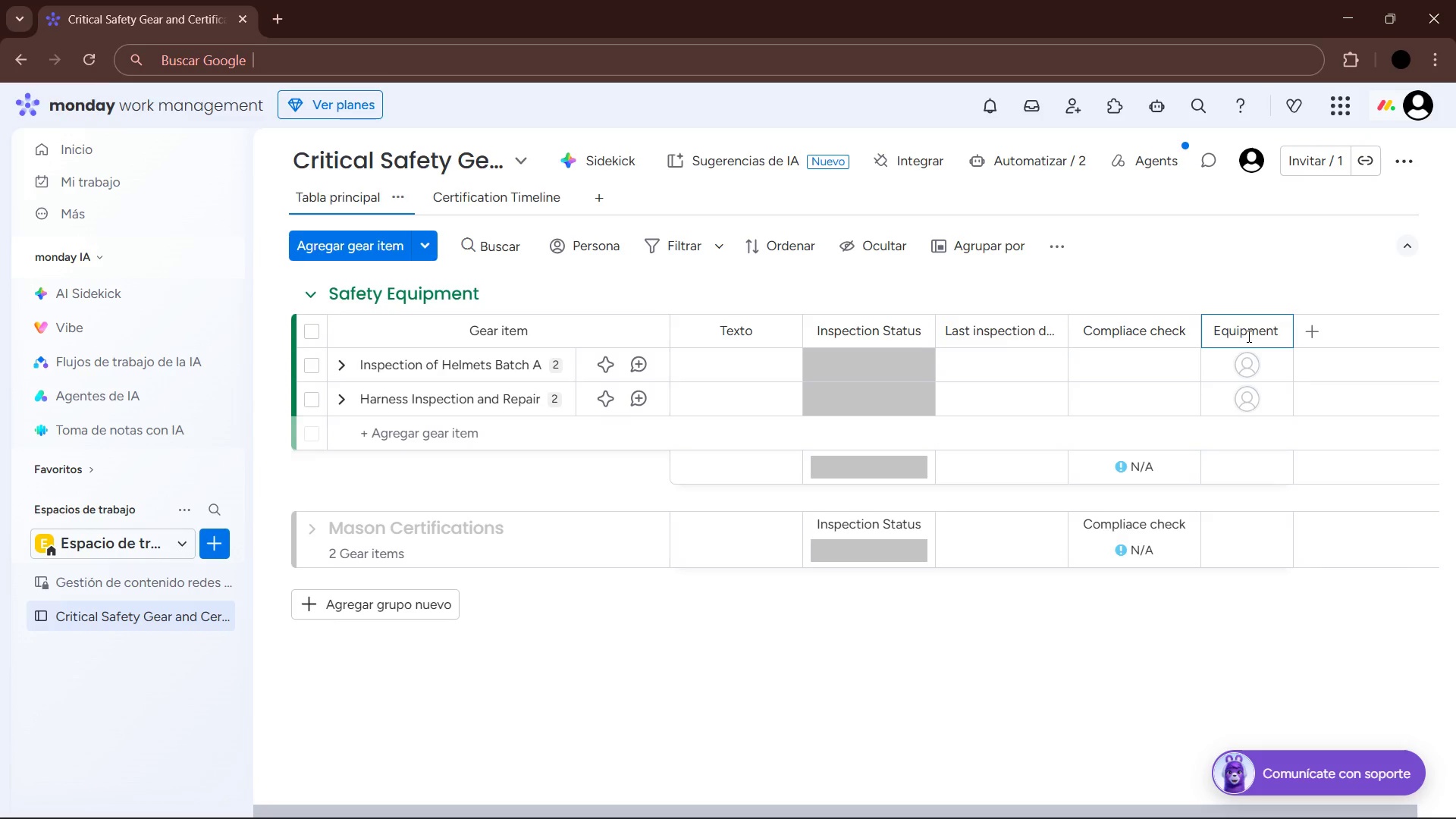 
wait(5.05)
 